 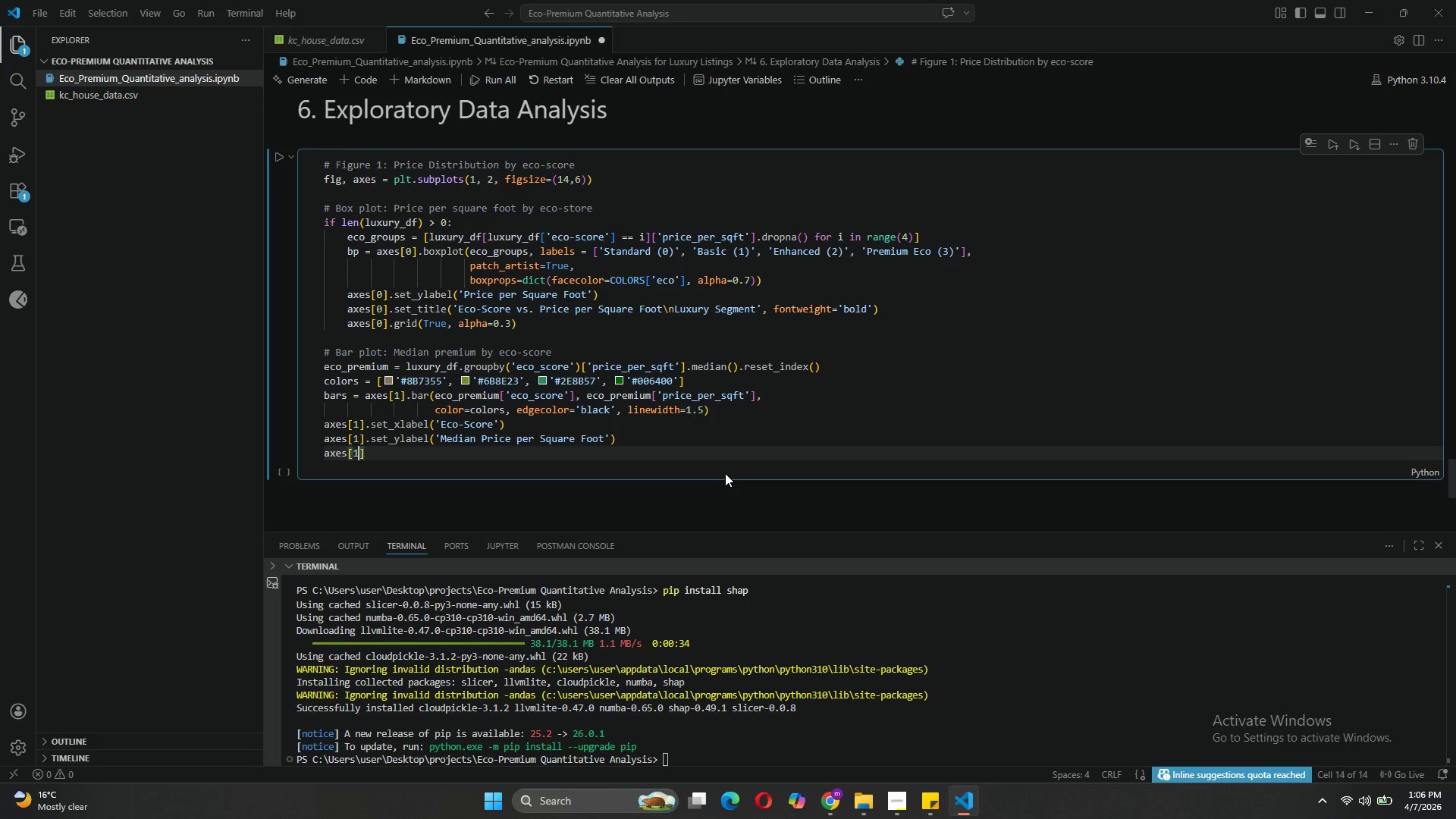 
key(ArrowRight)
 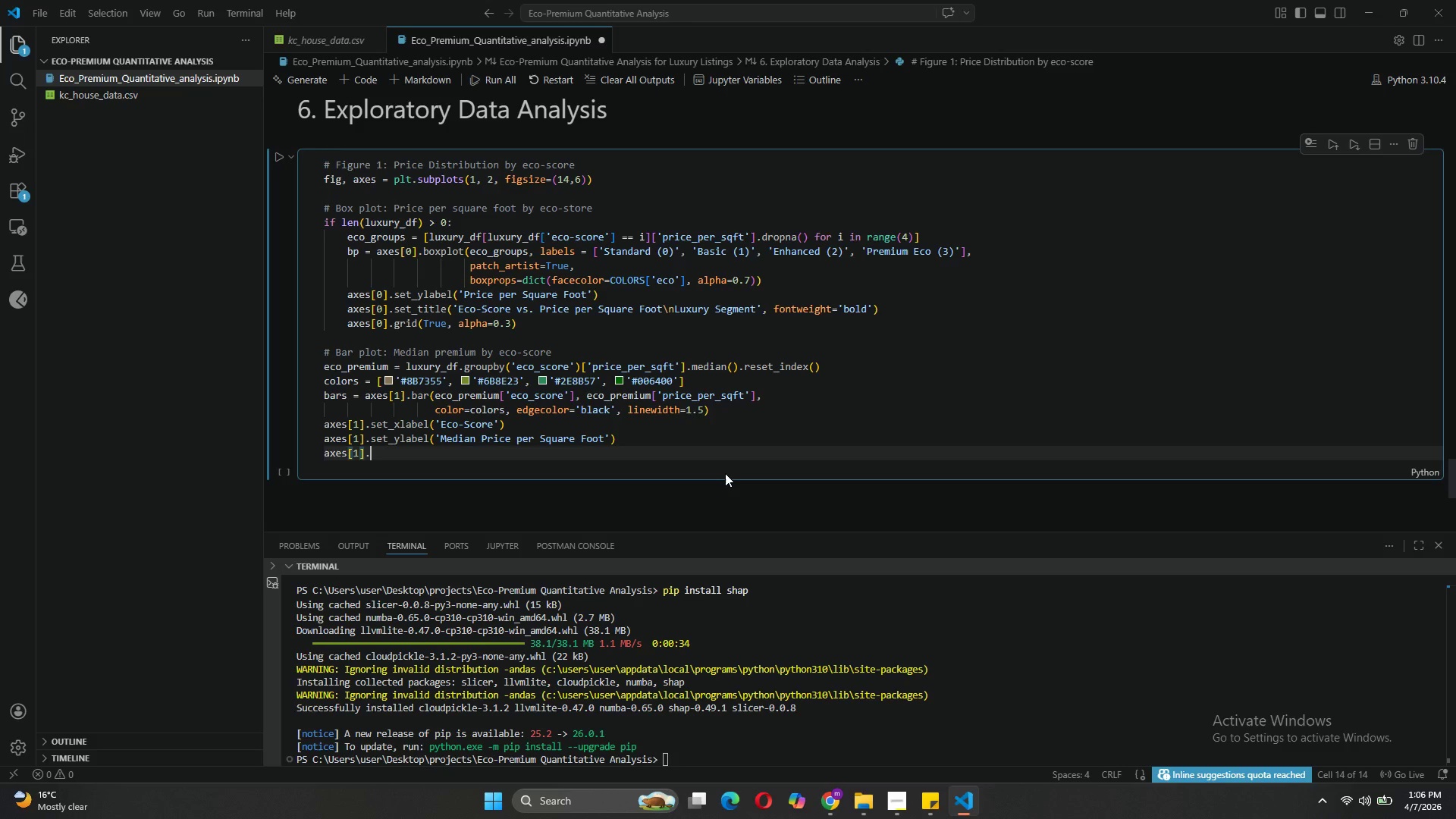 
type(.set_title)
 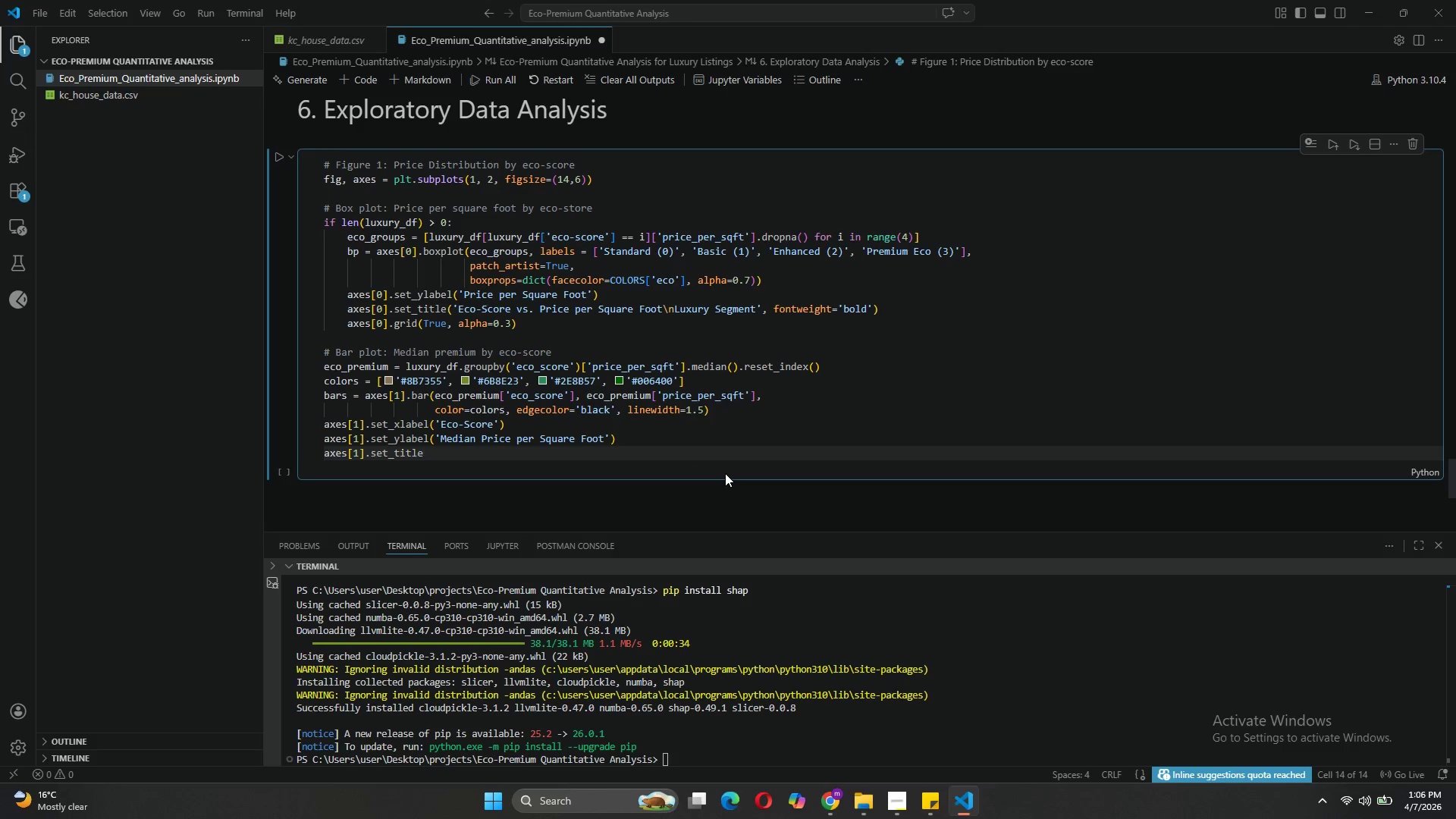 
wait(7.02)
 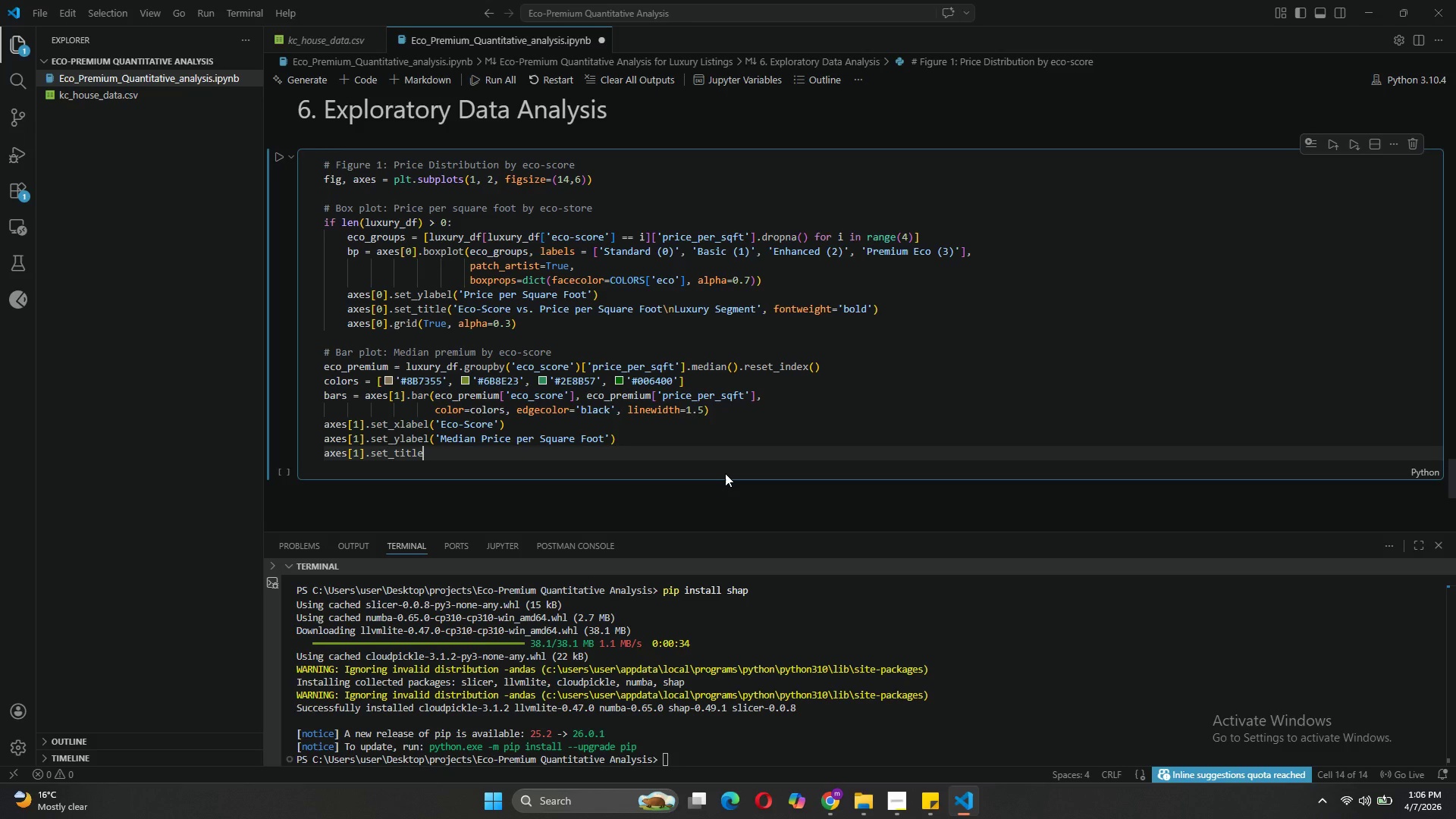 
type(('Eco-Premium: Price per Square Foot Lift\n)
 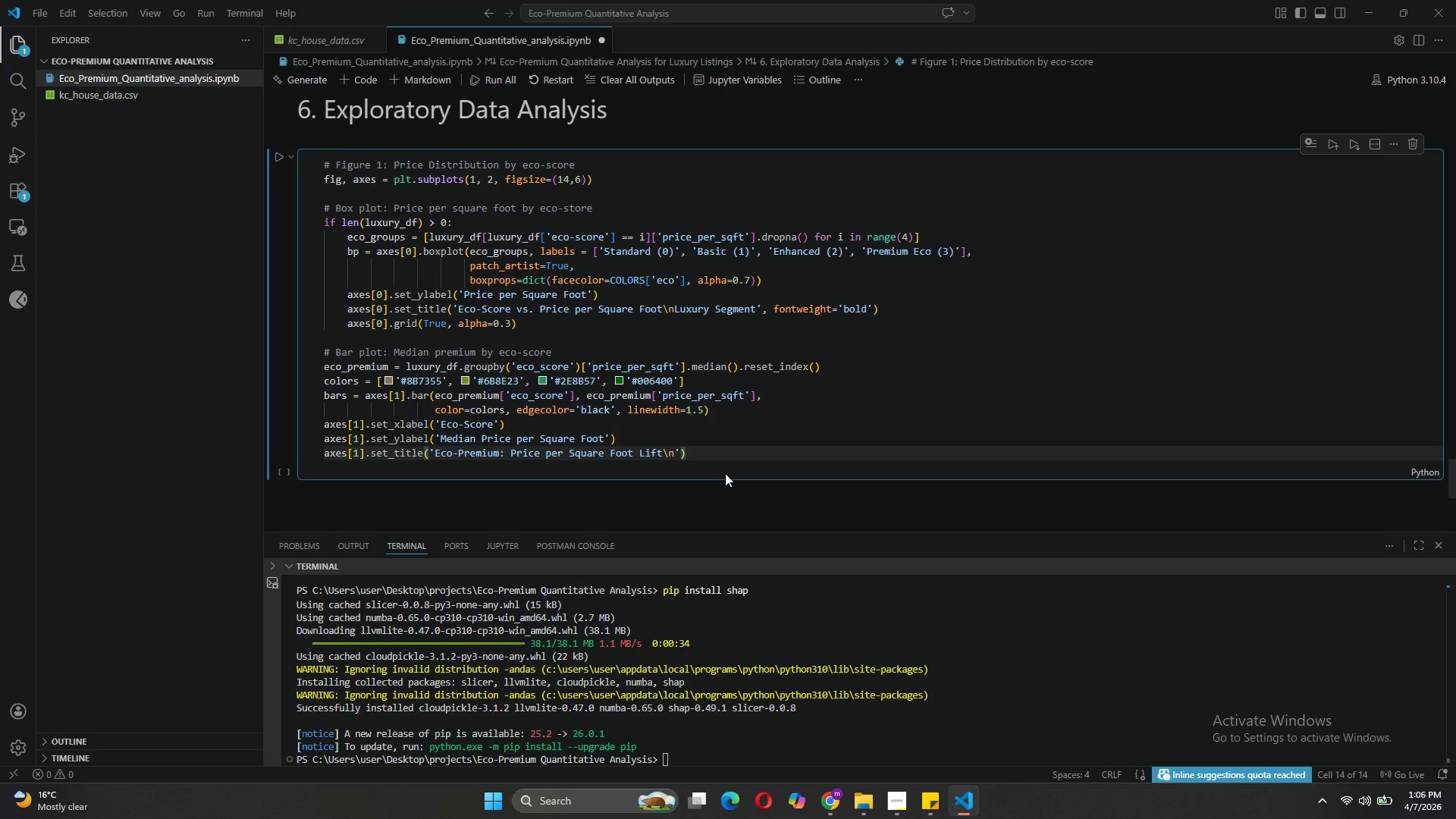 
wait(6.01)
 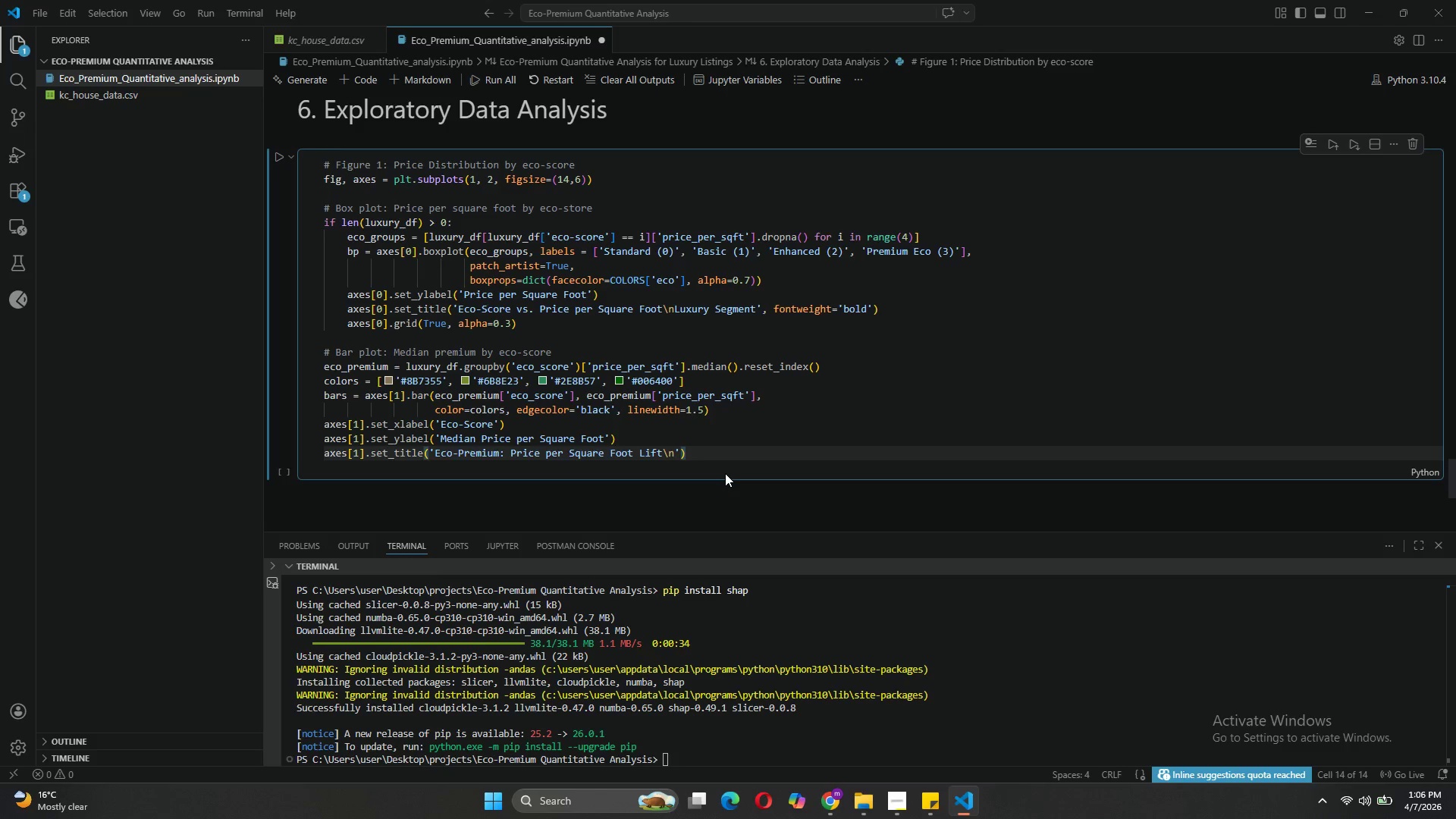 
key(Backspace)
 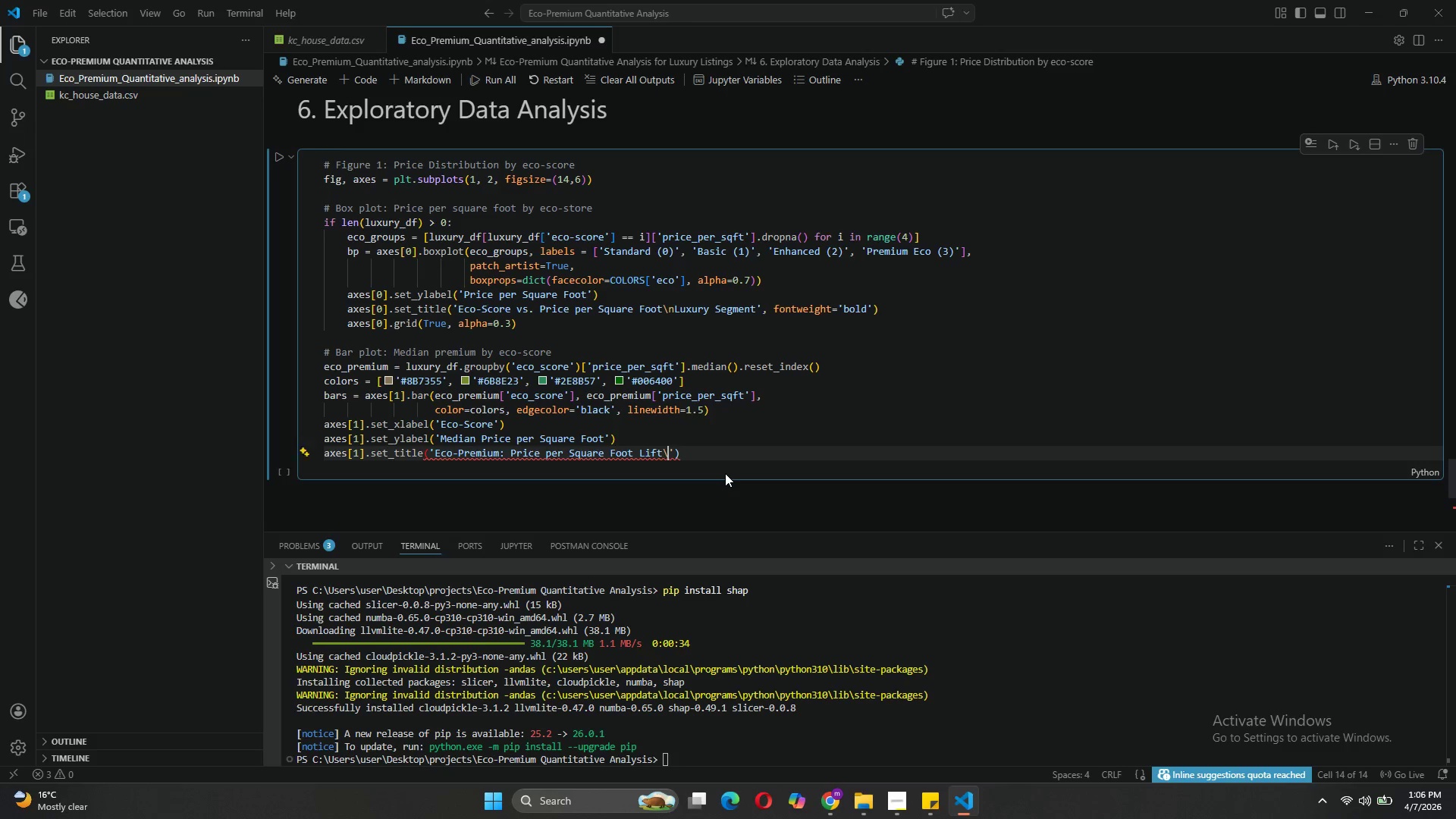 
key(Backspace)
 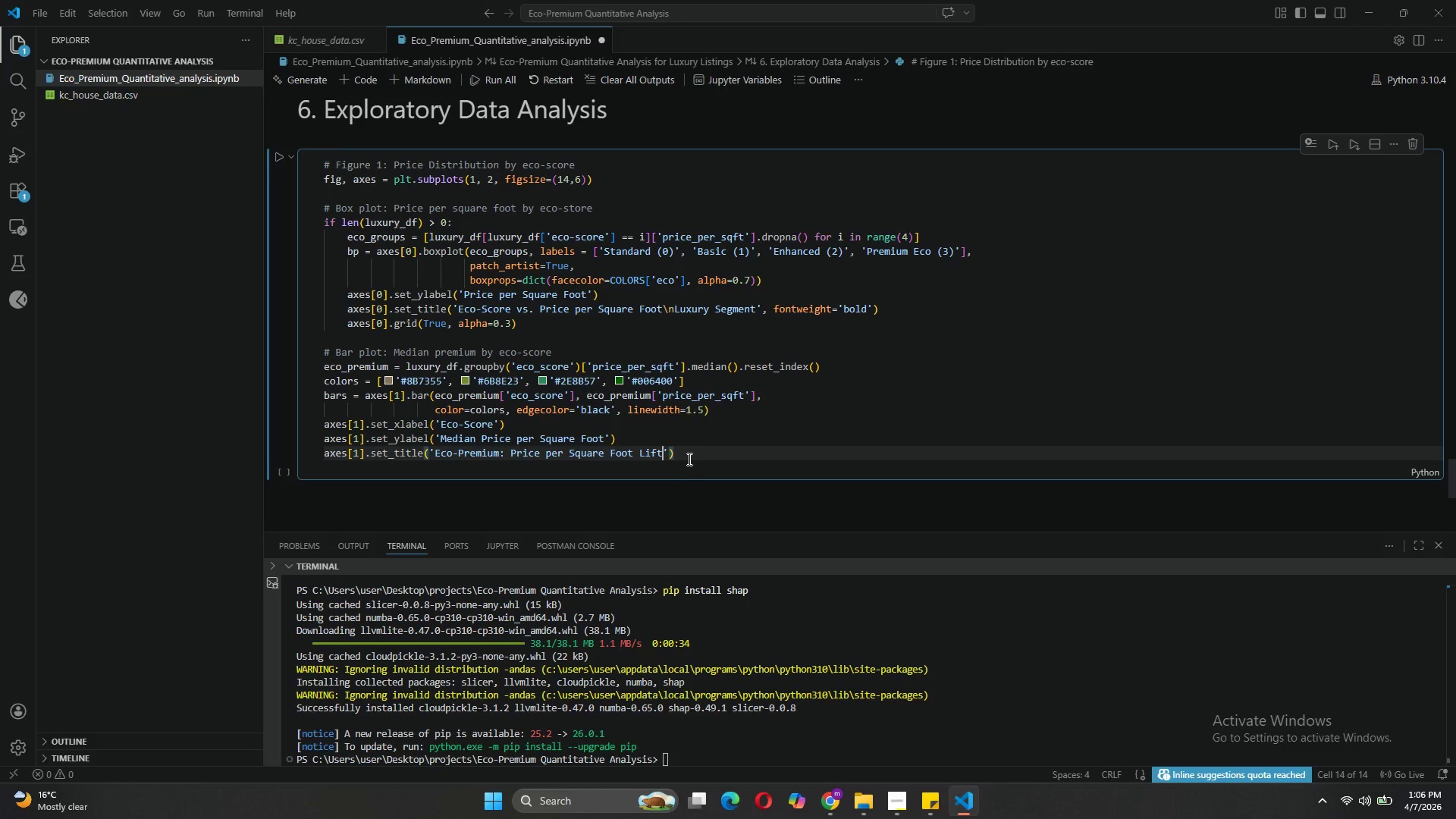 
left_click([670, 455])
 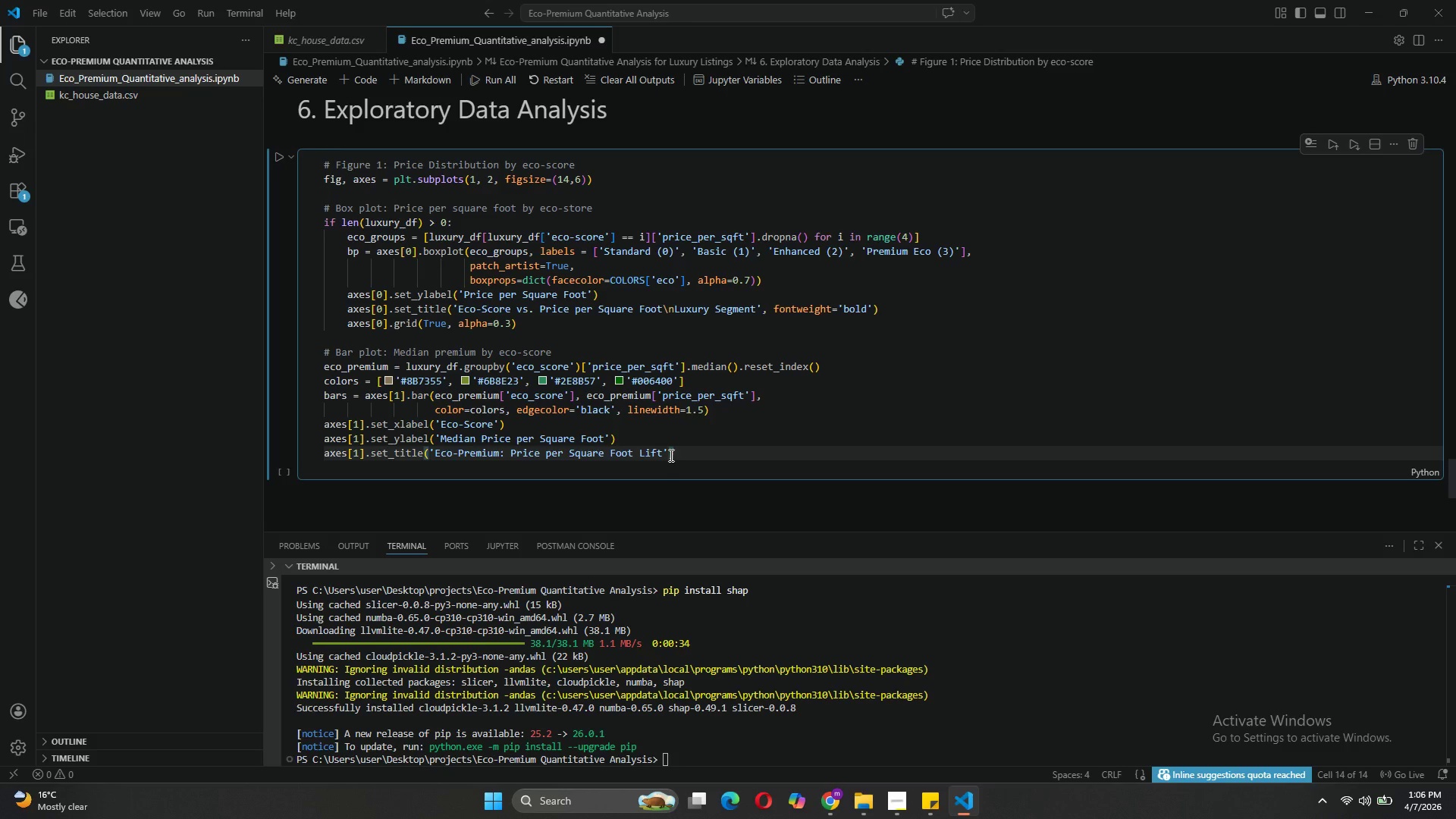 
type(, fontweight='bold)
 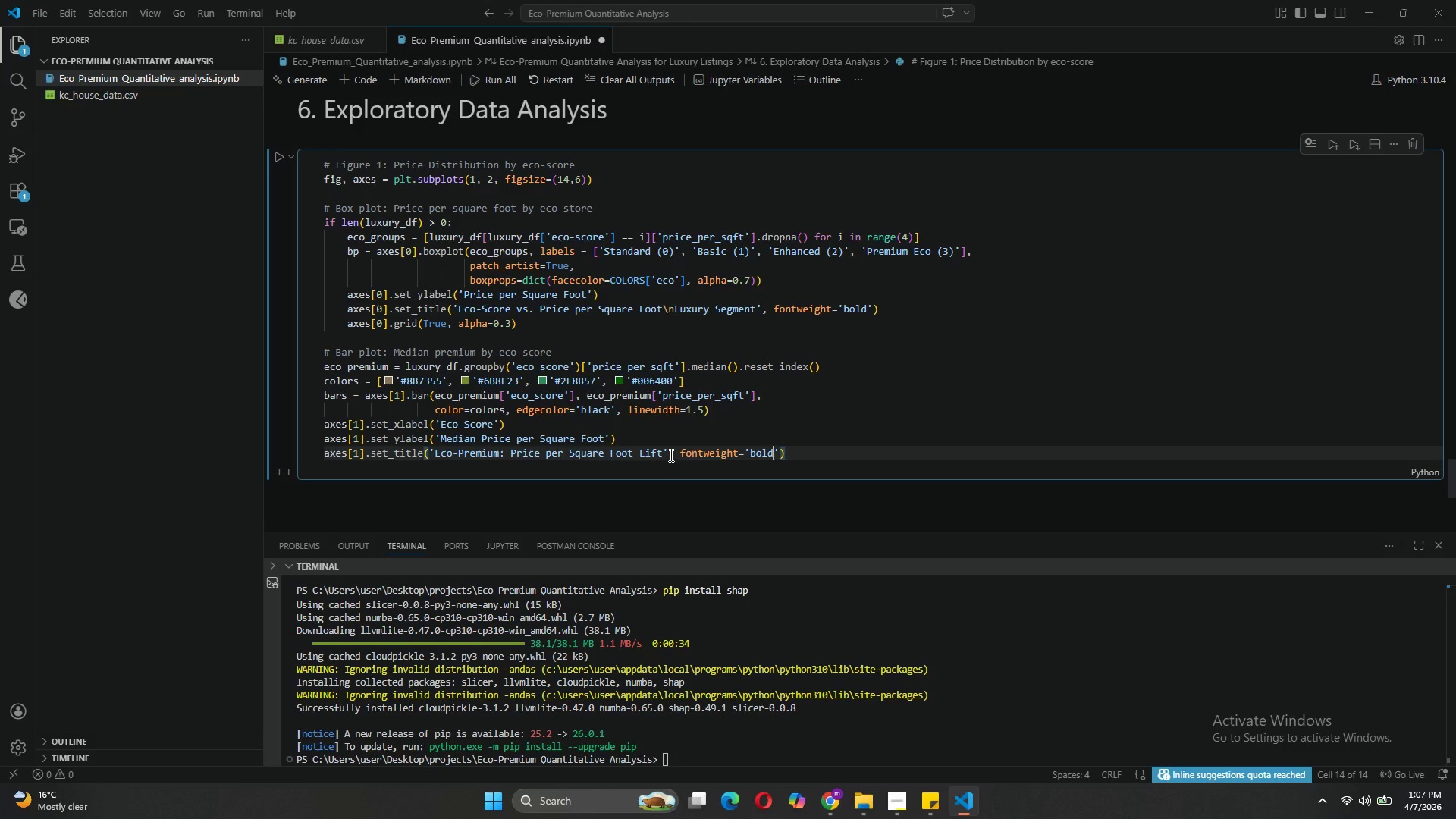 
wait(22.98)
 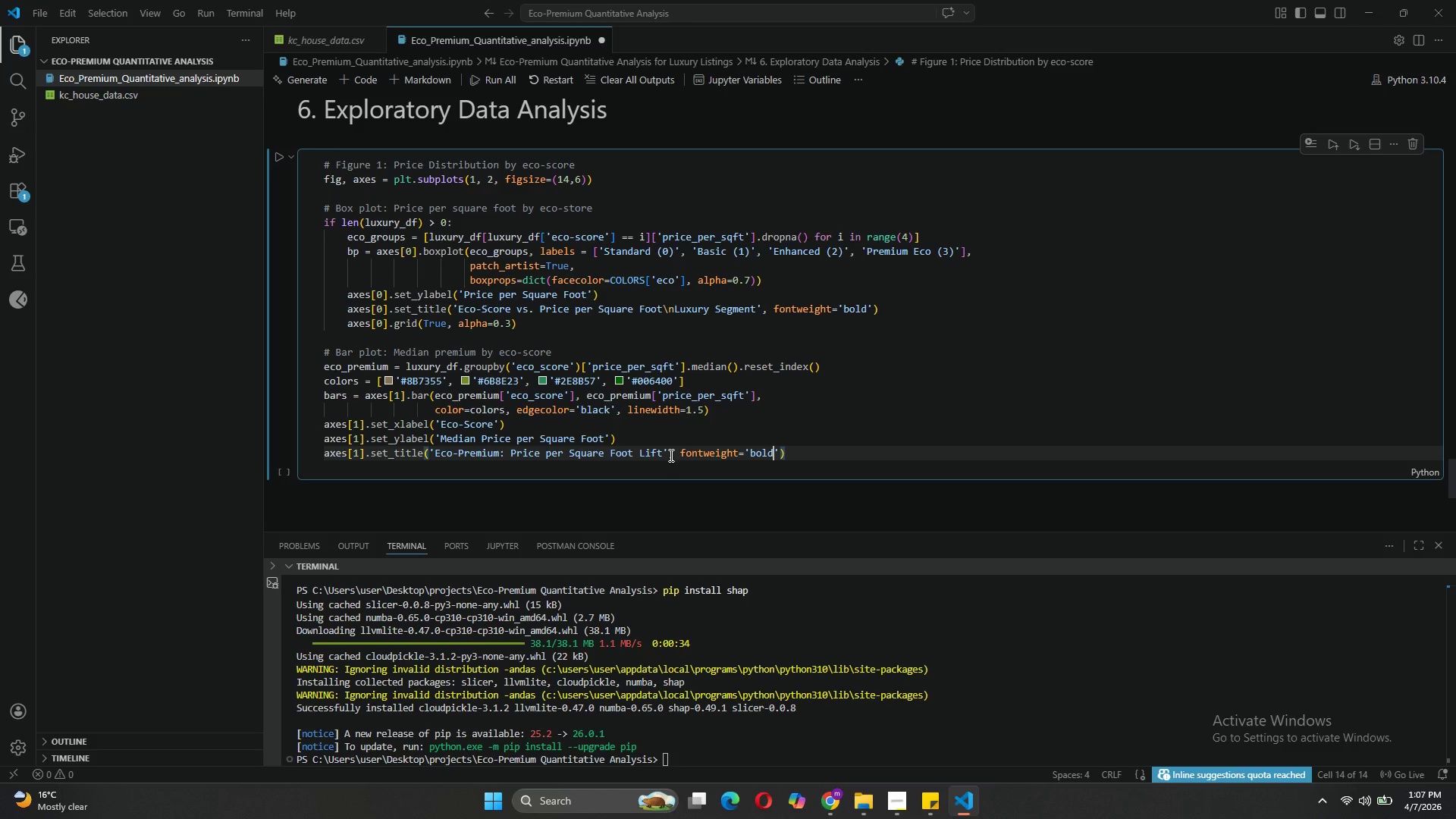 
left_click([798, 449])
 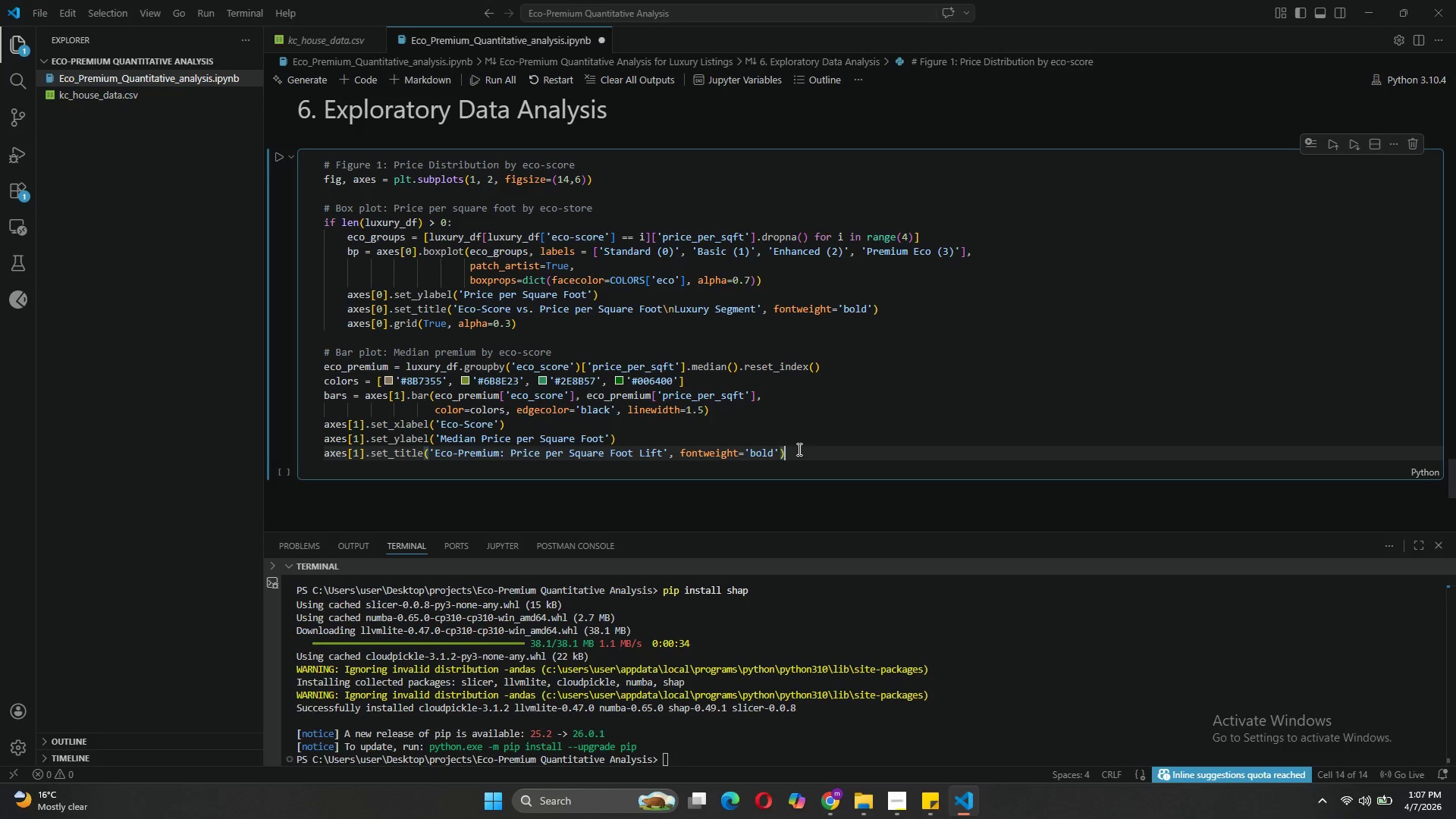 
key(Enter)
 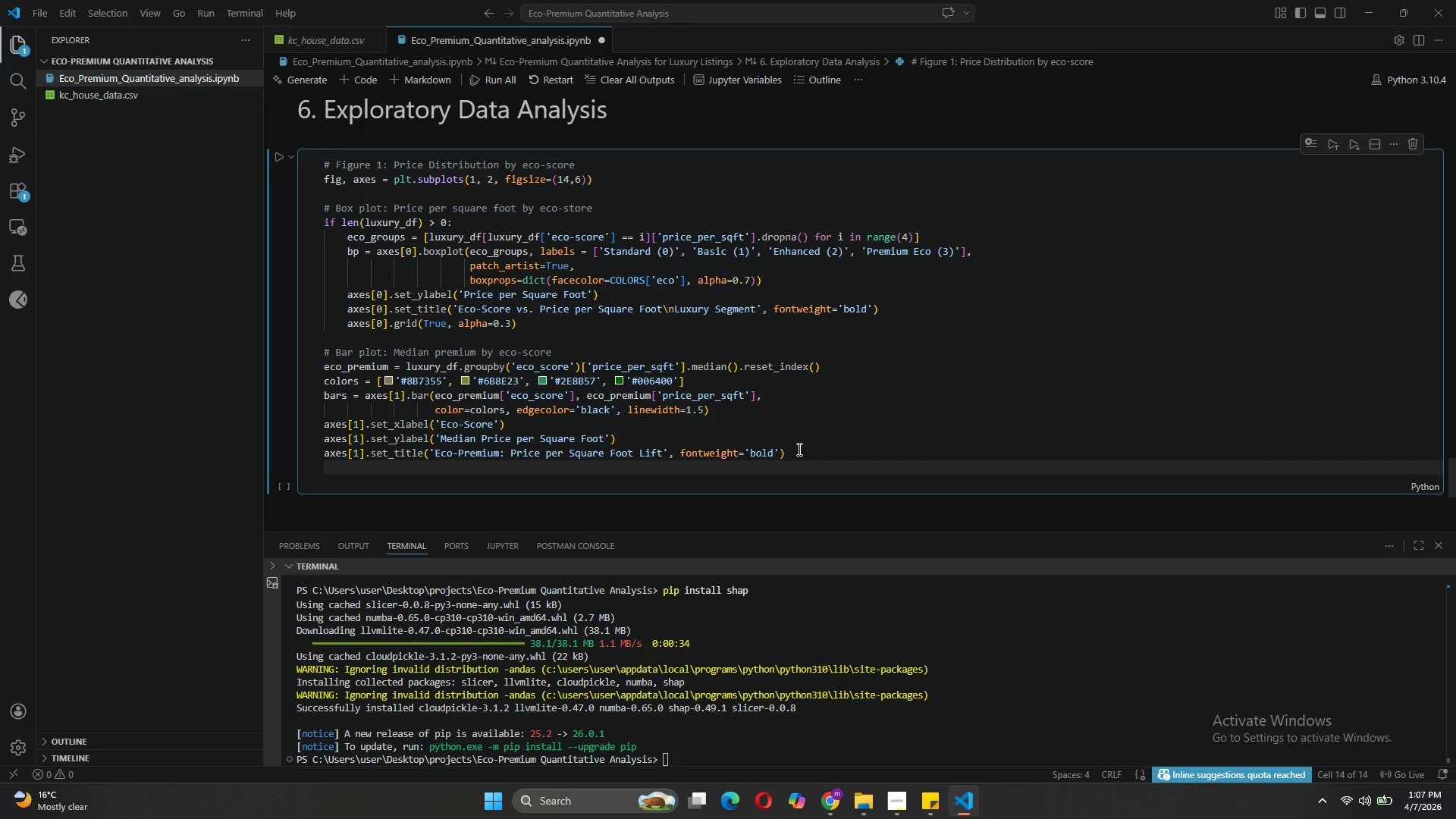 
type(axes[1)
 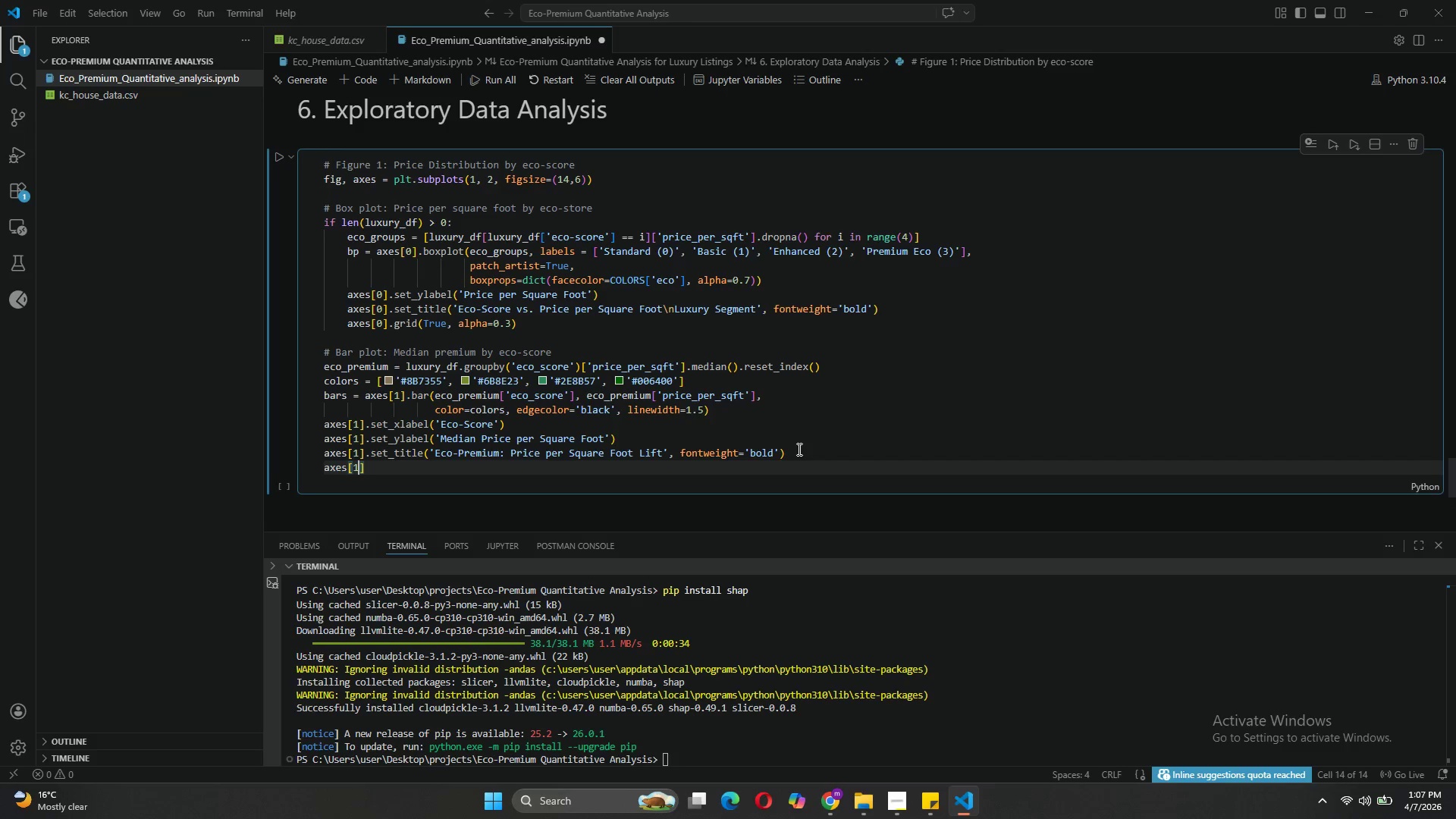 
key(ArrowRight)
 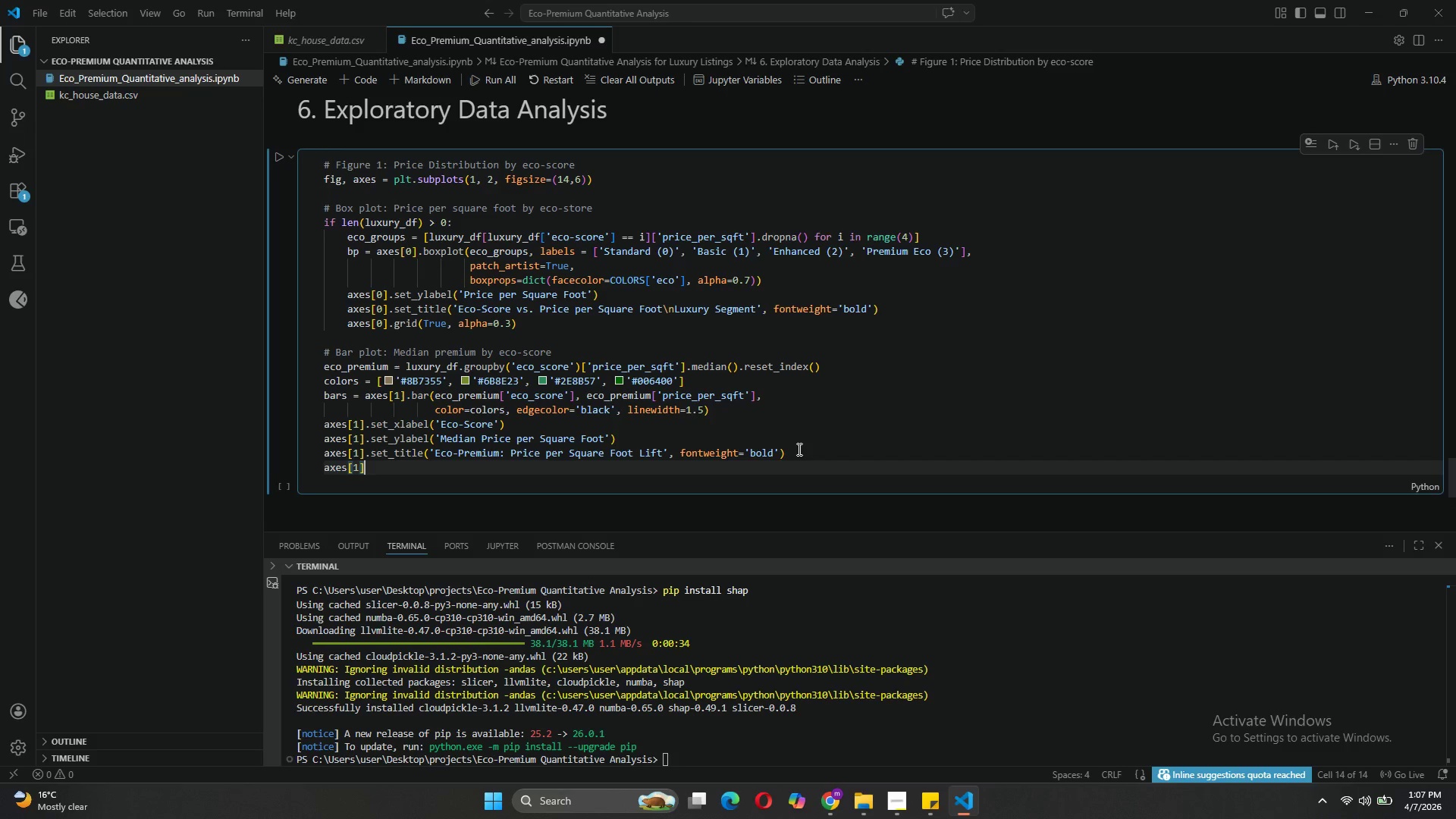 
type(.grid(True, alpha=0.3, axis='y)
 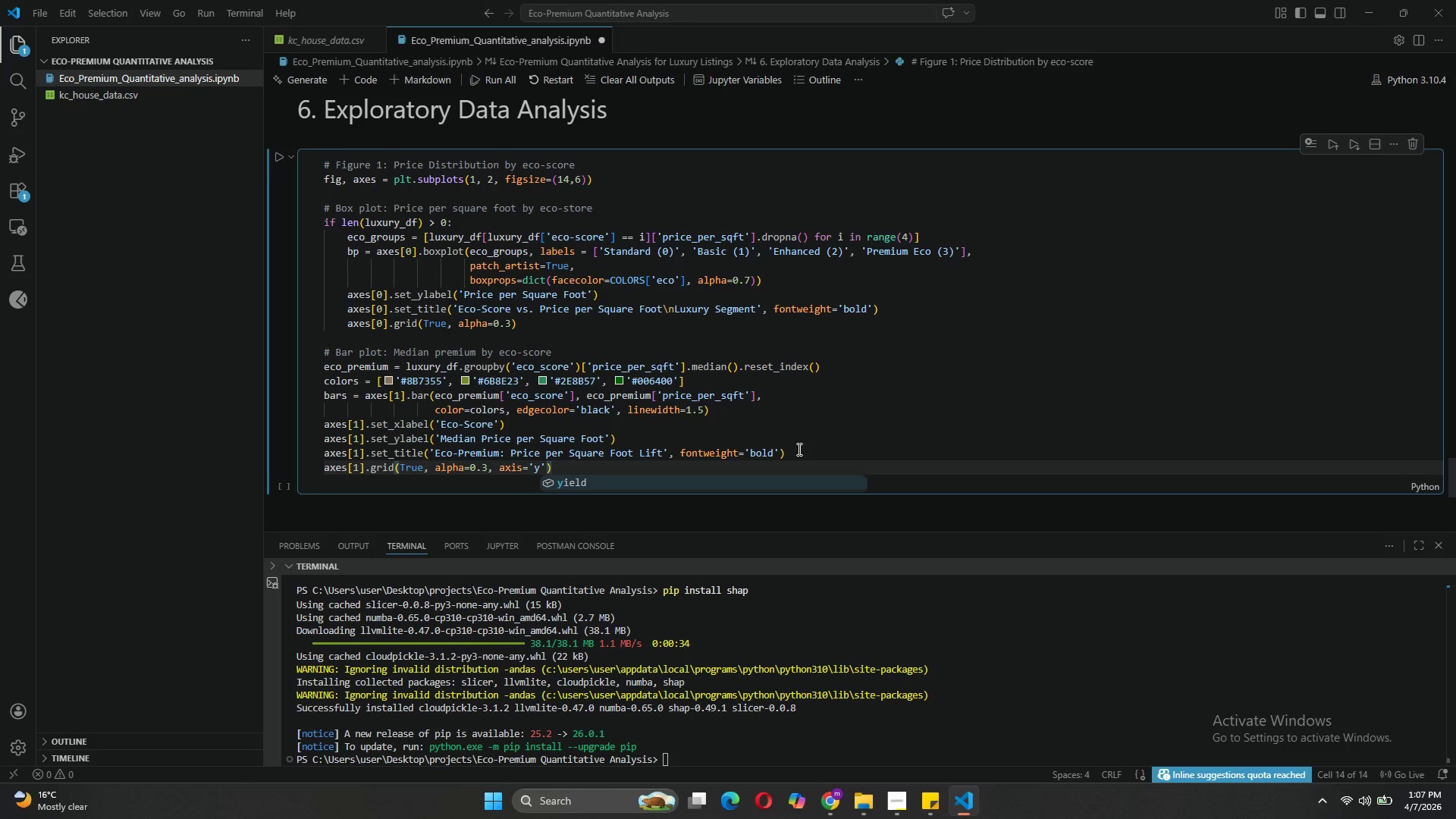 
left_click([737, 413])
 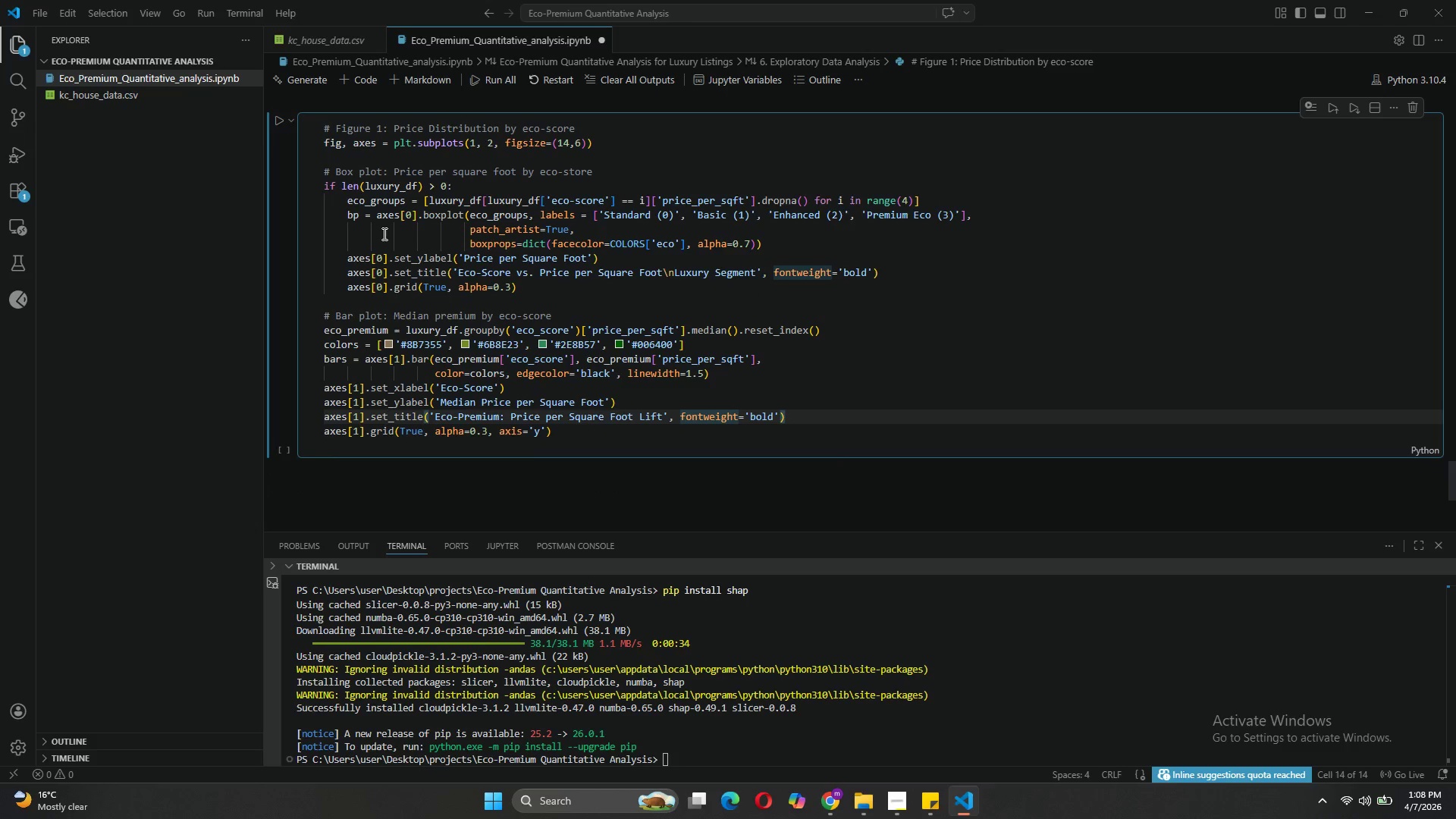 
wait(8.61)
 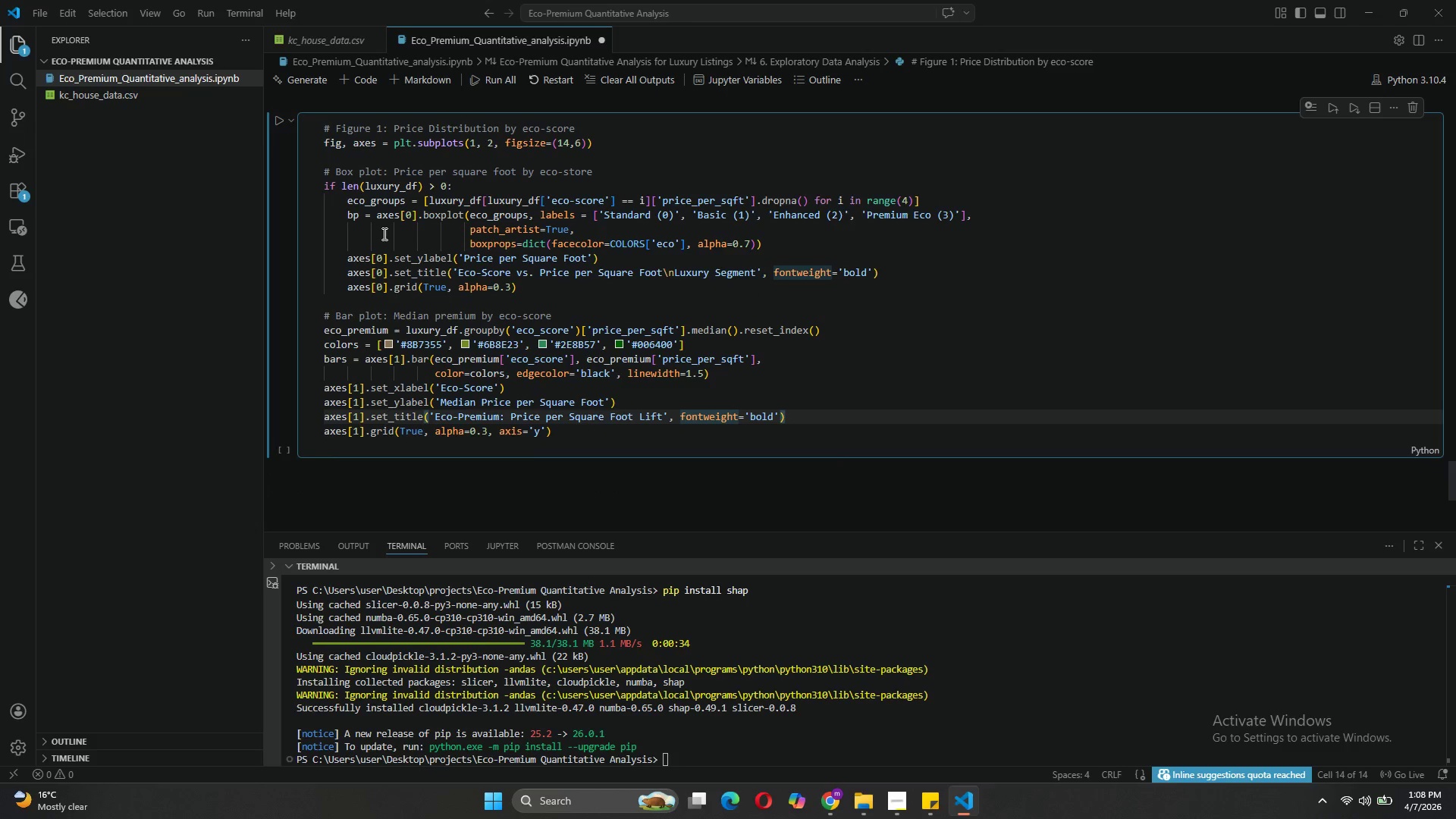 
left_click([571, 434])
 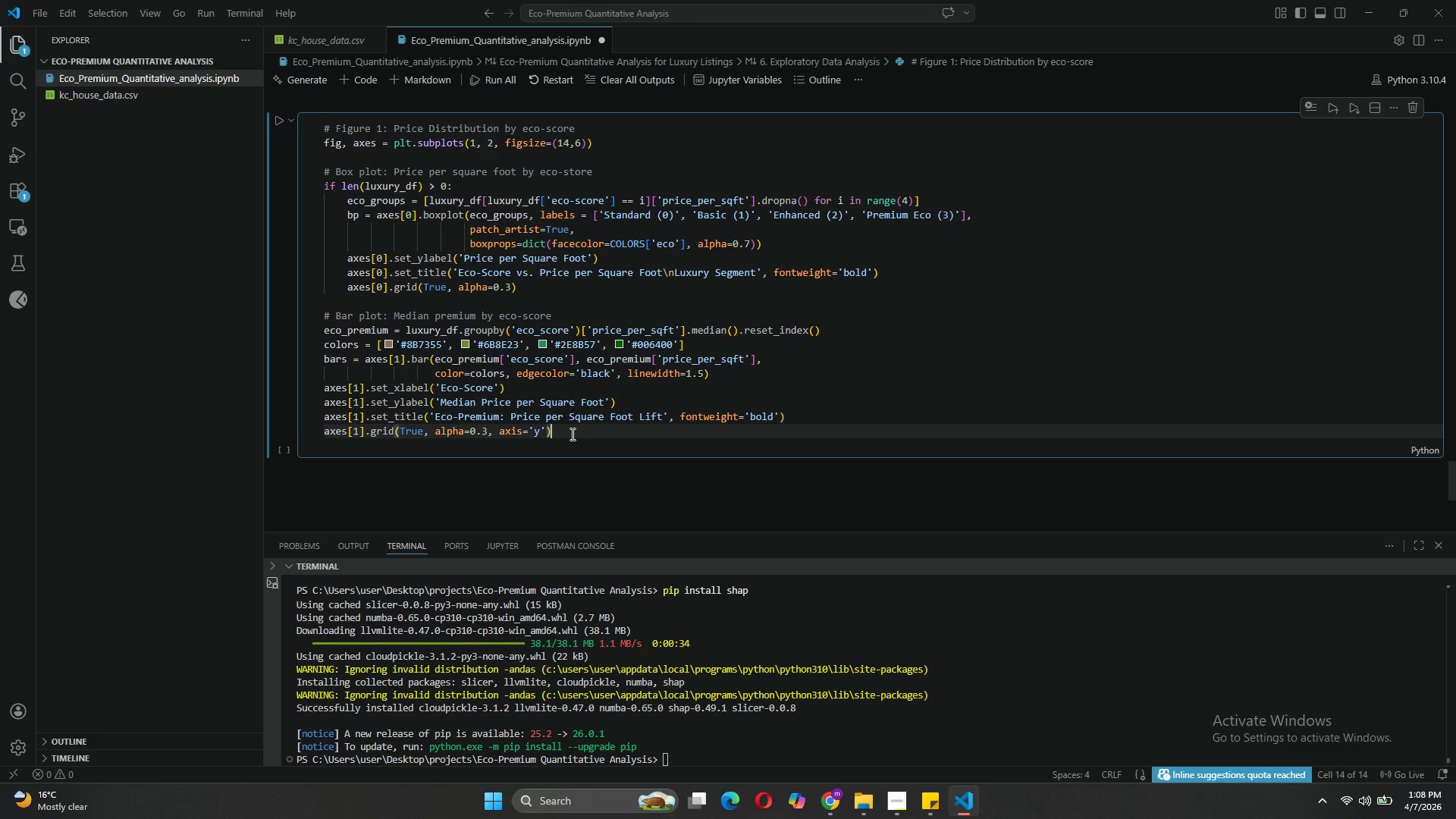 
key(Enter)
 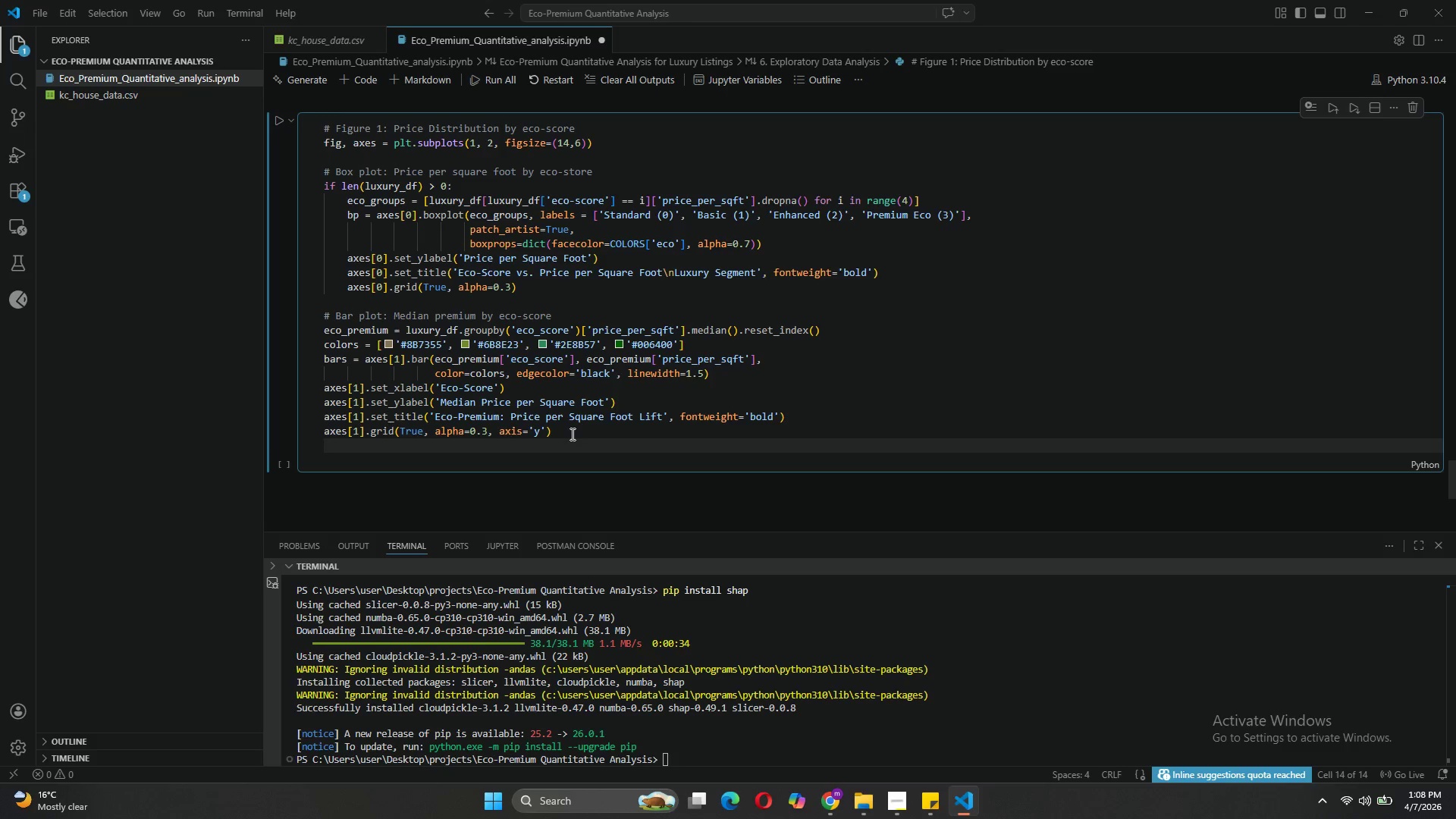 
key(Enter)
 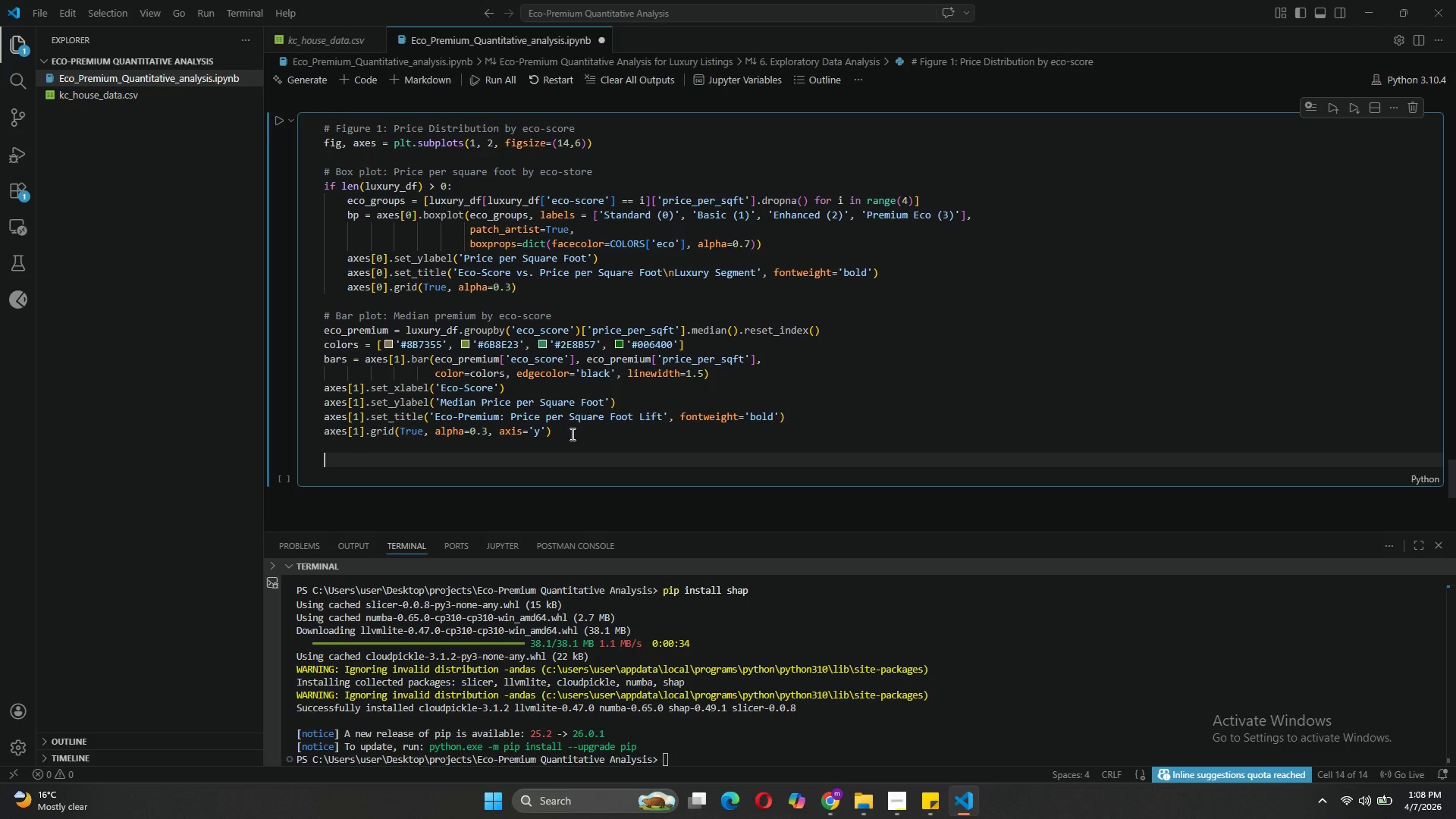 
type(# Add value labels)
 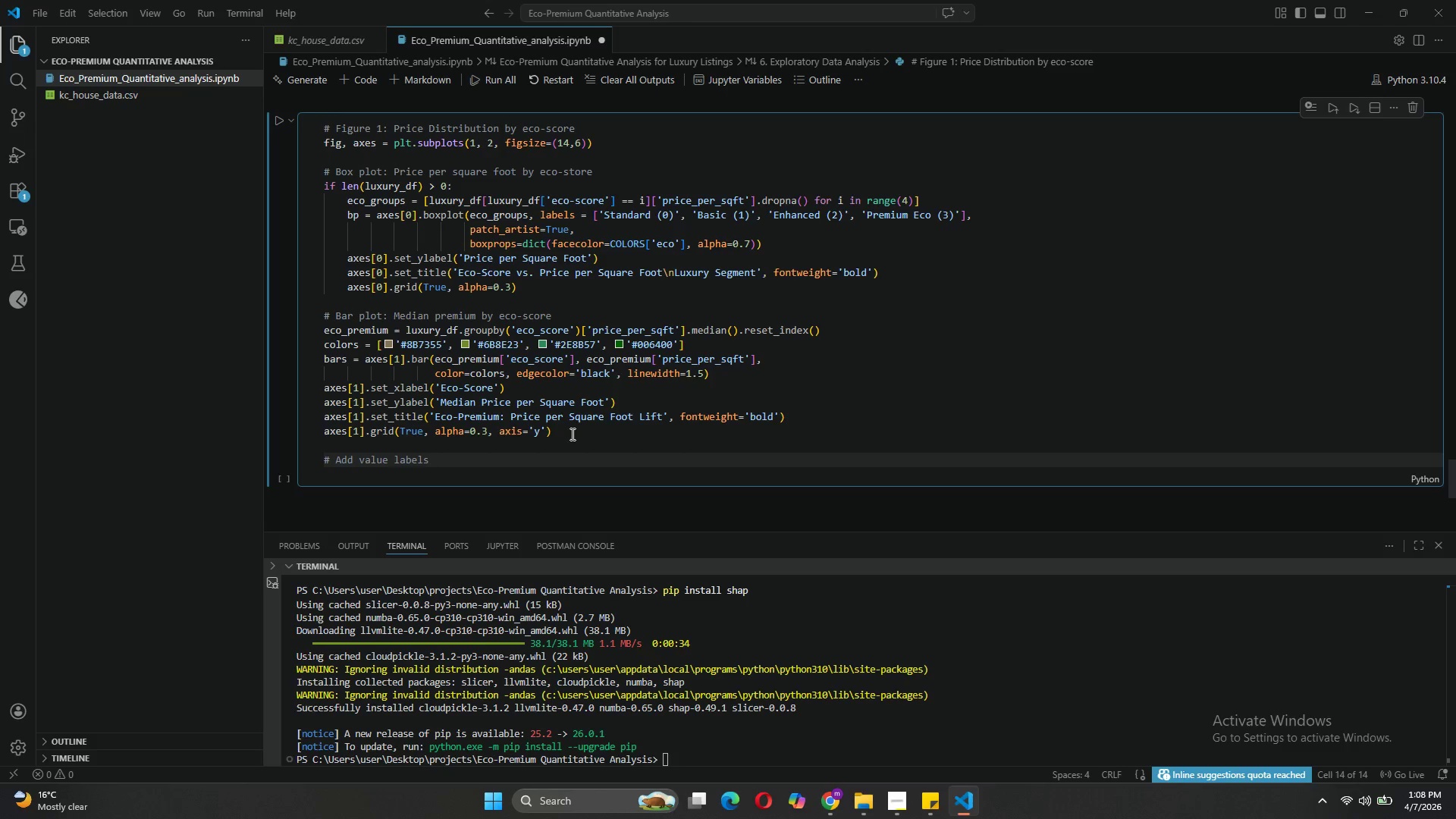 
key(Enter)
 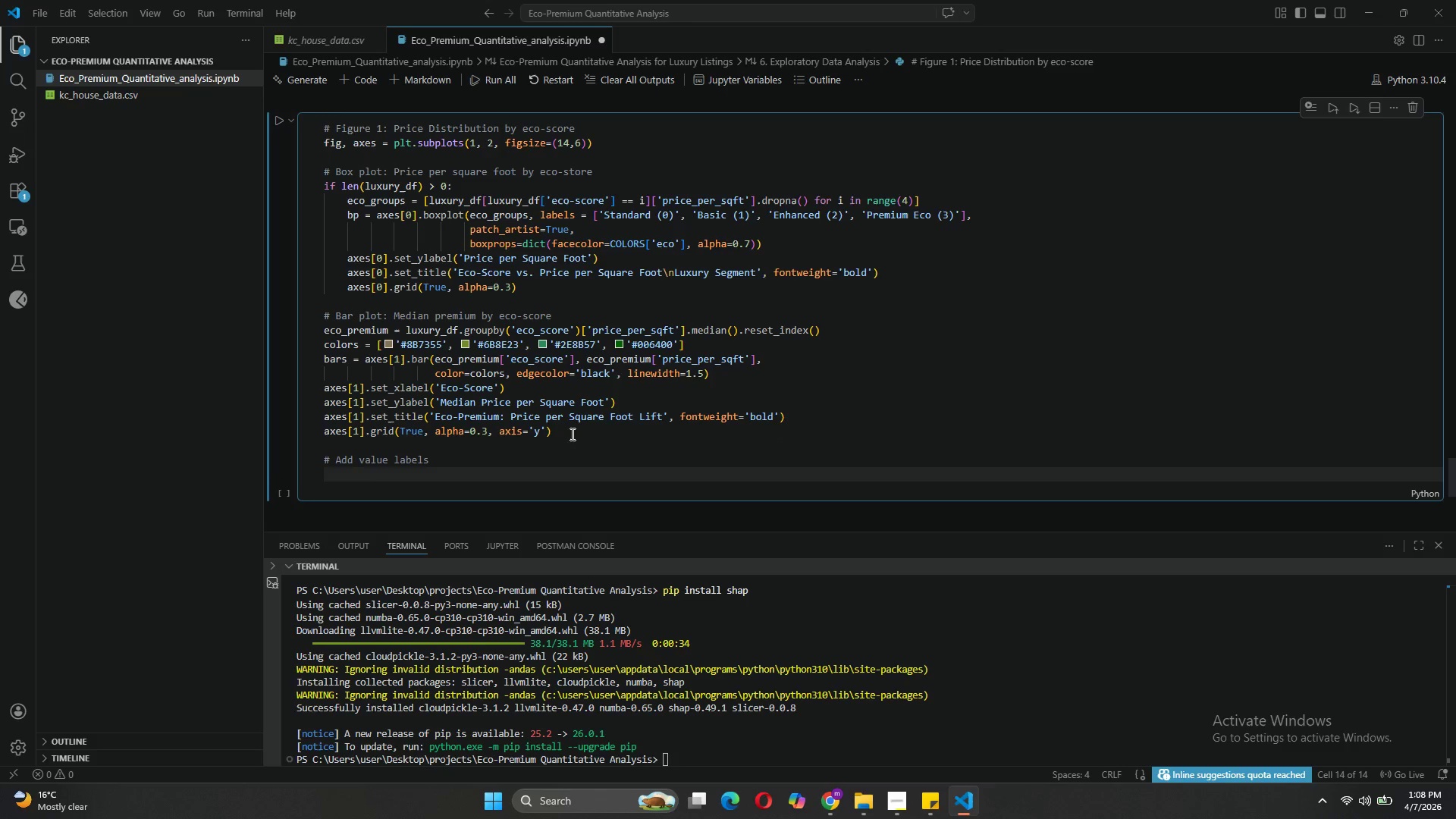 
type(for i in)
key(Backspace)
key(Backspace)
key(Backspace)
type(,v in enumerate(eco_premium['price_per_sqft)
 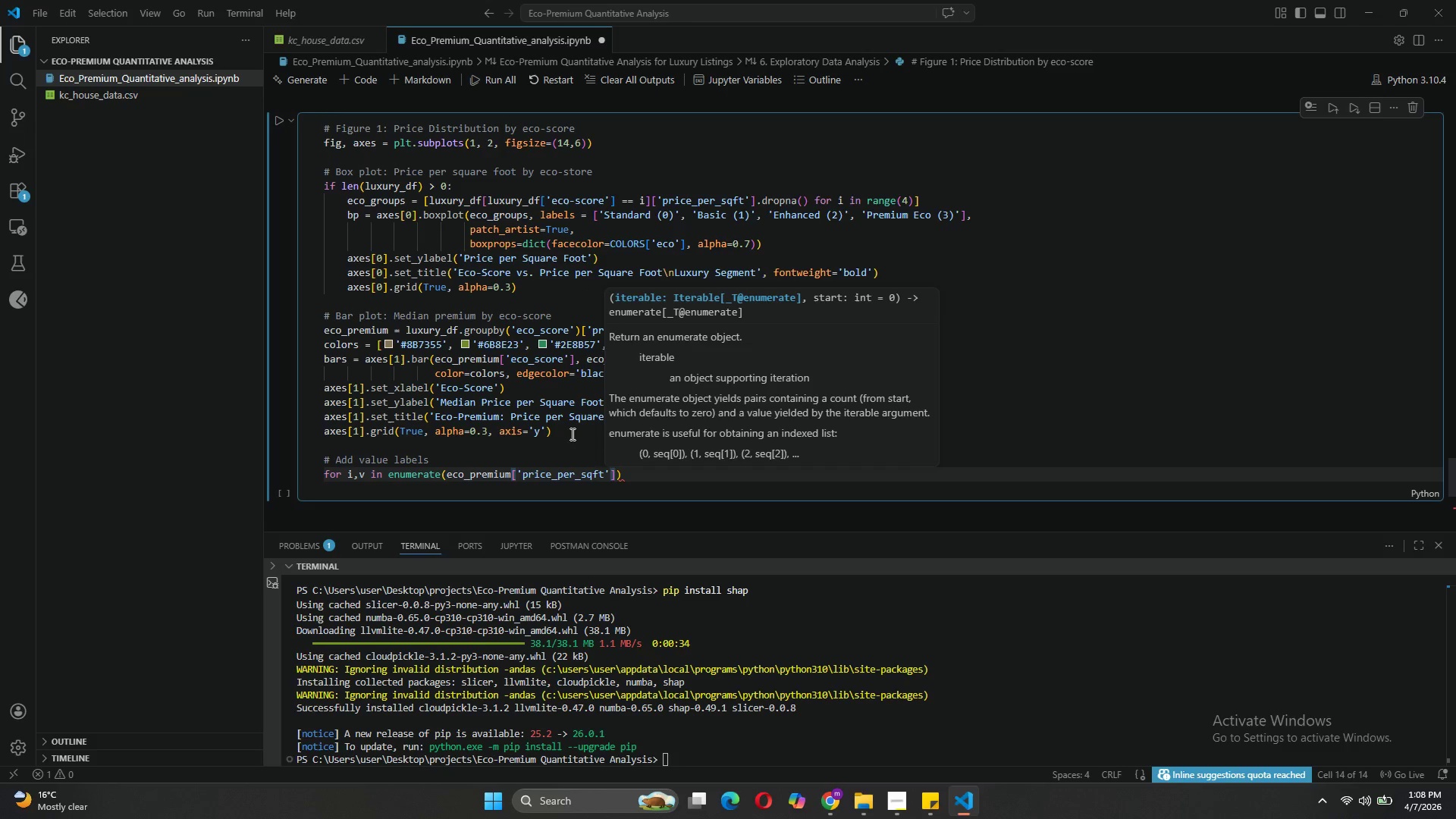 
key(ArrowRight)
 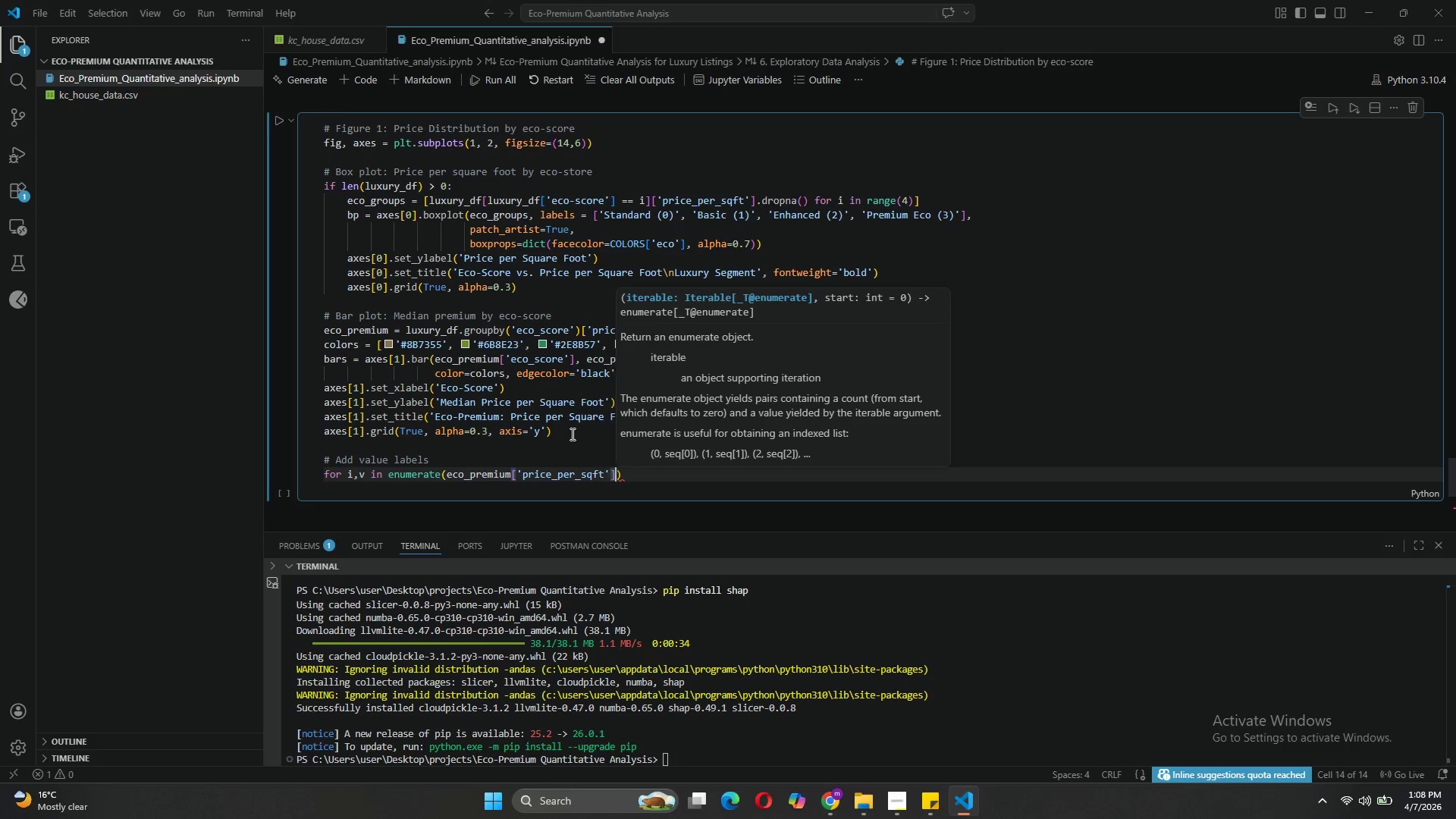 
key(ArrowRight)
 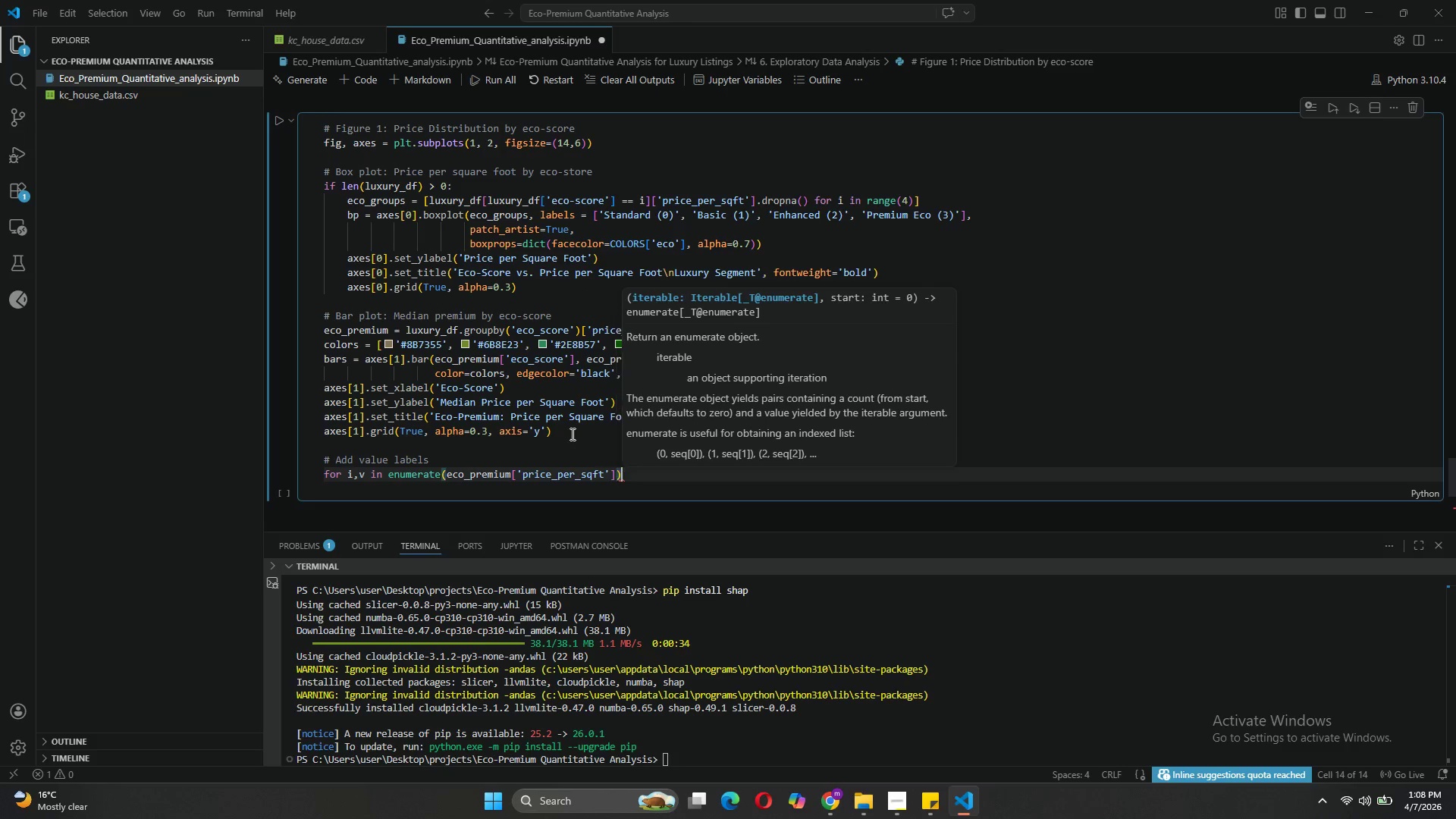 
key(ArrowRight)
 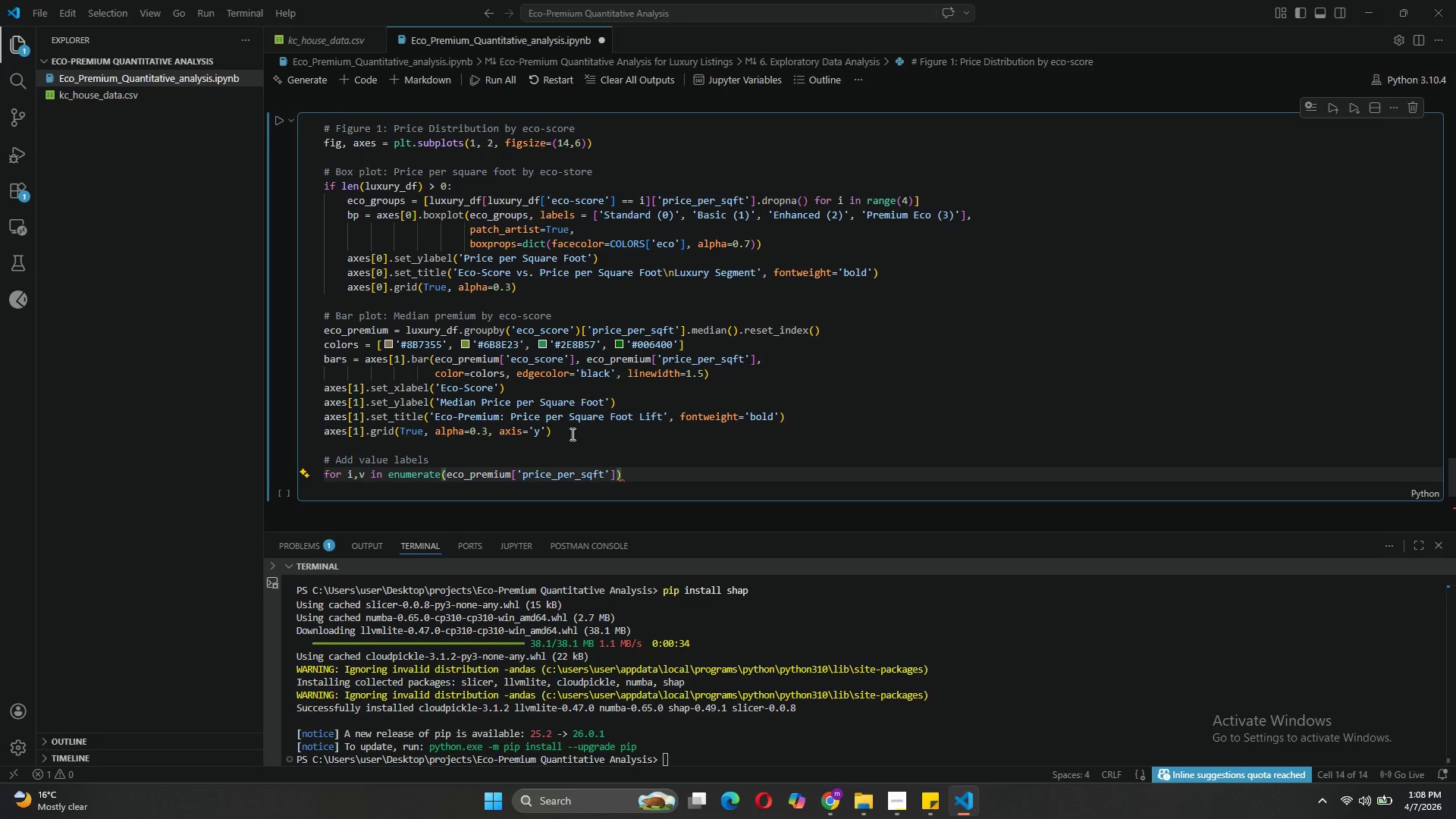 
key(Shift+Semicolon)
 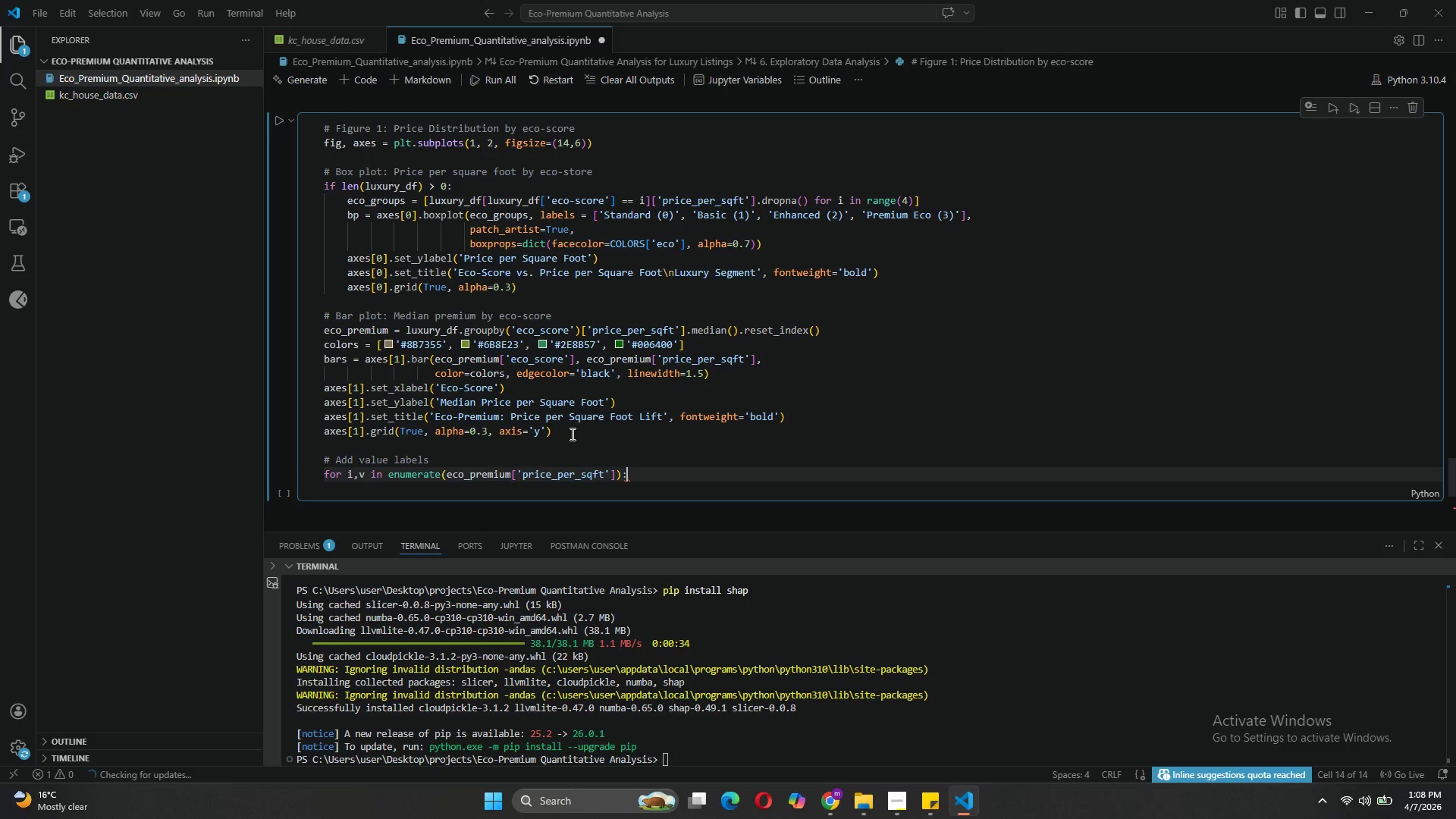 
key(Enter)
 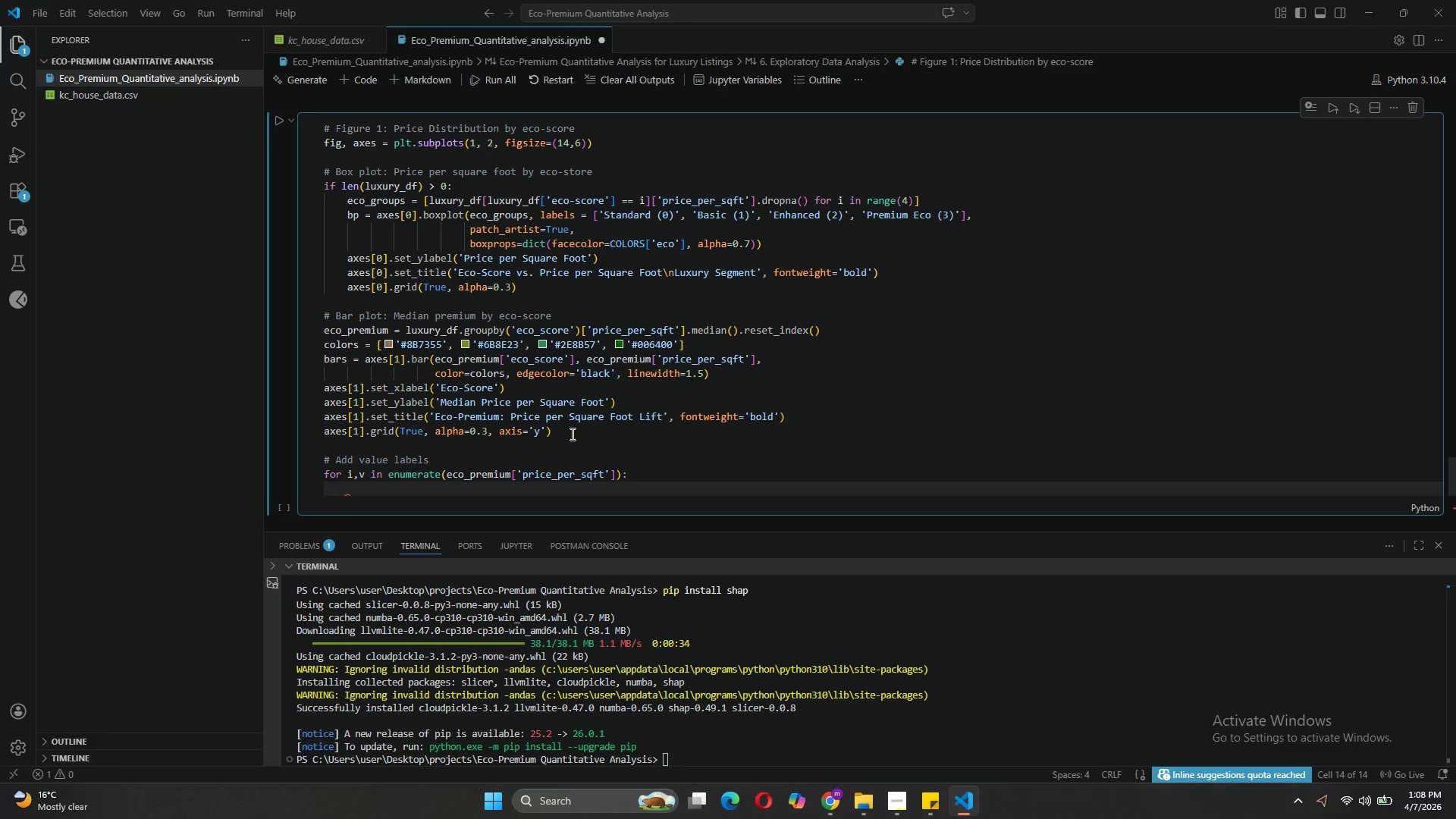 
type(if not pd.isna(v)
 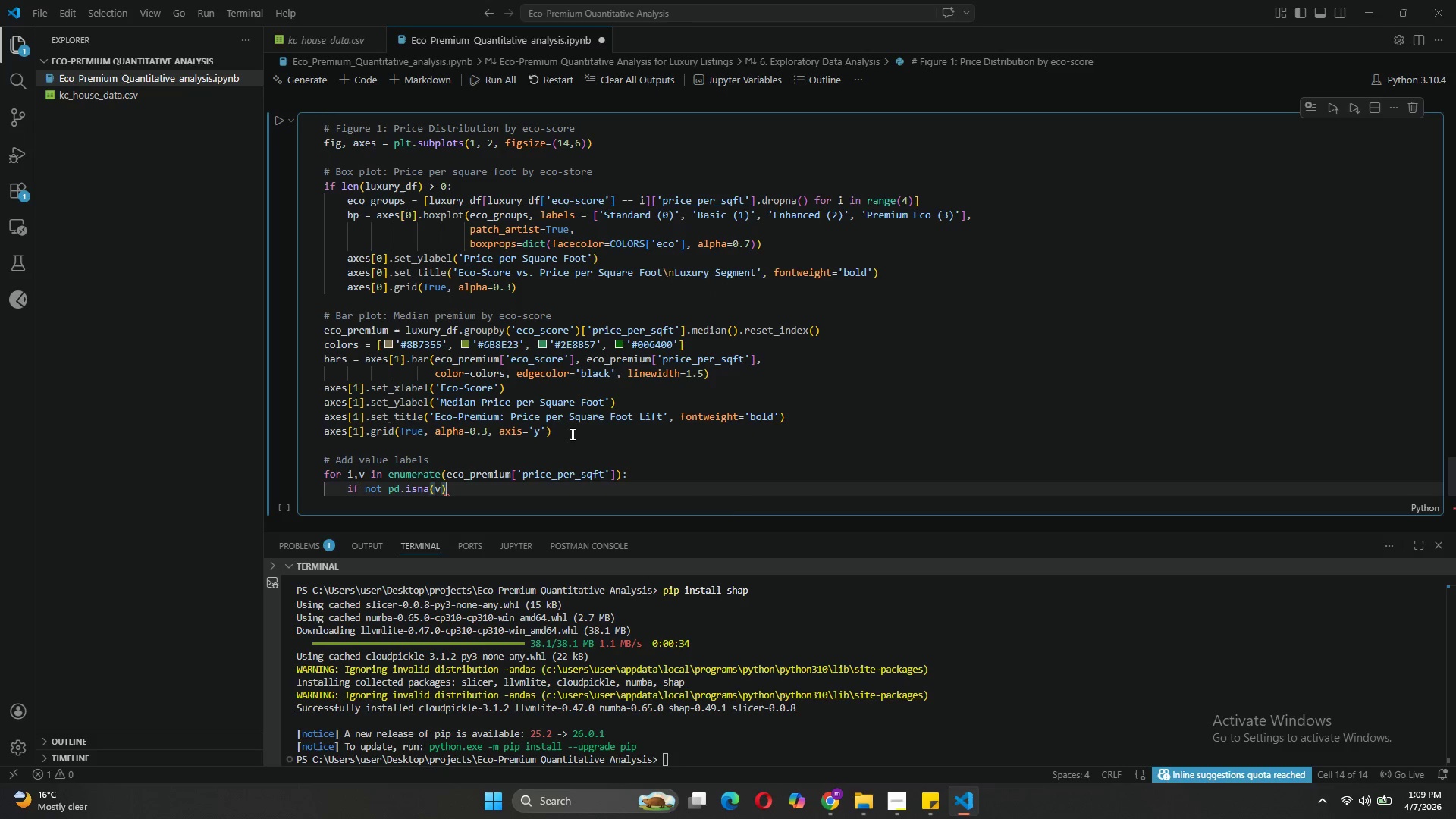 
 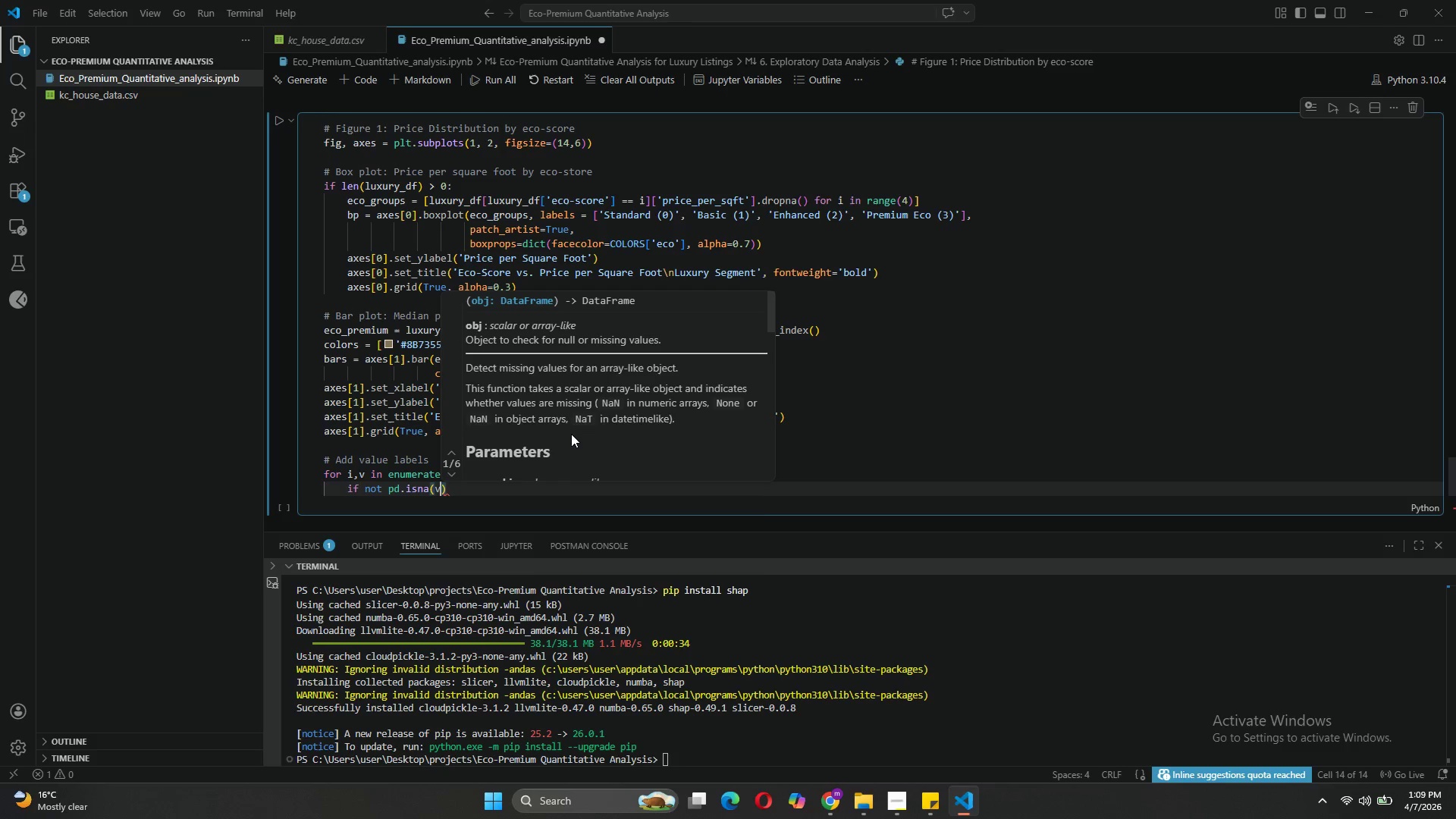 
key(ArrowRight)
 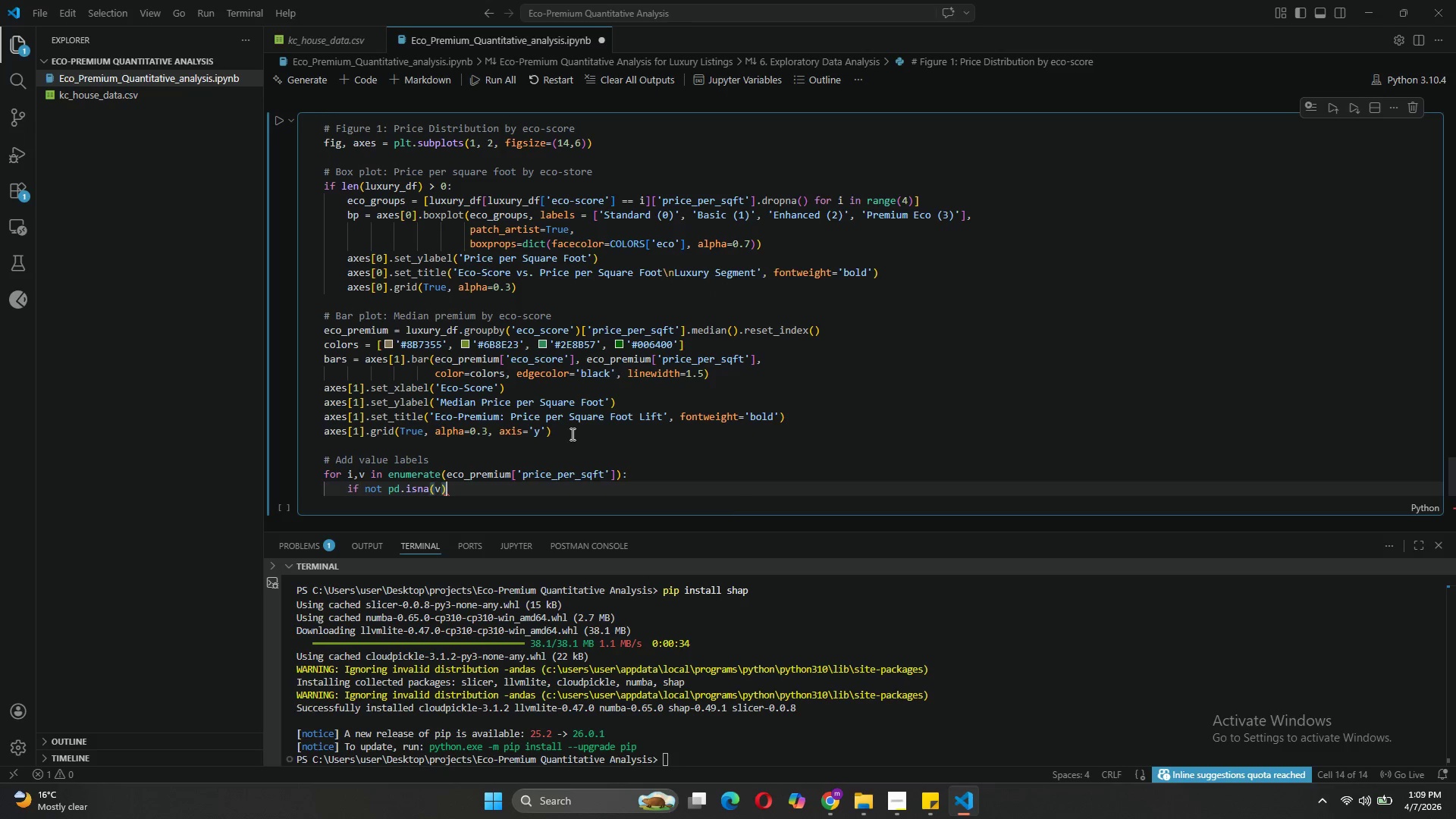 
key(Shift+Semicolon)
 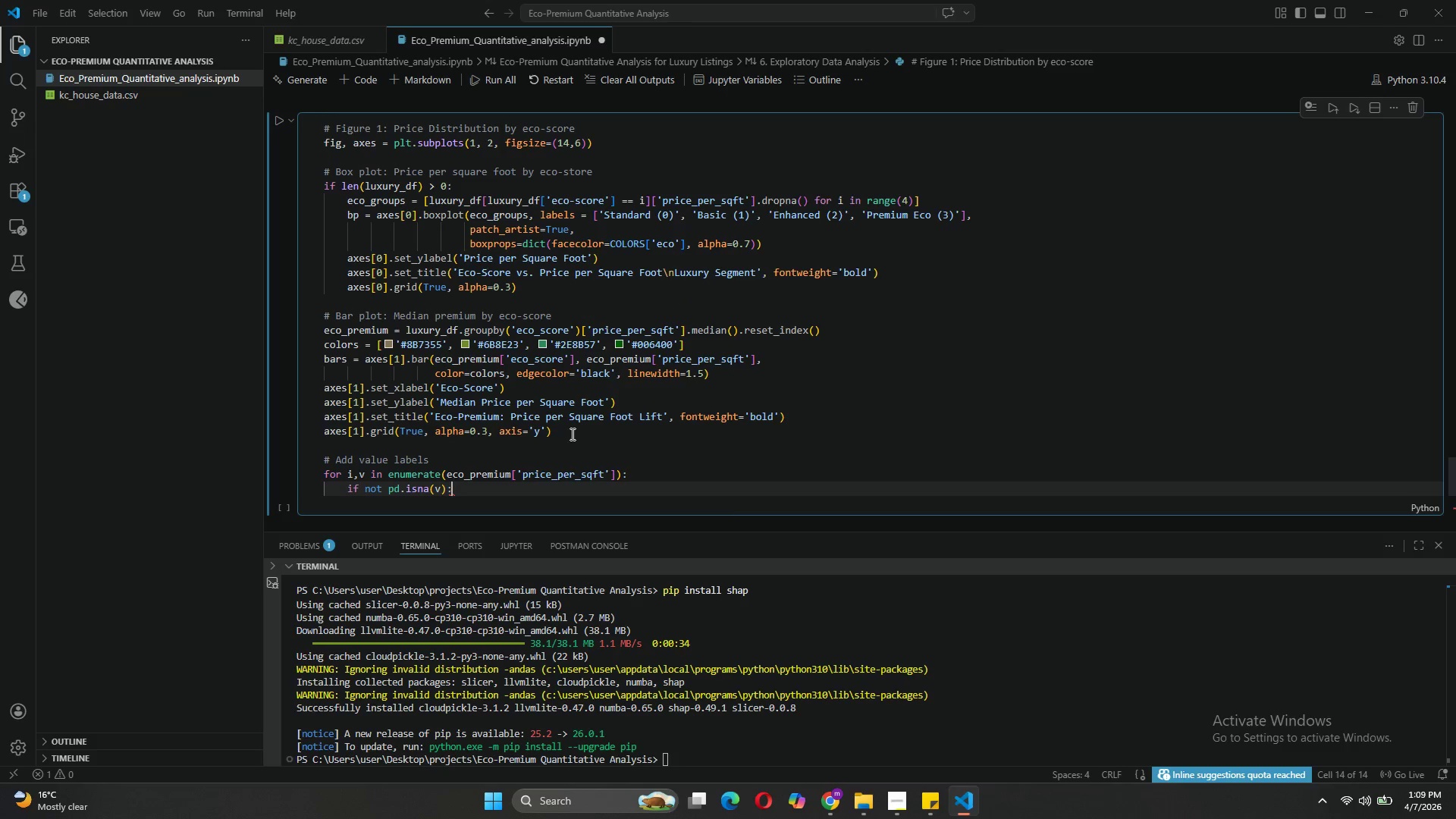 
key(Enter)
 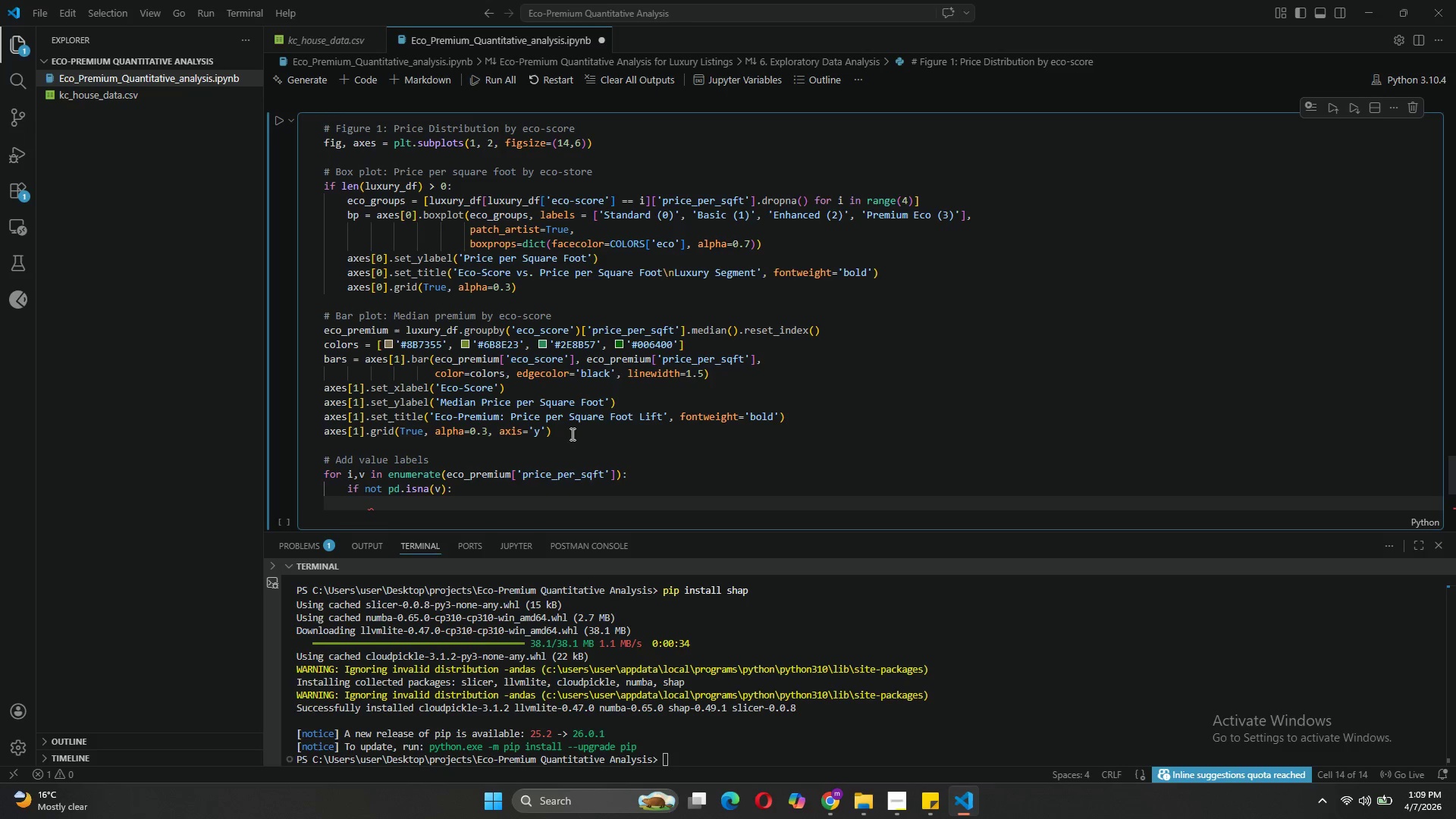 
wait(10.48)
 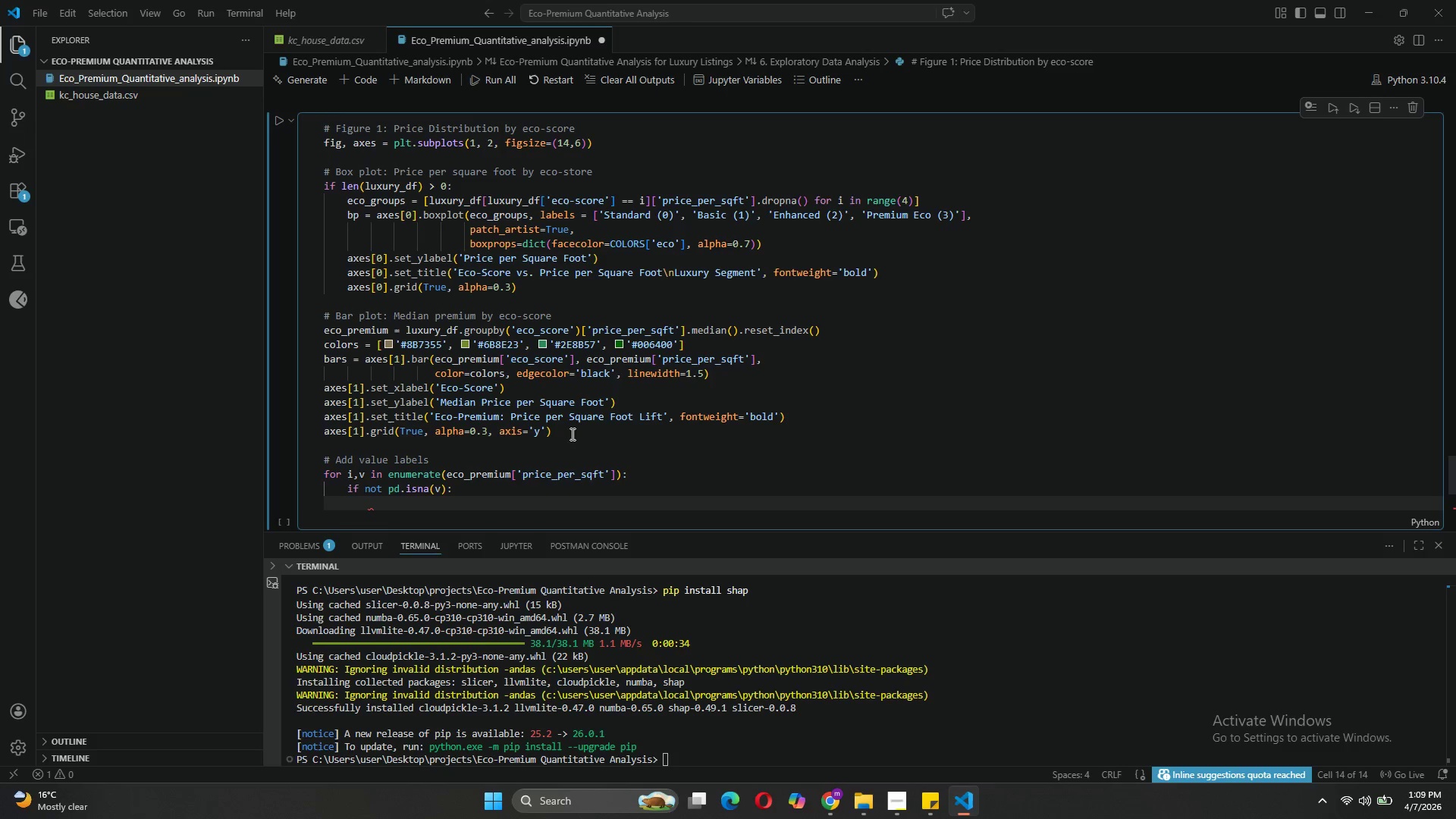 
type(axes[1)
 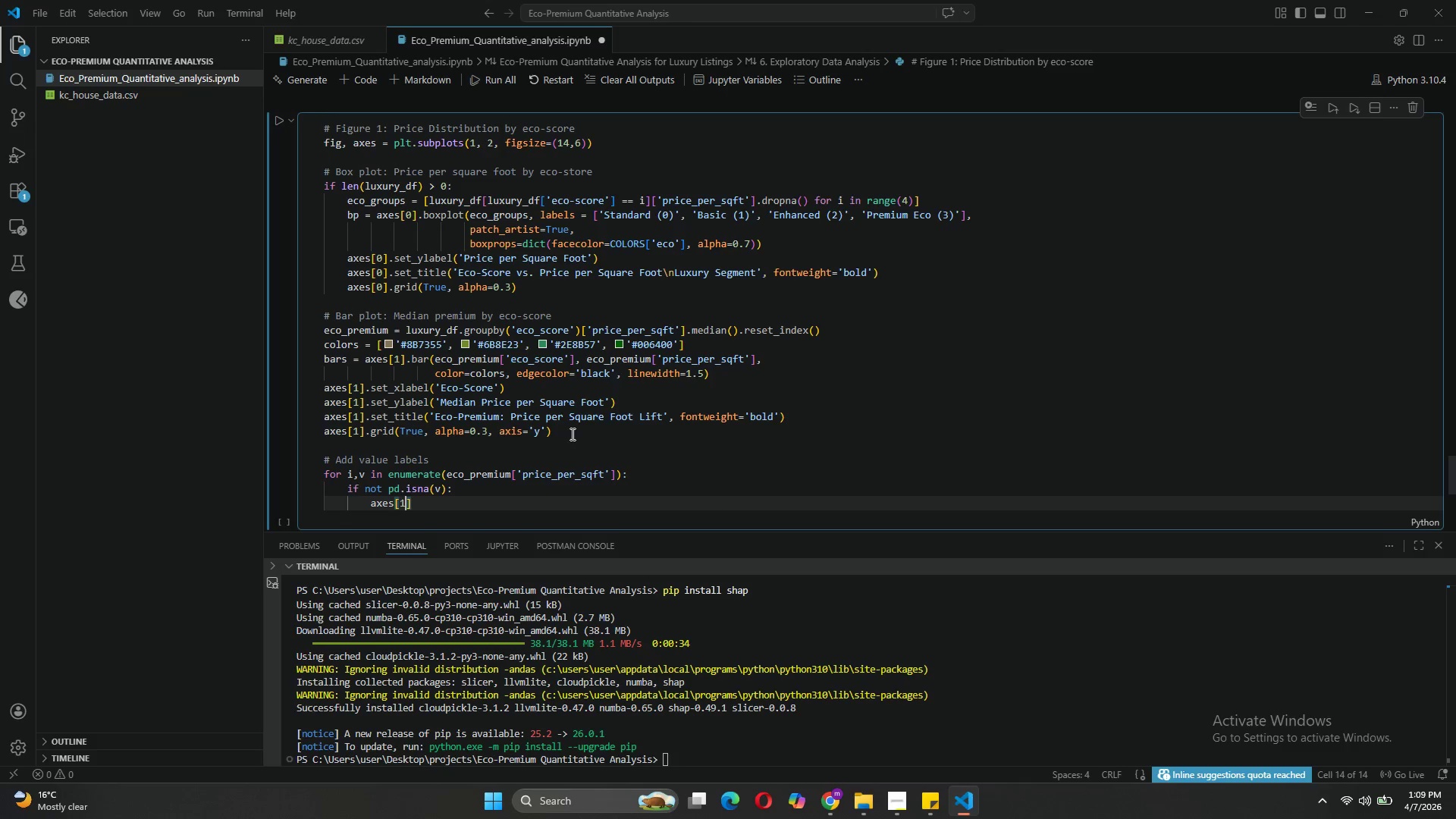 
key(ArrowRight)
 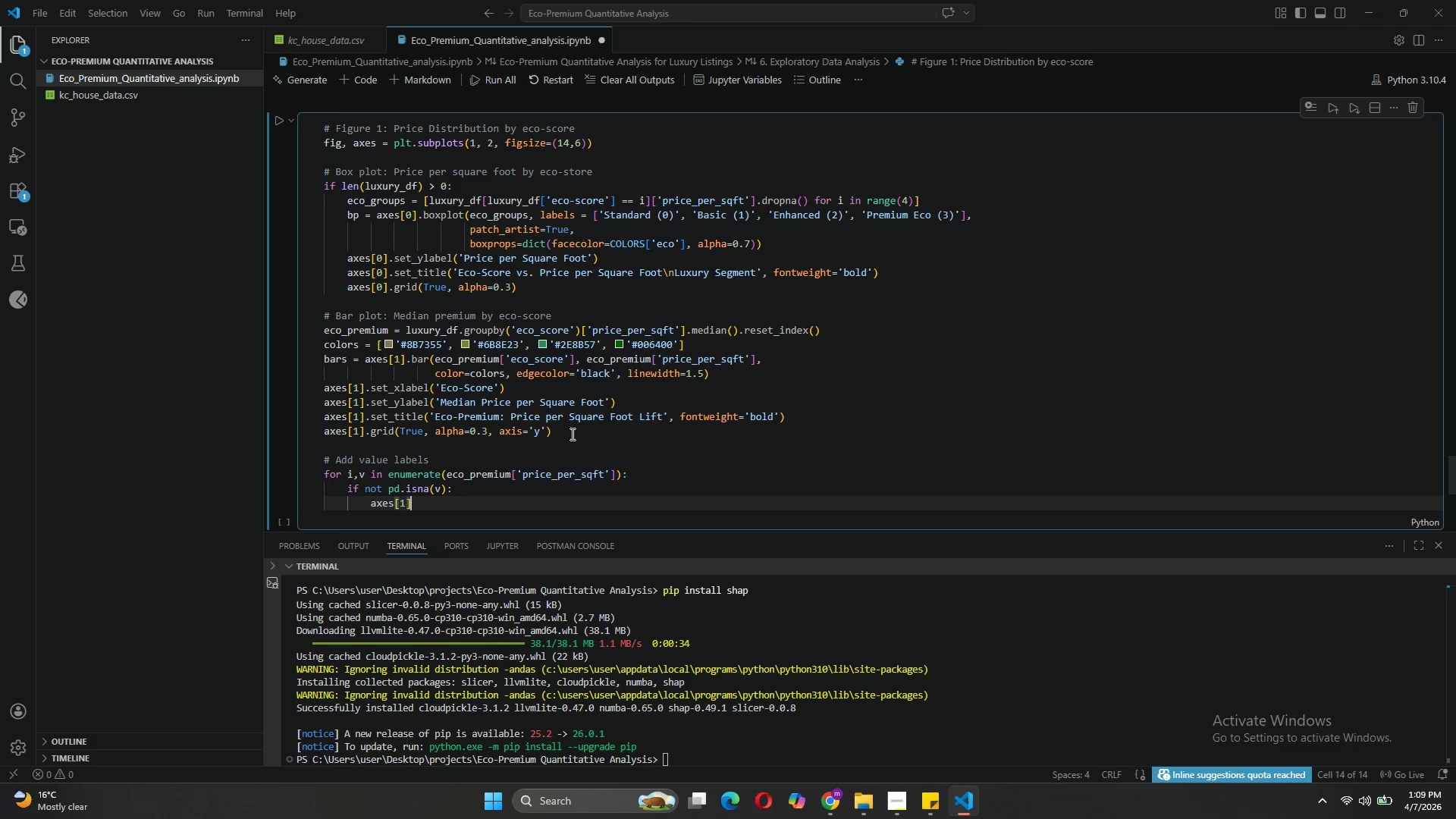 
type(,text)
key(Backspace)
key(Backspace)
key(Backspace)
key(Backspace)
key(Backspace)
type(.text(i,)
 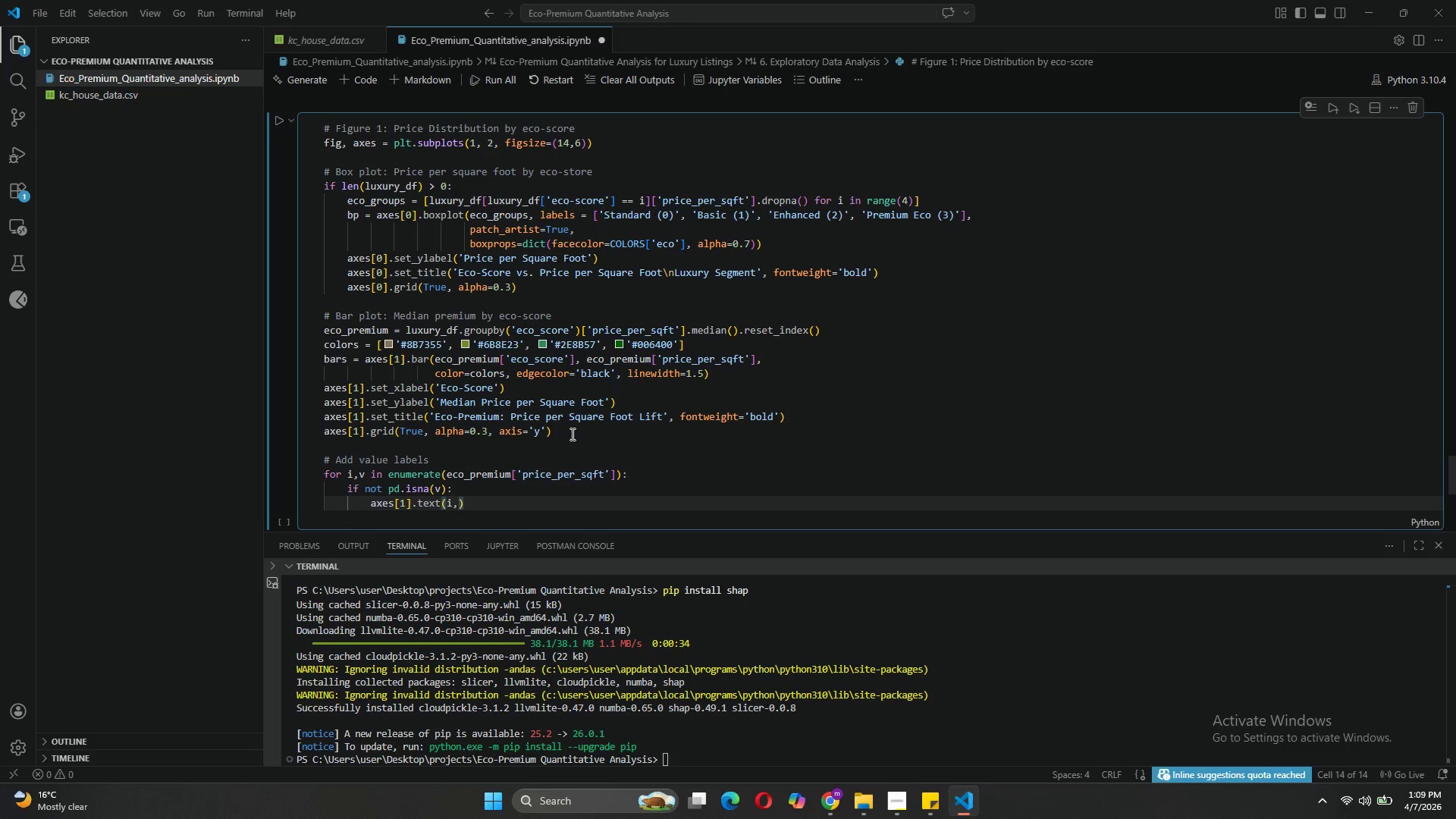 
key(Space)
 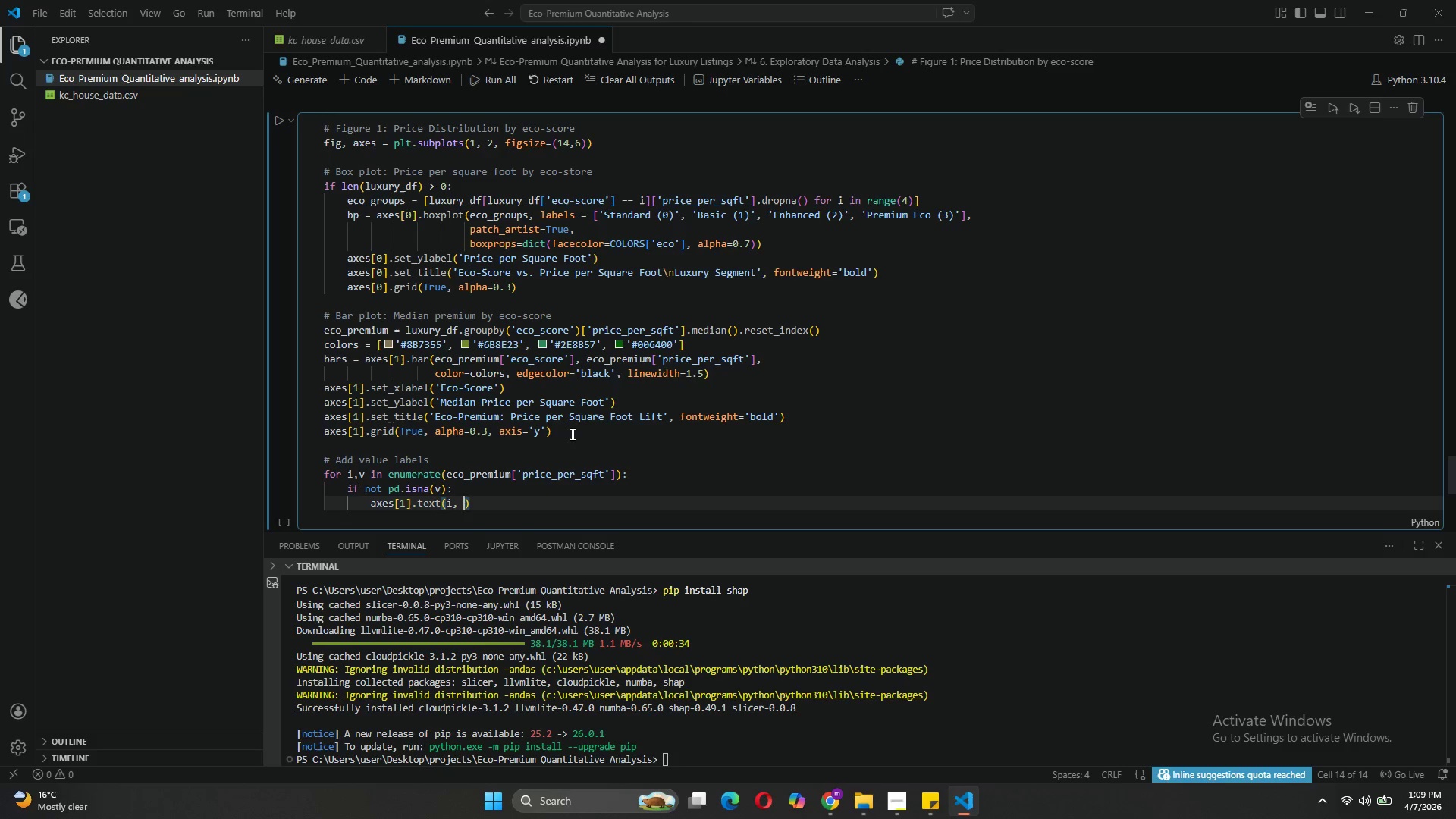 
key(V)
 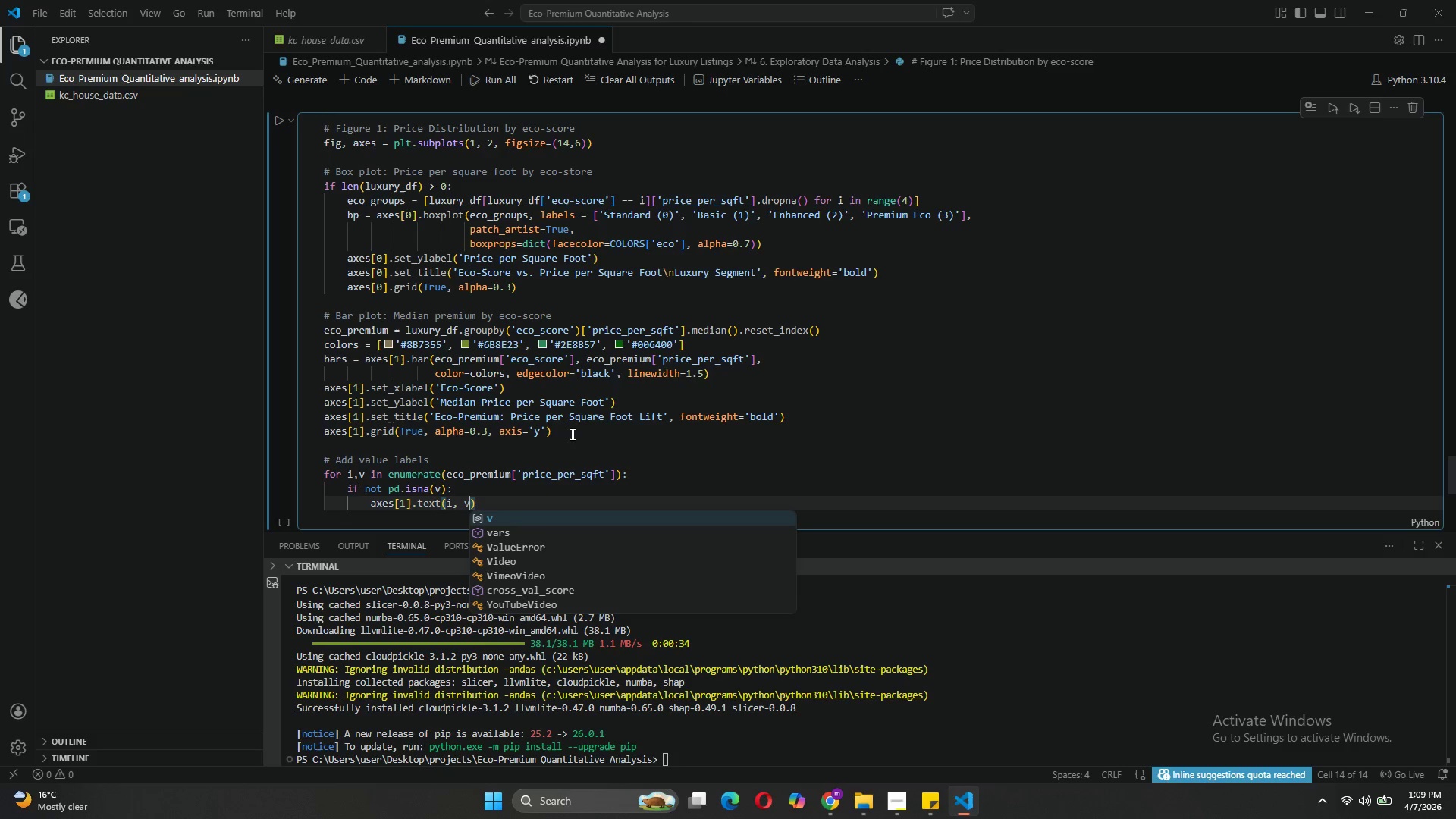 
key(Shift+ShiftLeft)
 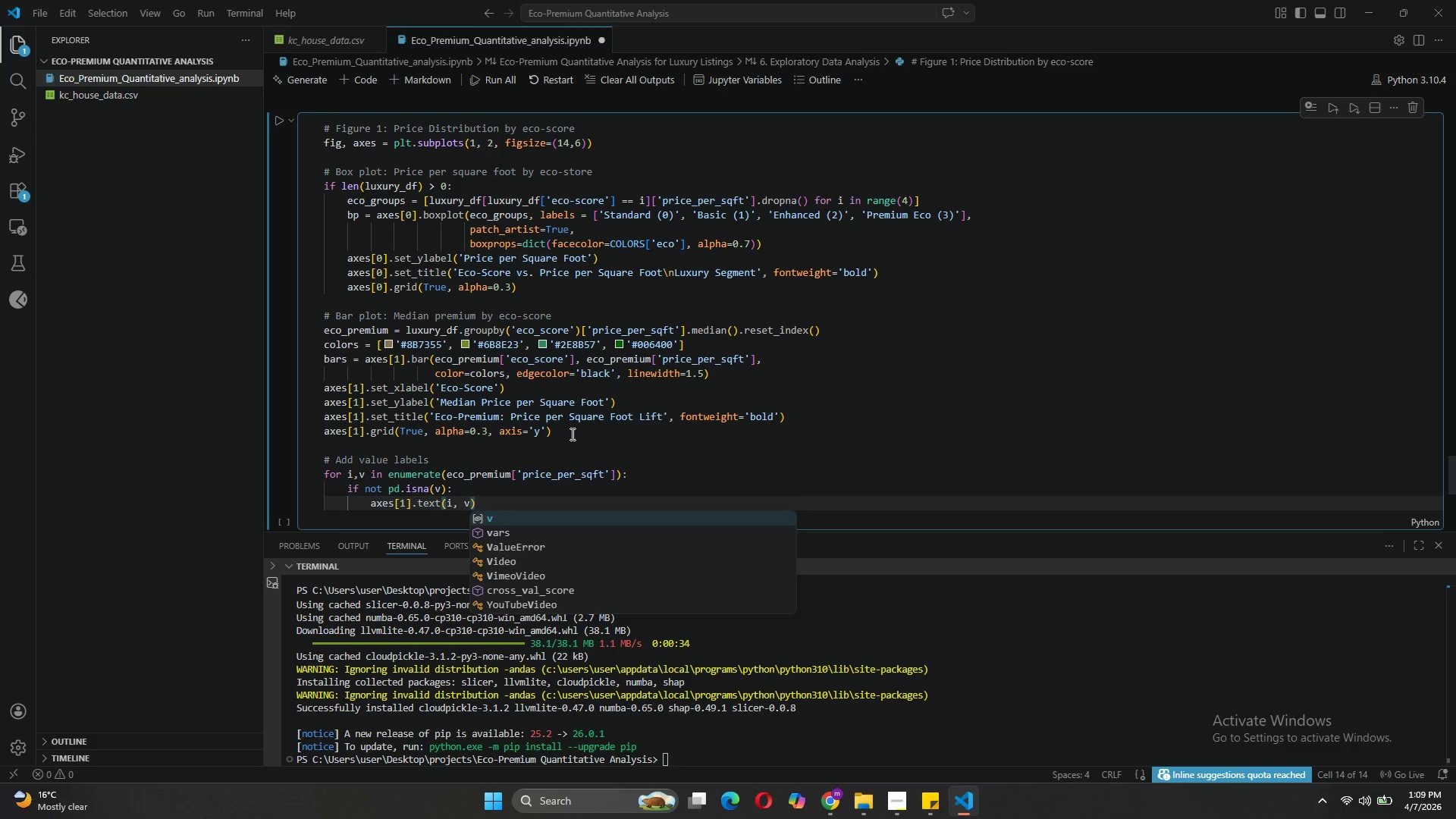 
key(Shift+Equal)
 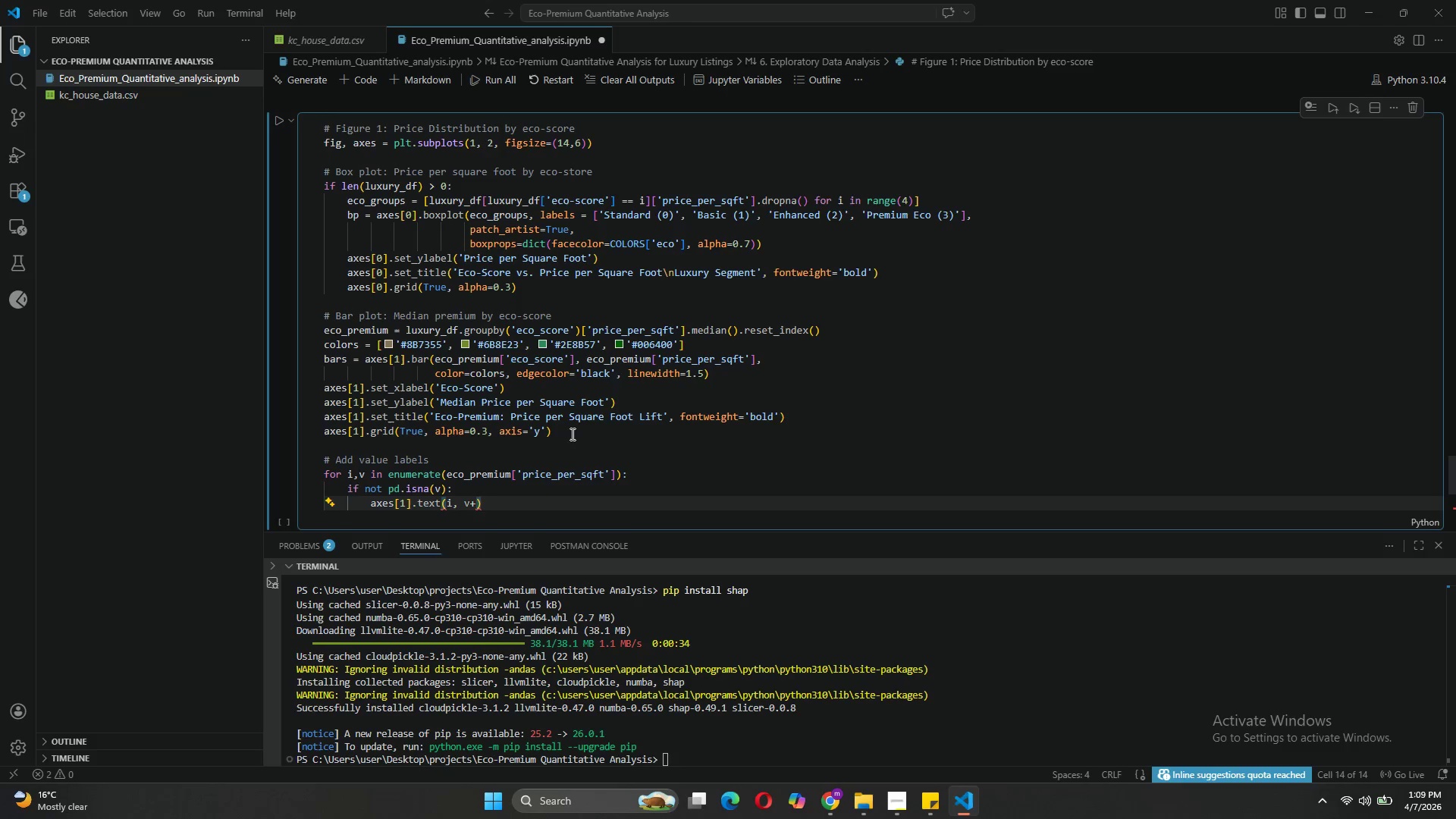 
key(5)
 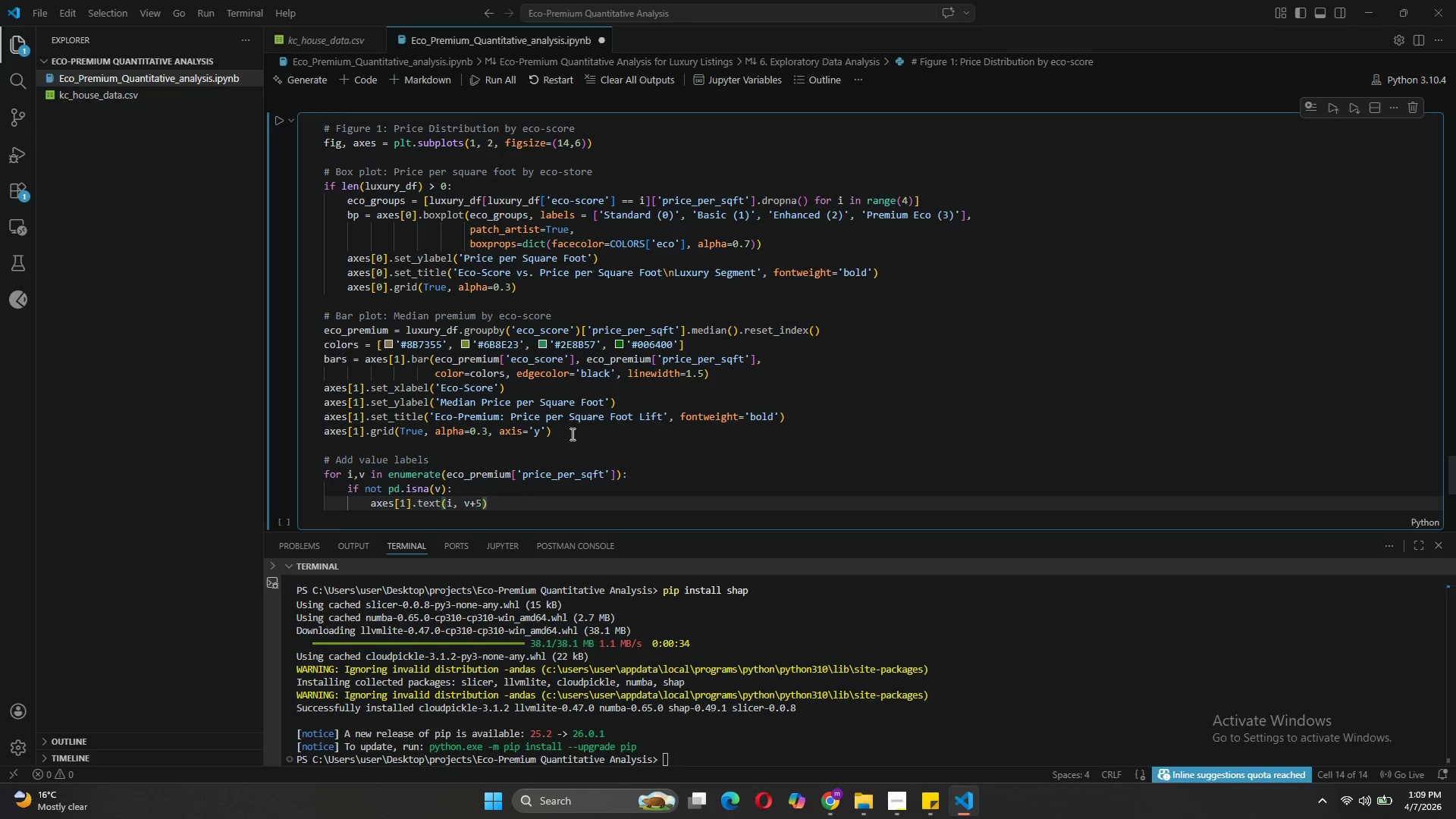 
key(Comma)
 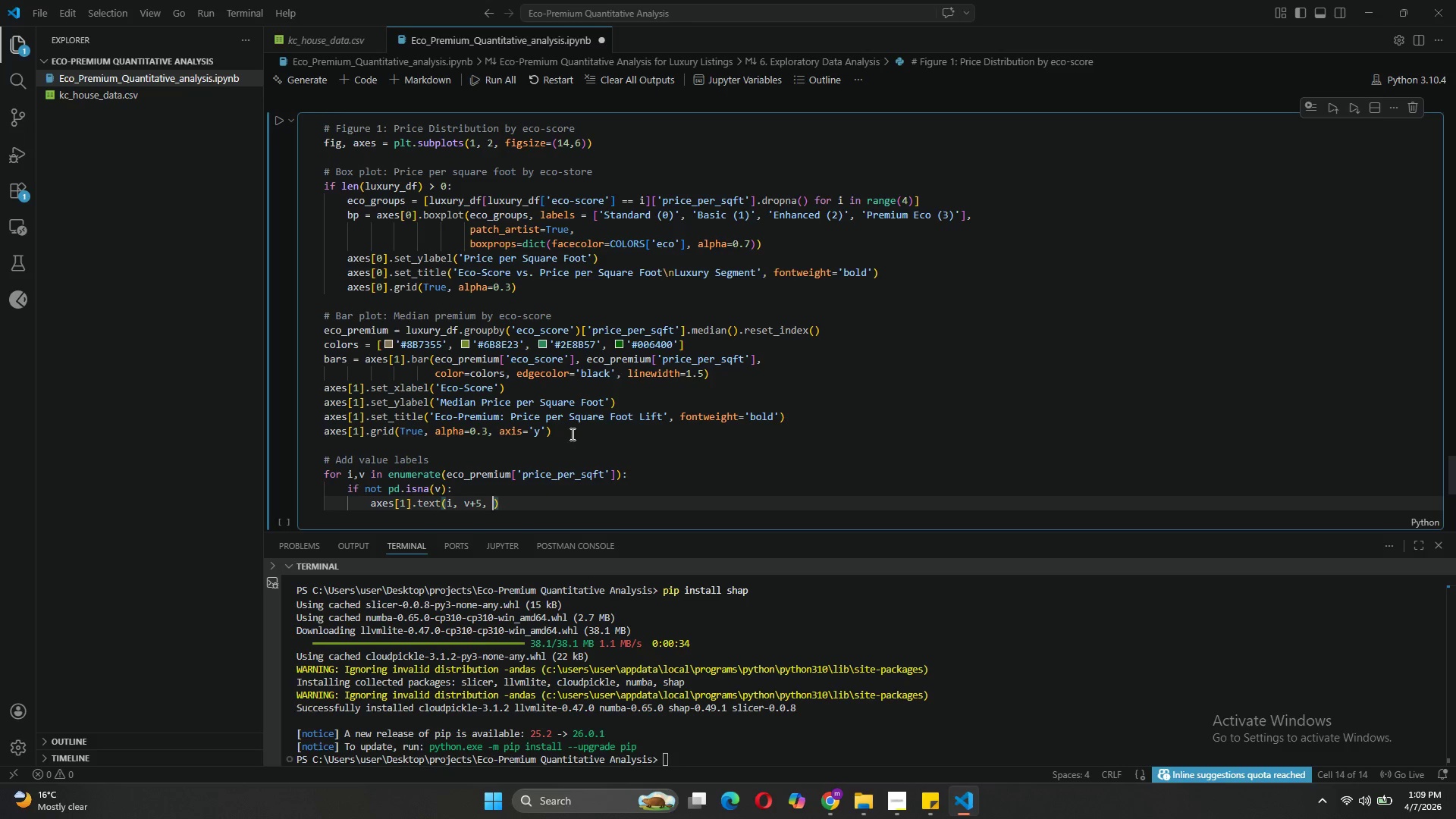 
key(Space)
 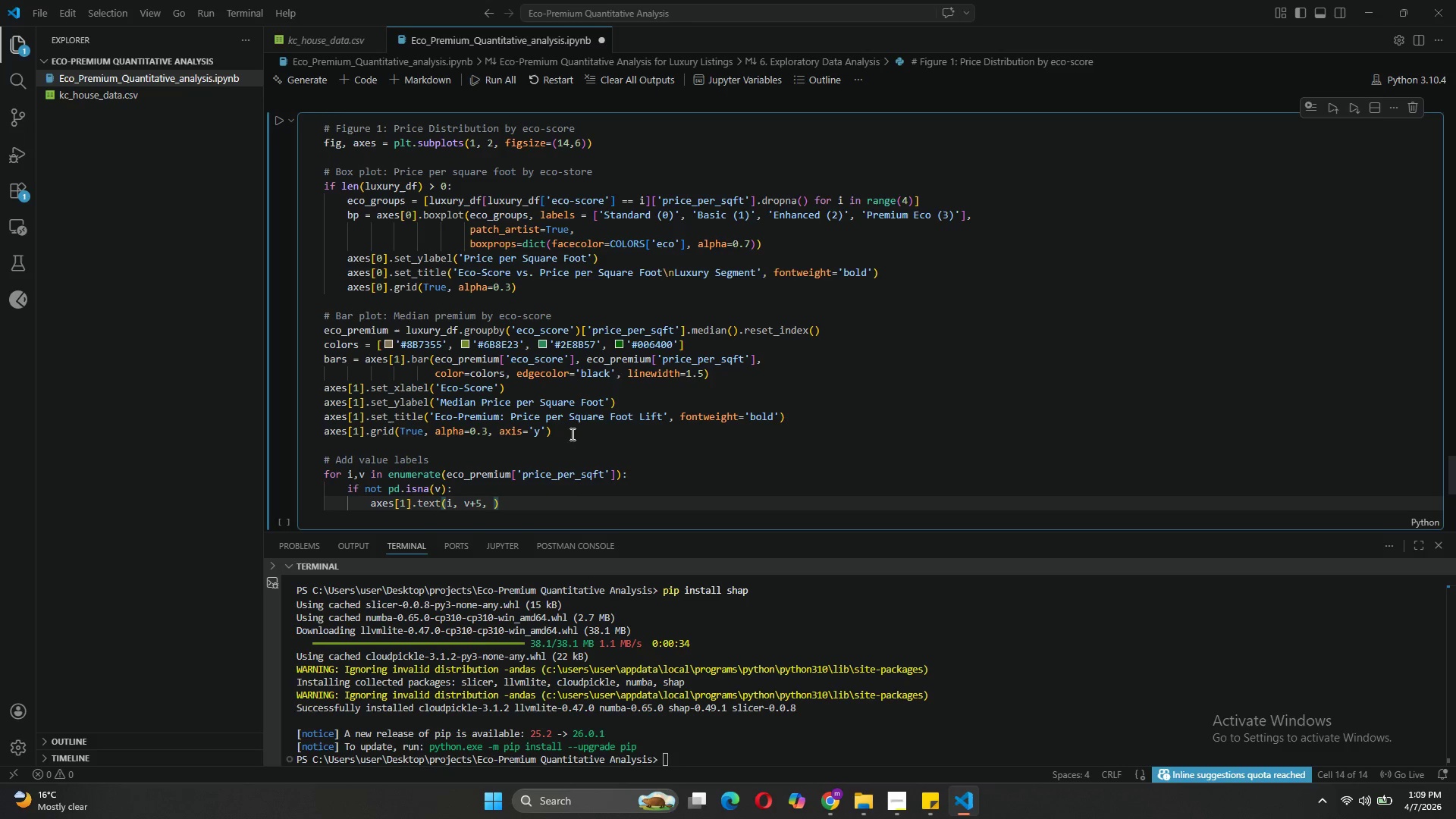 
key(F)
 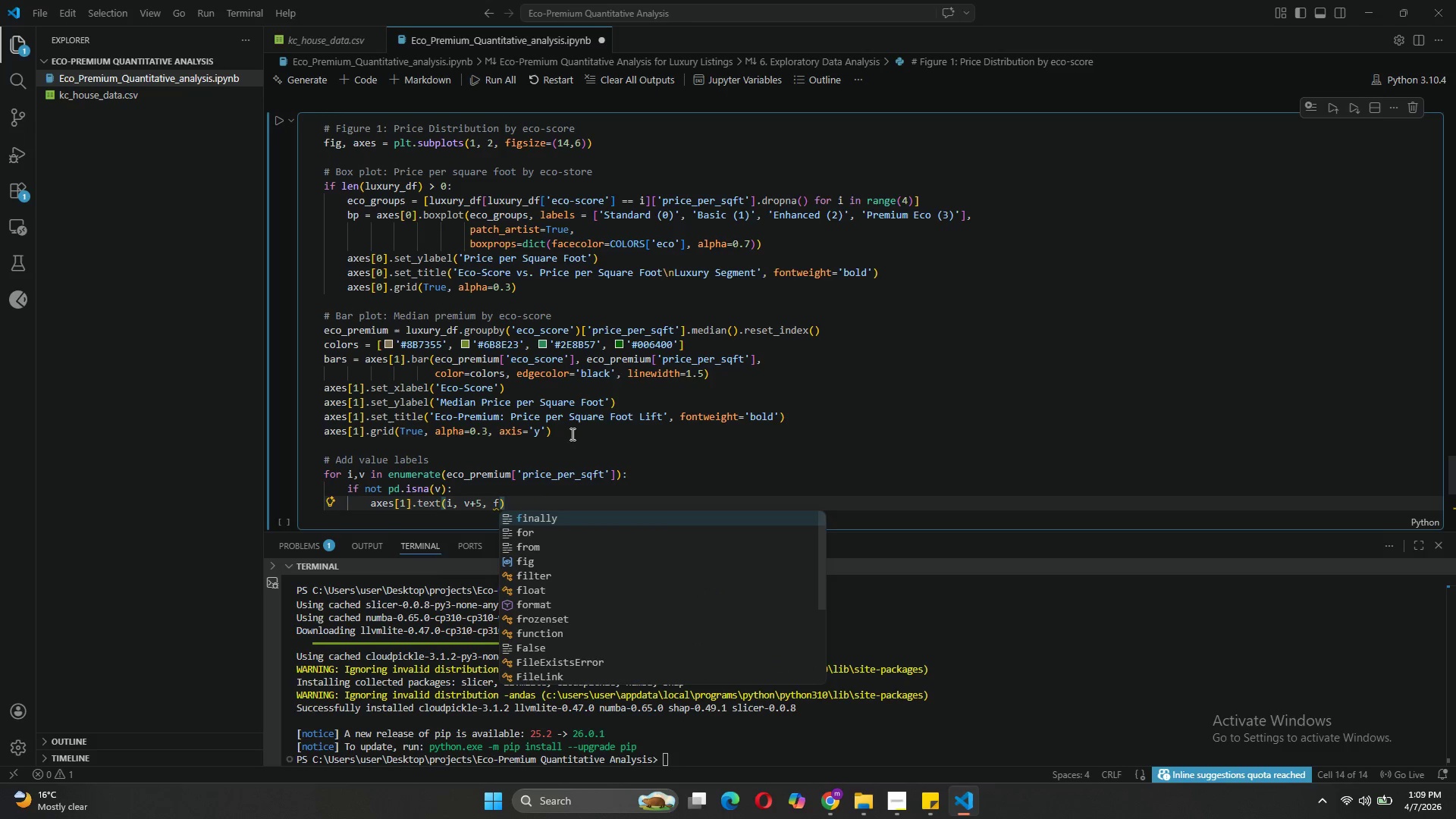 
hold_key(key=ShiftLeft, duration=0.53)
 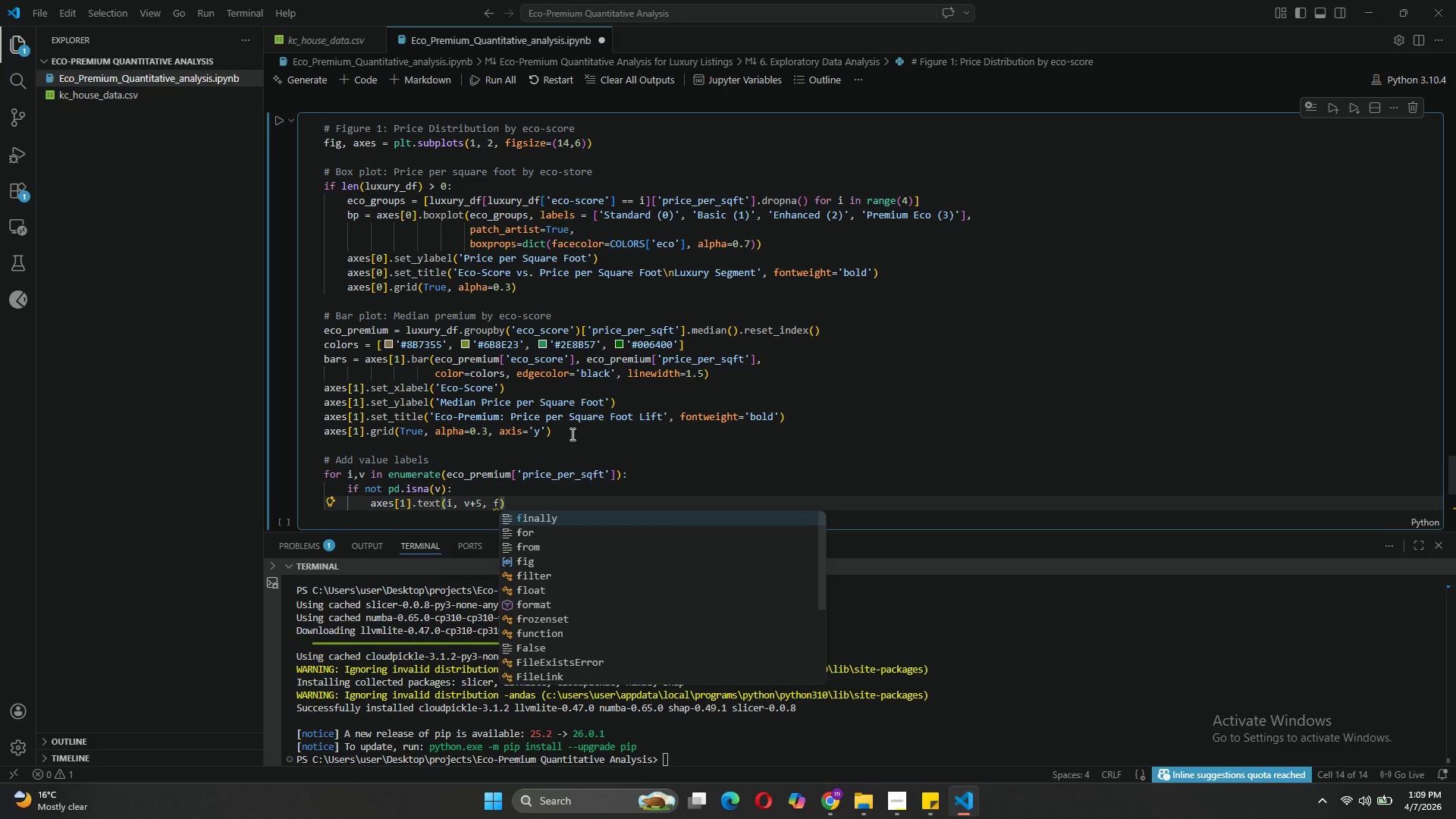 
key(Quote)
 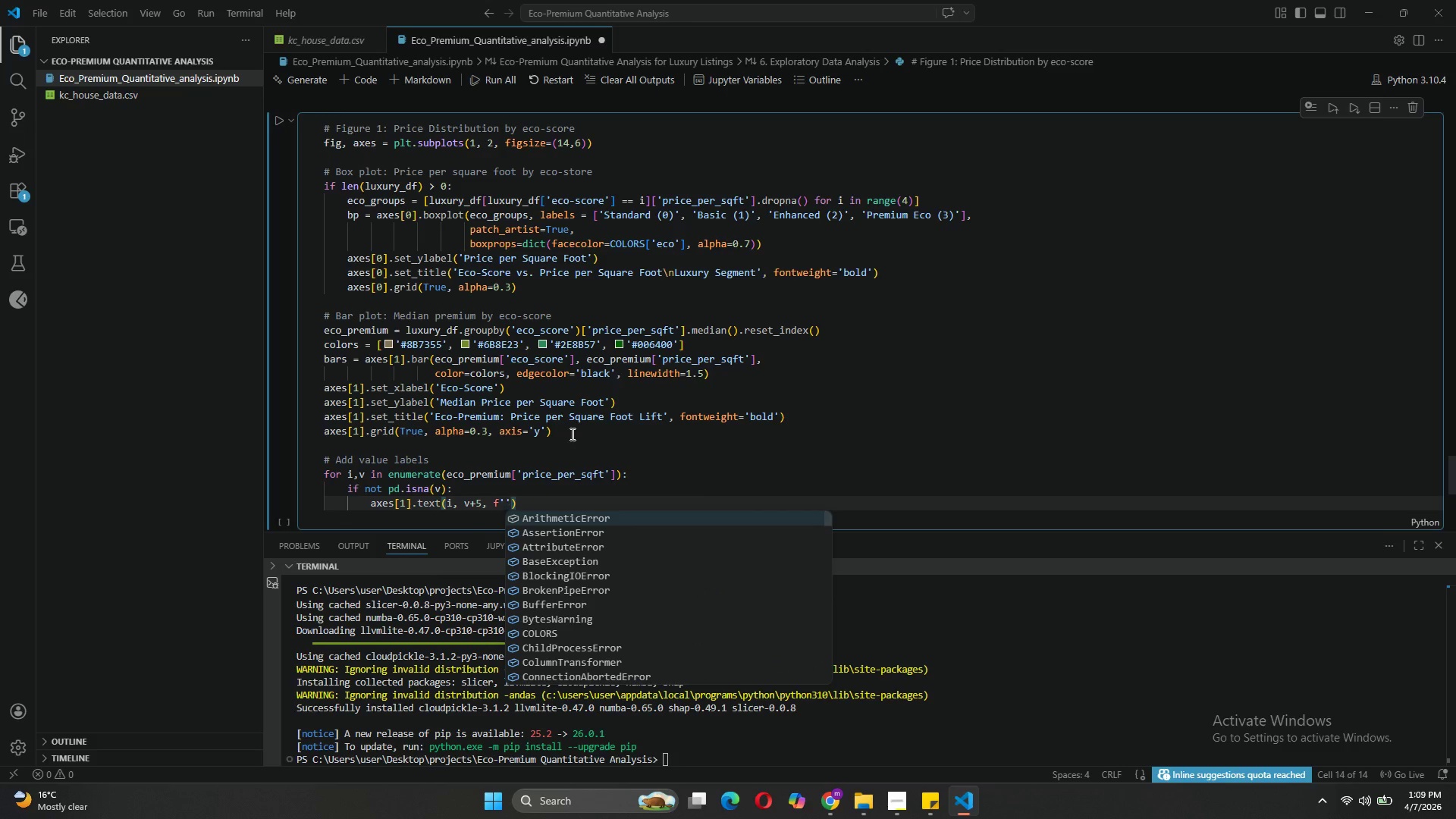 
key(Shift+4)
 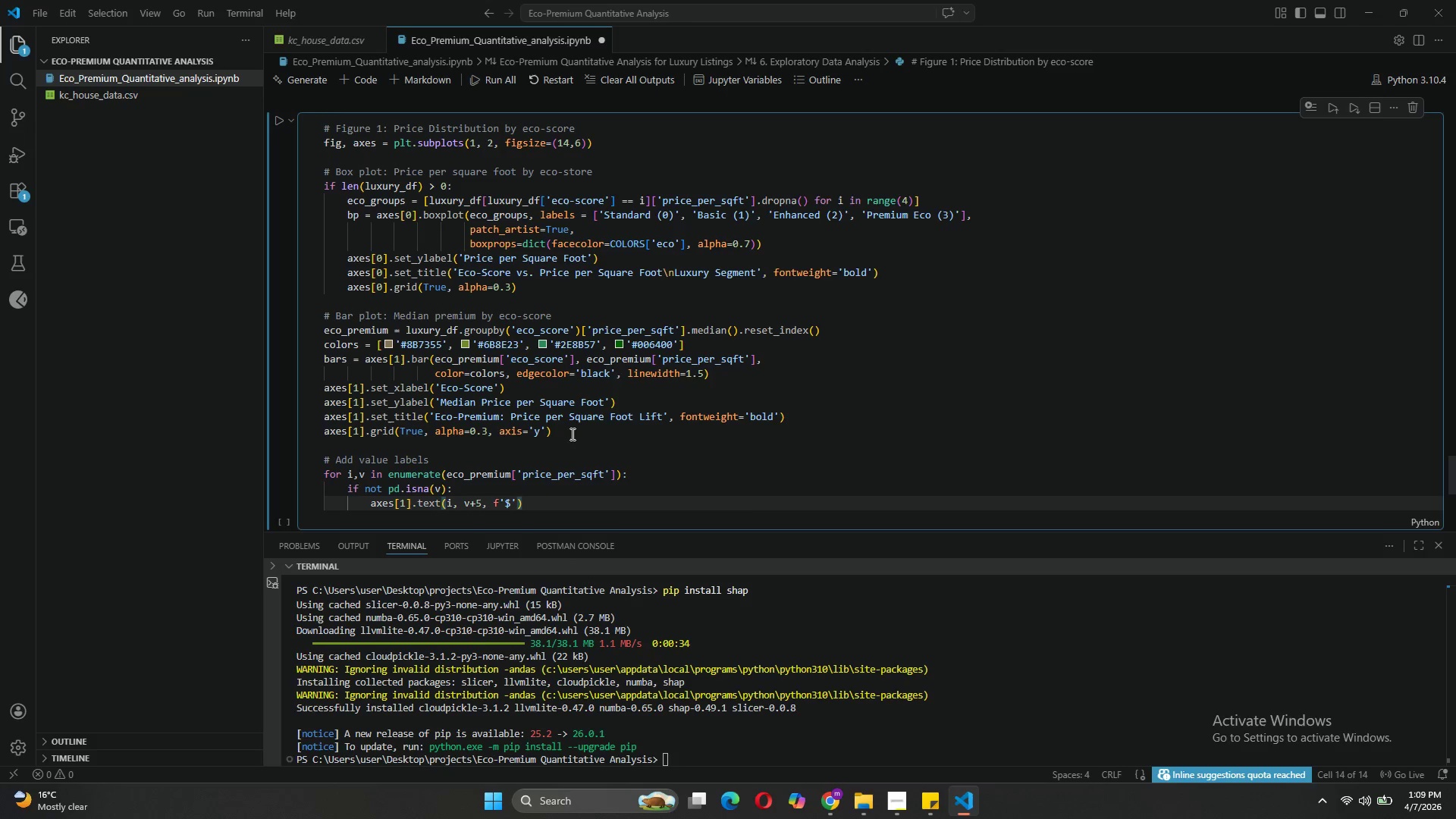 
wait(8.44)
 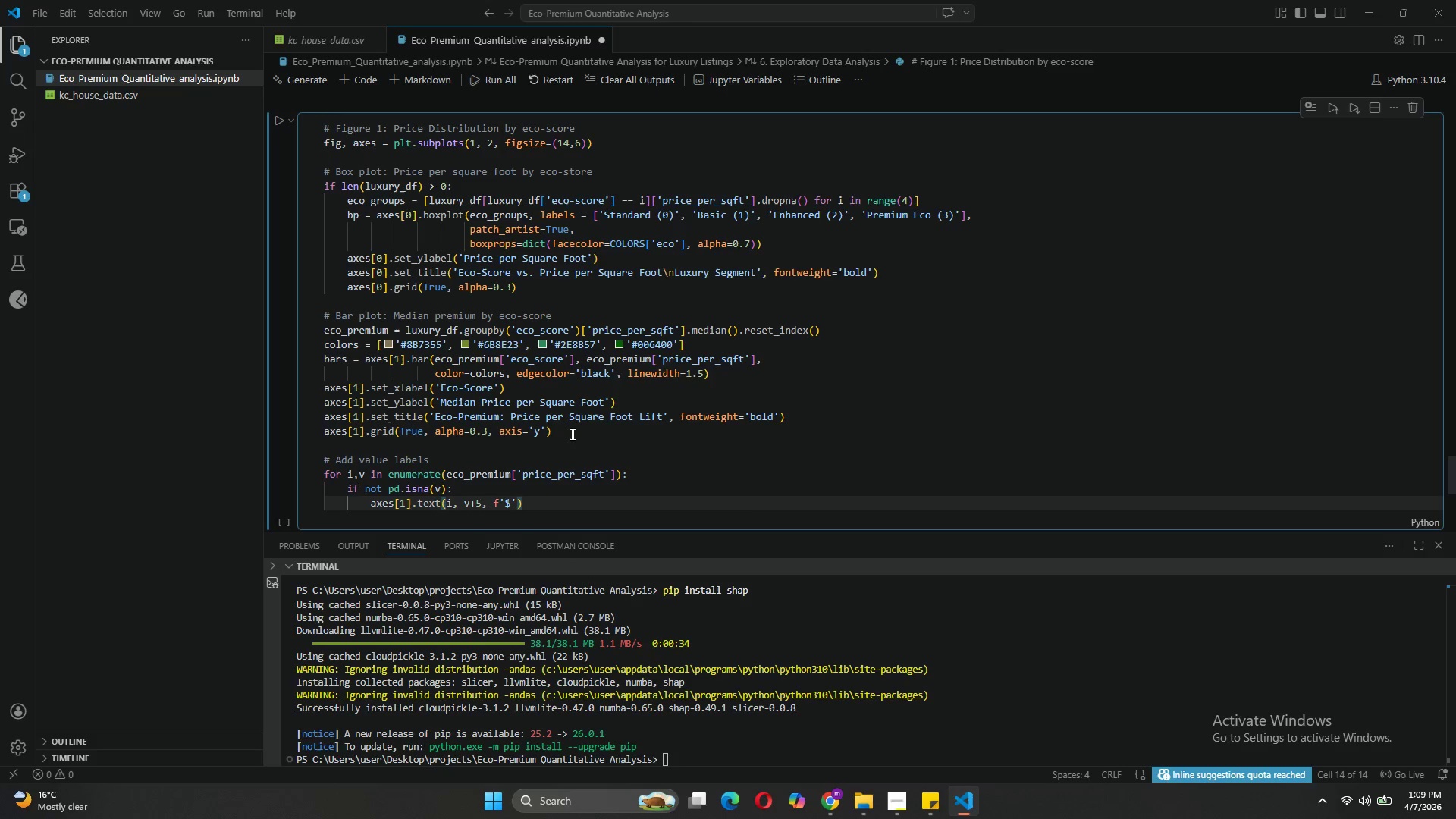 
type(v:,.0f)
 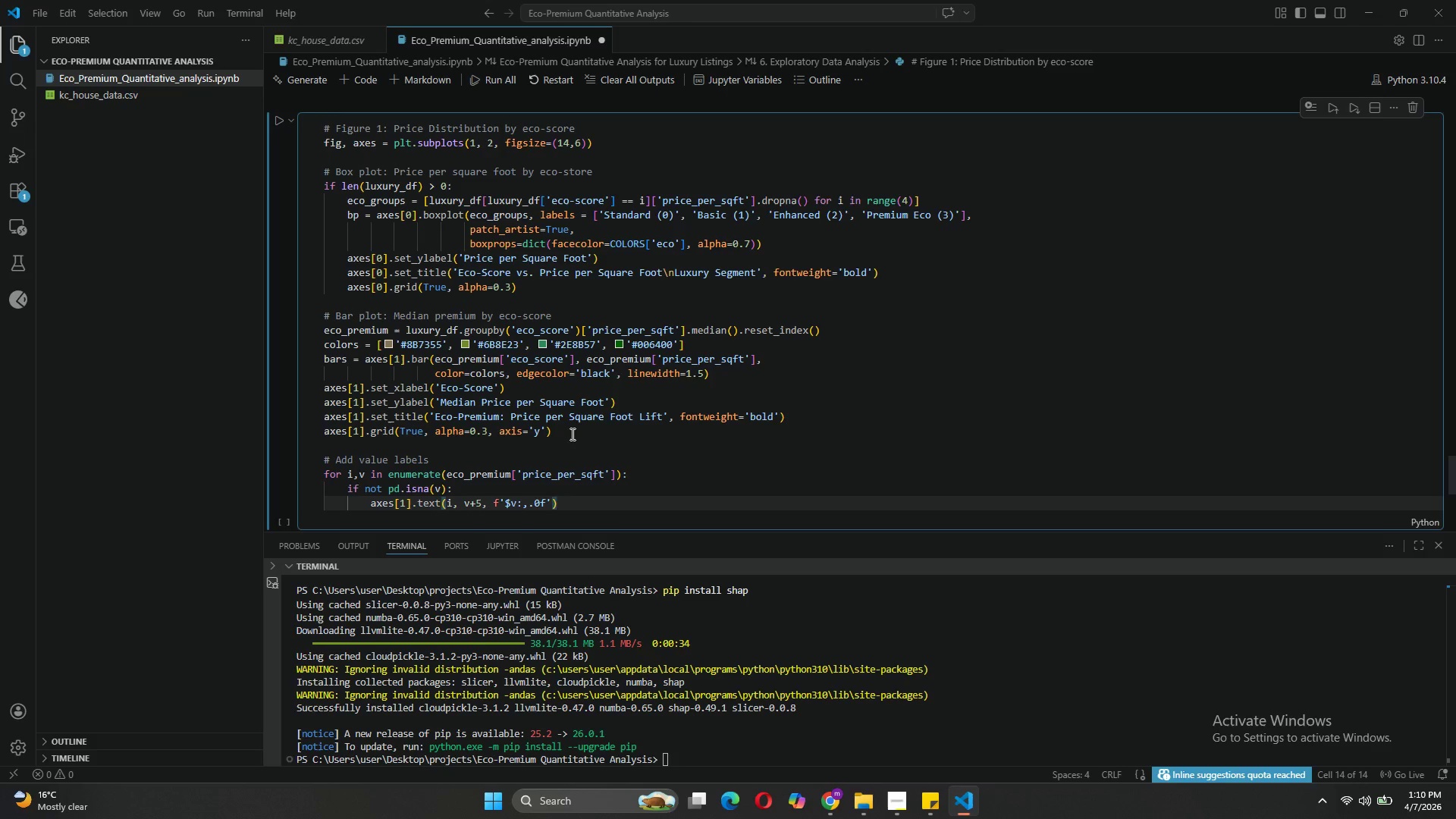 
key(ArrowRight)
 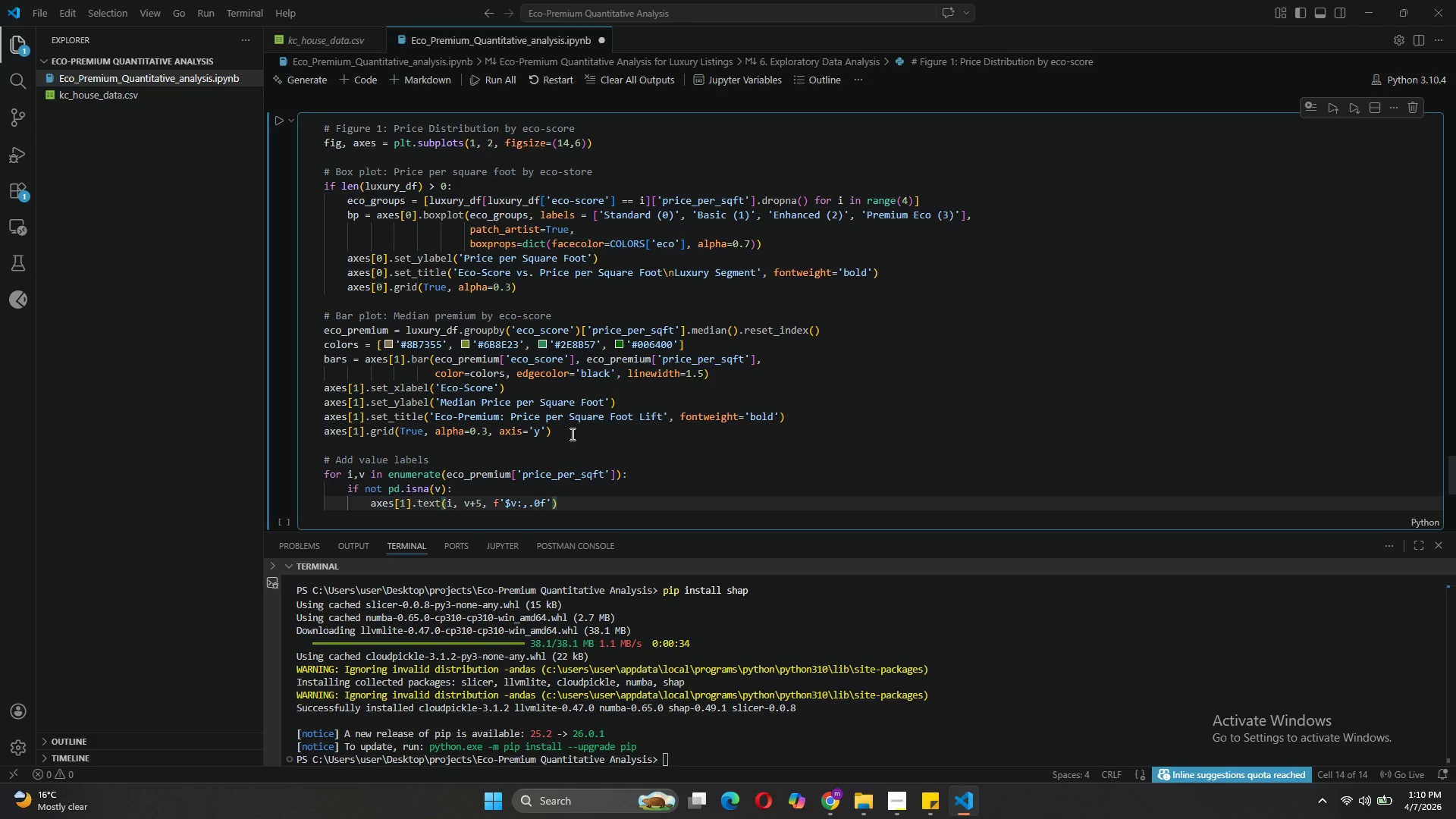 
type(, ha='center)
 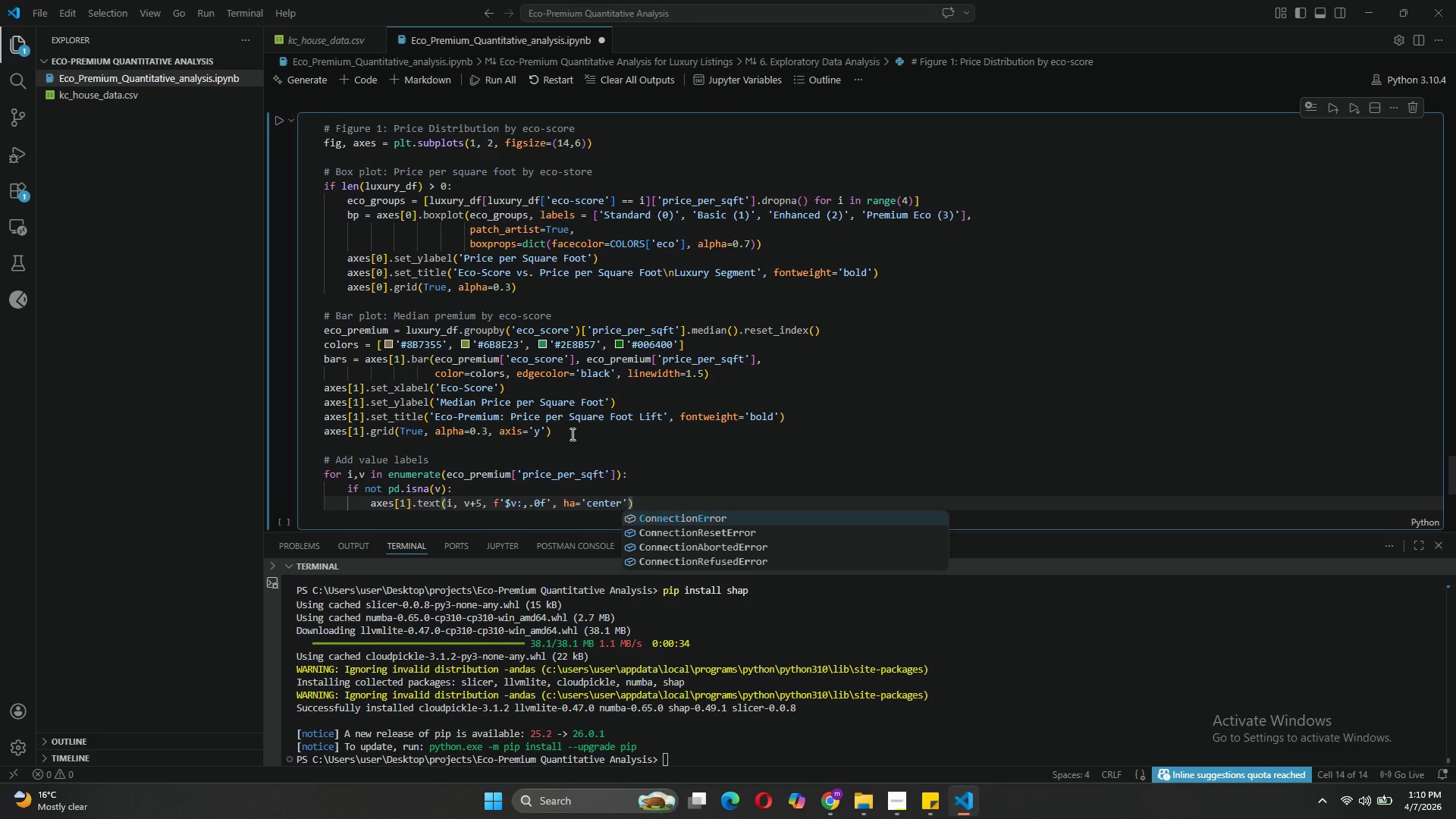 
key(ArrowRight)
 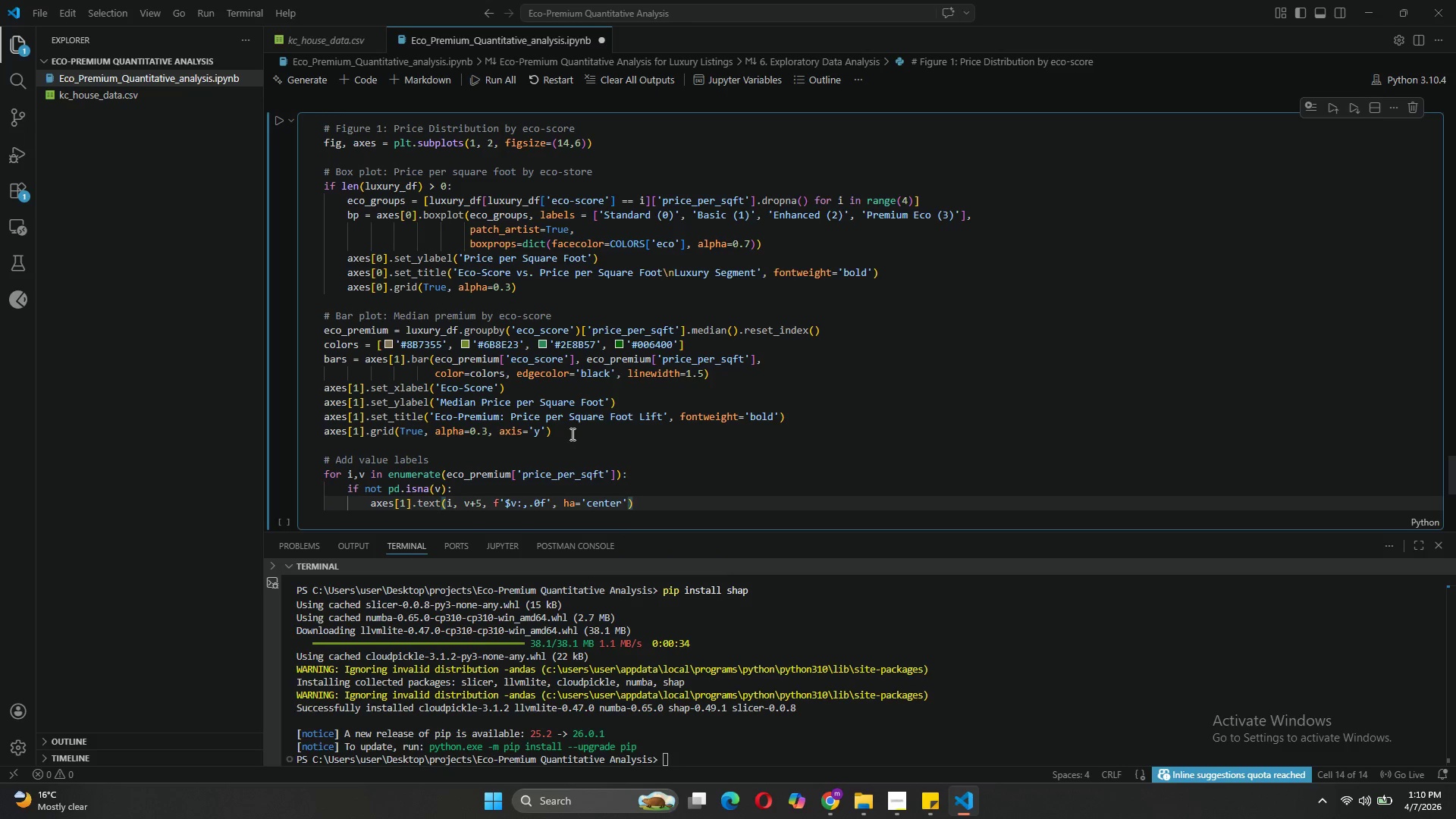 
type(, fontweight='bold)
 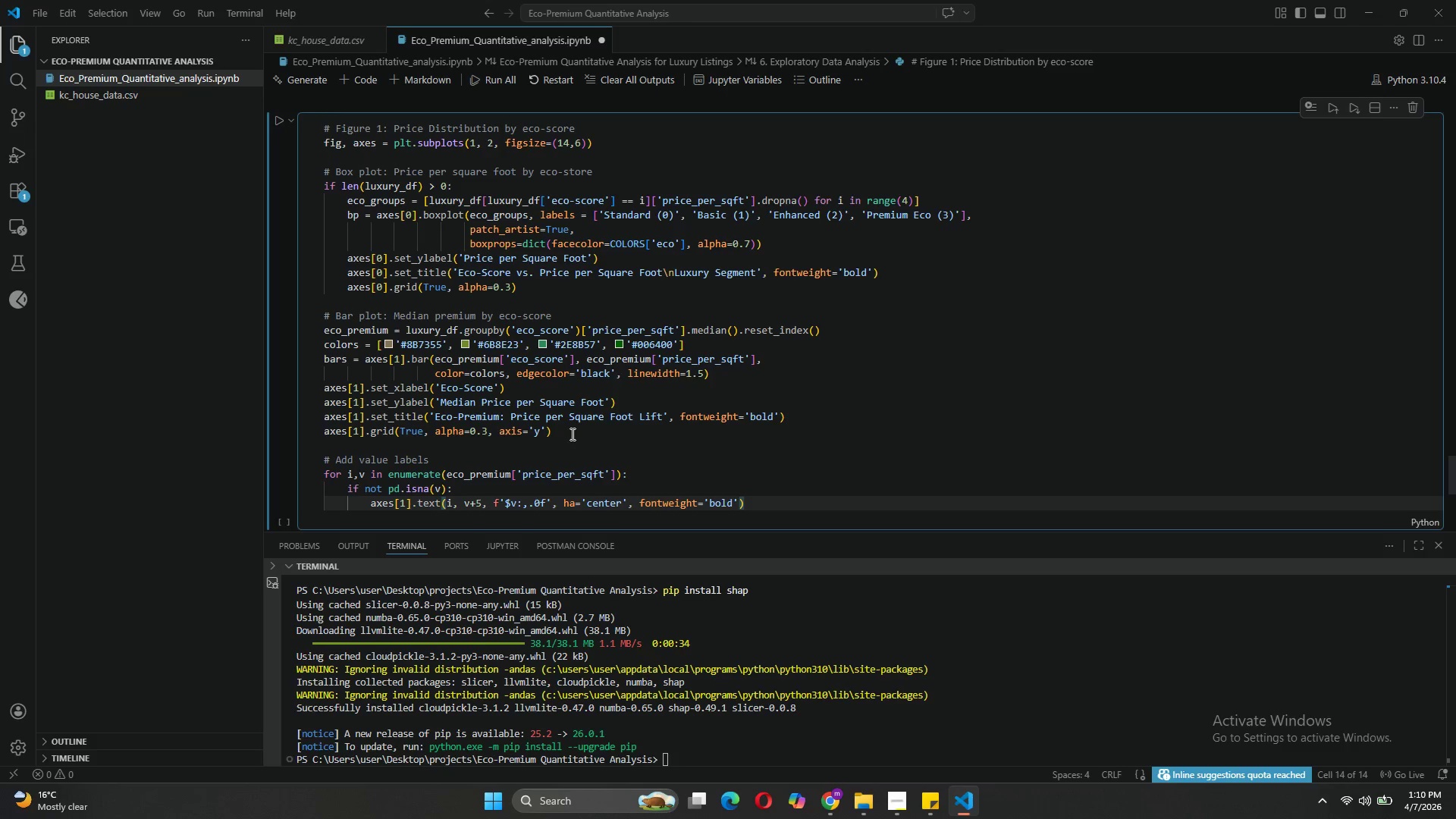 
key(ArrowRight)
 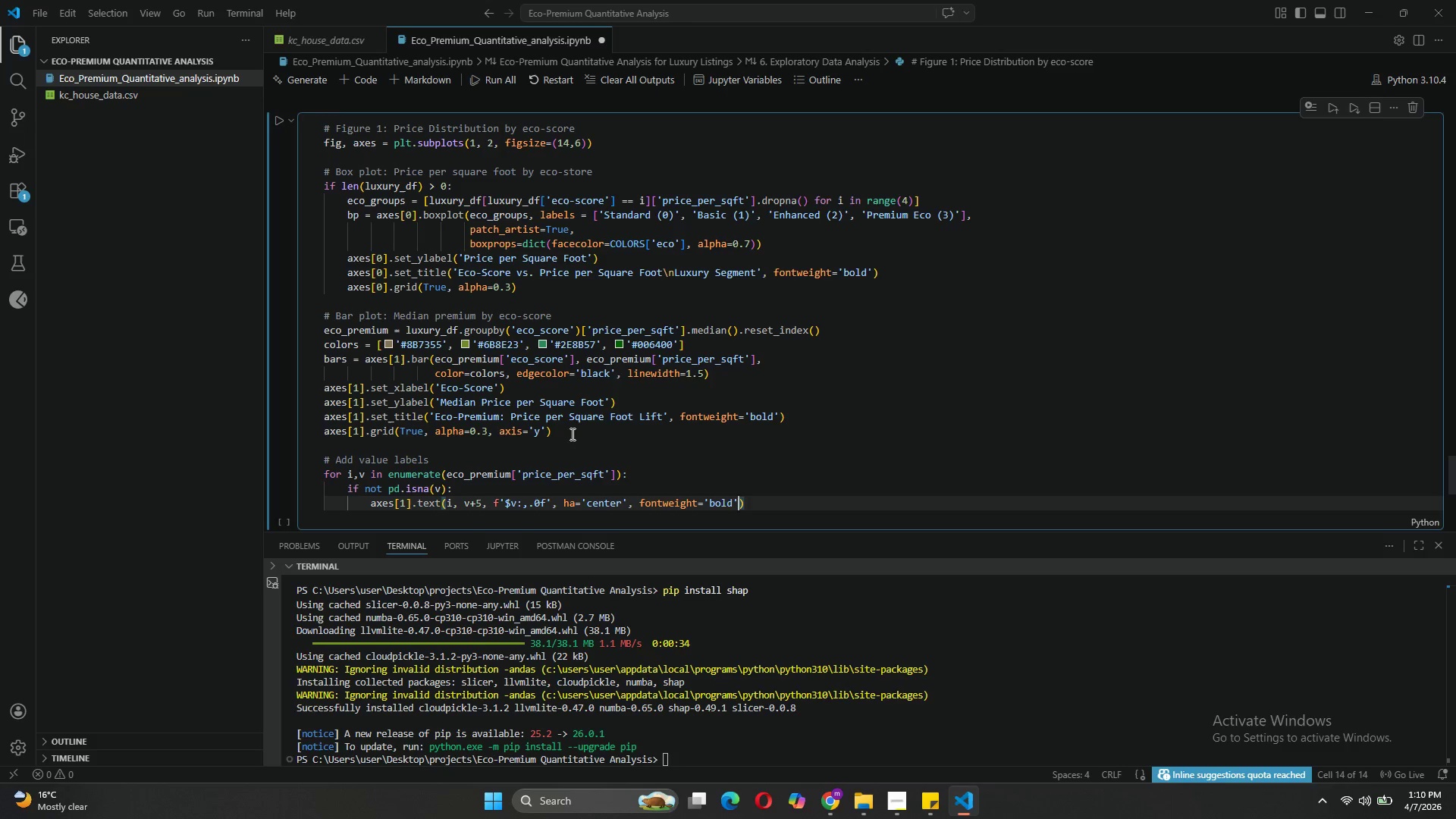 
key(ArrowRight)
 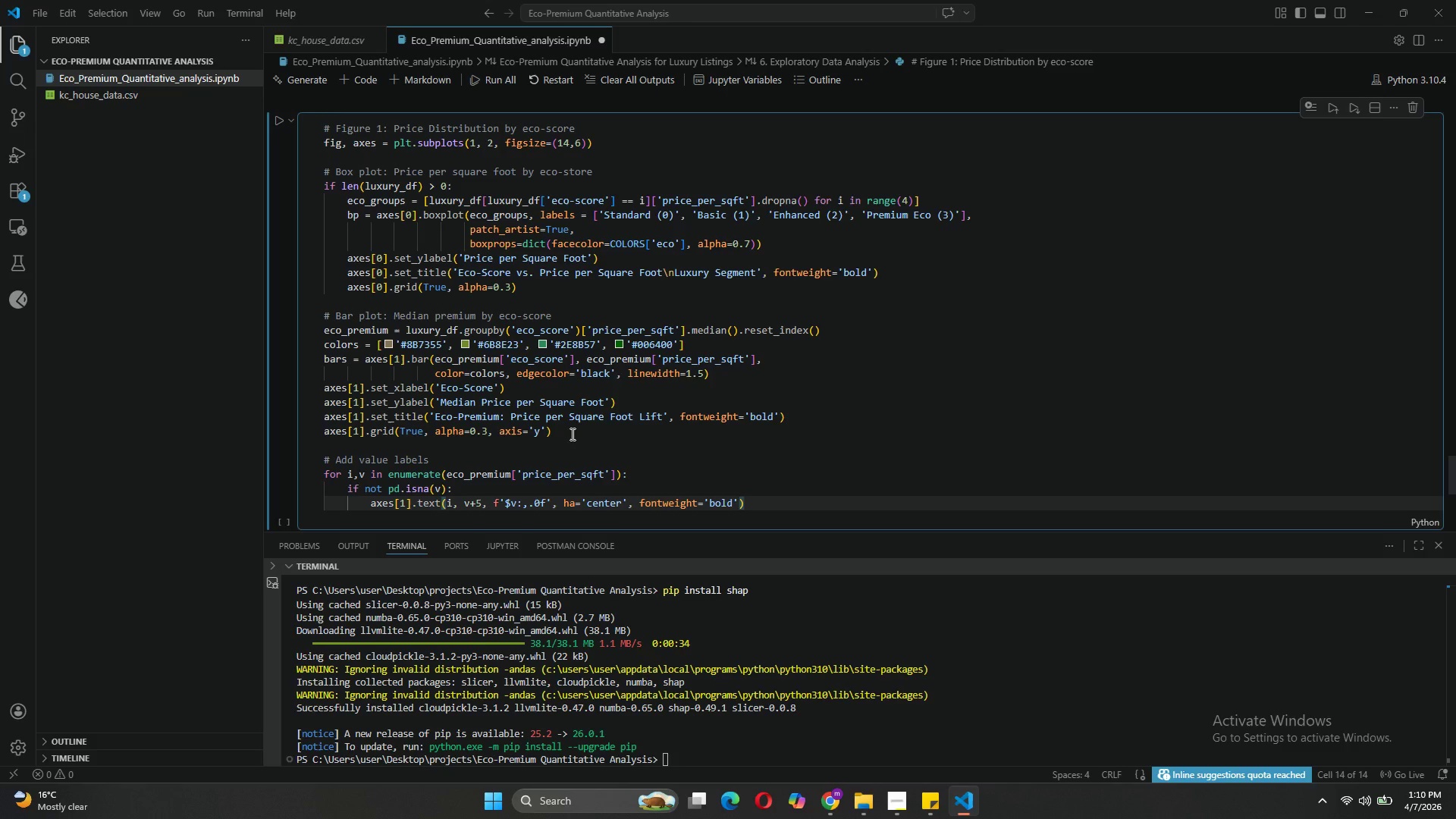 
key(Enter)
 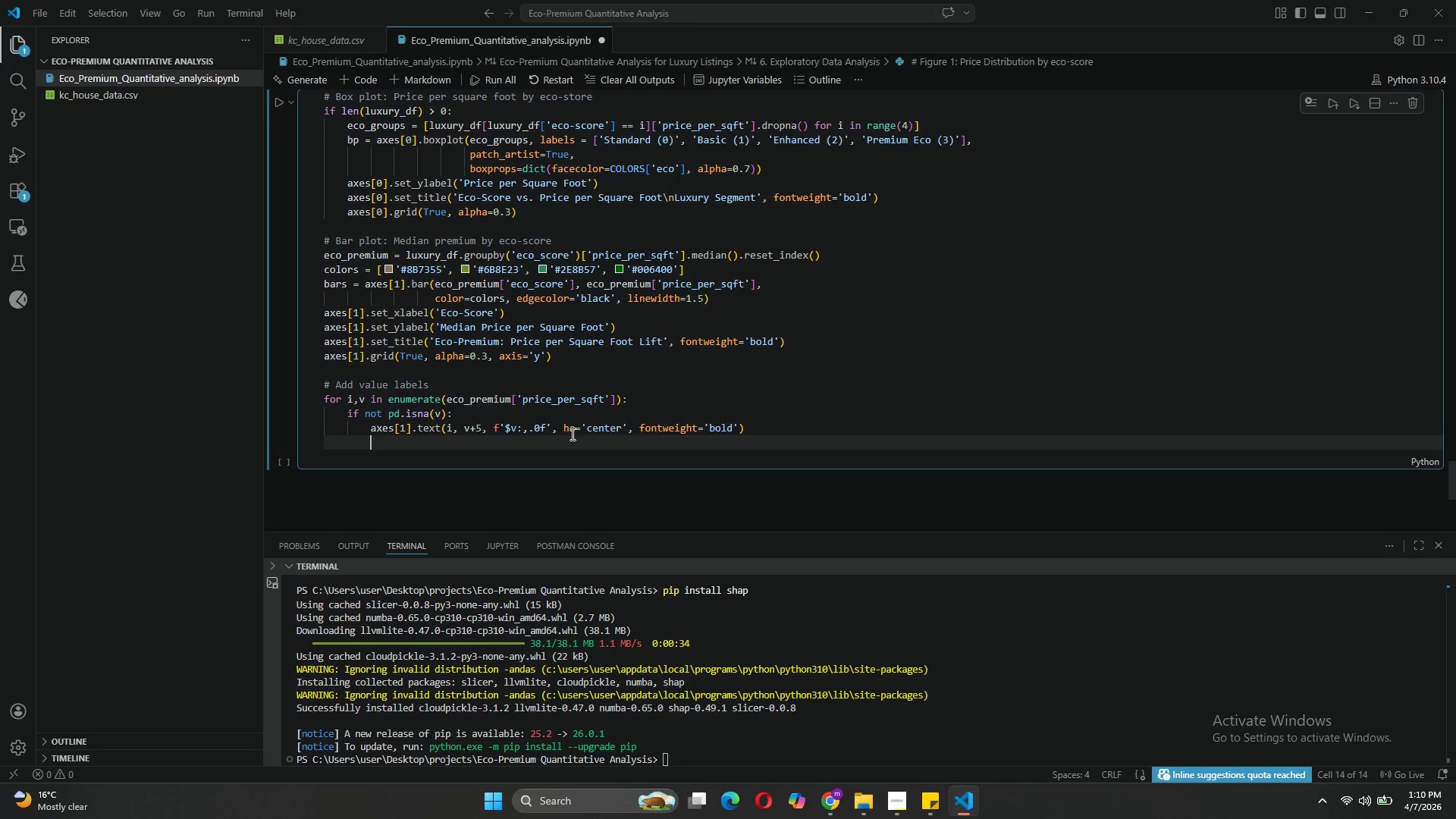 
key(Backspace)
 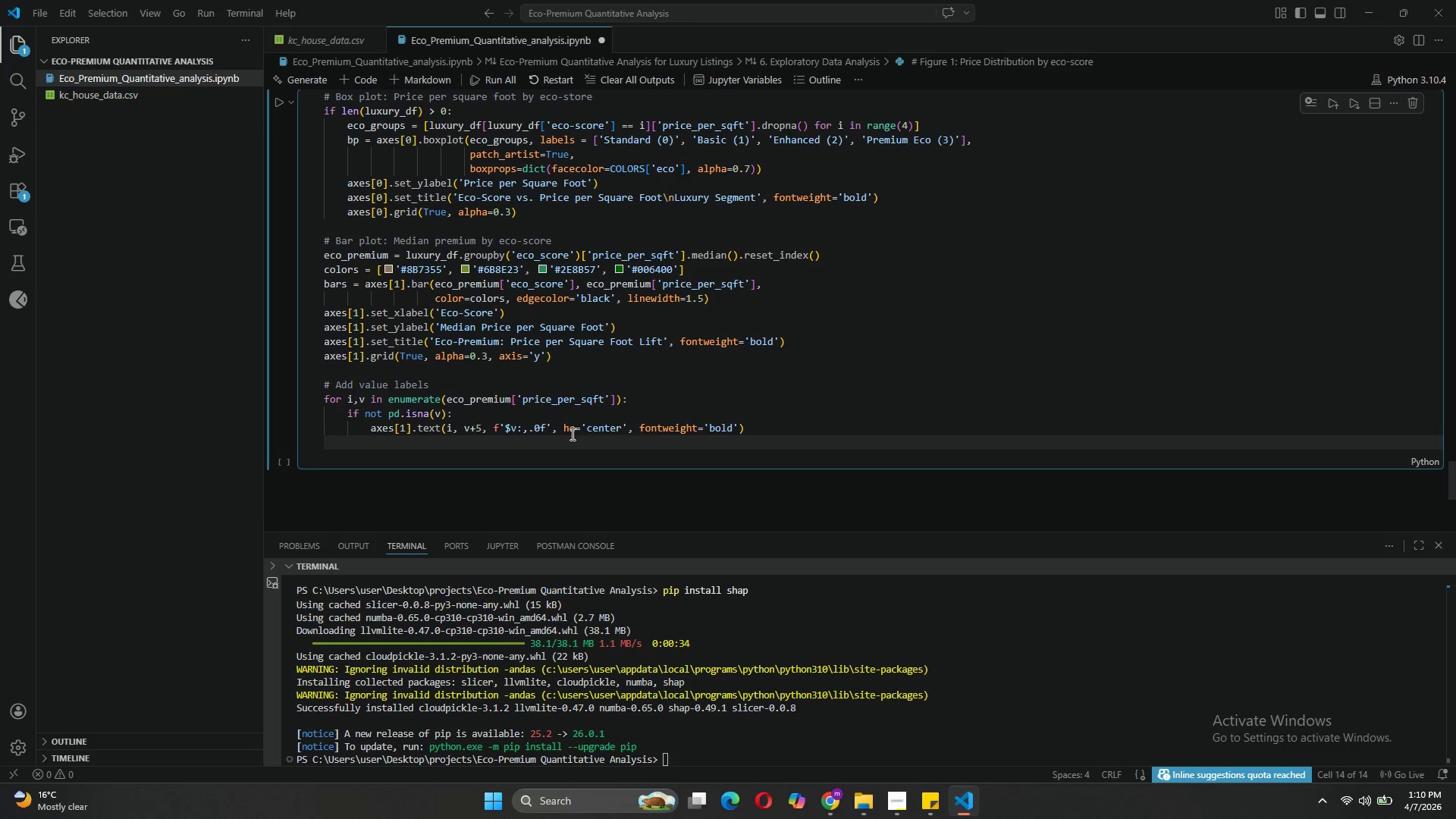 
key(Backspace)
 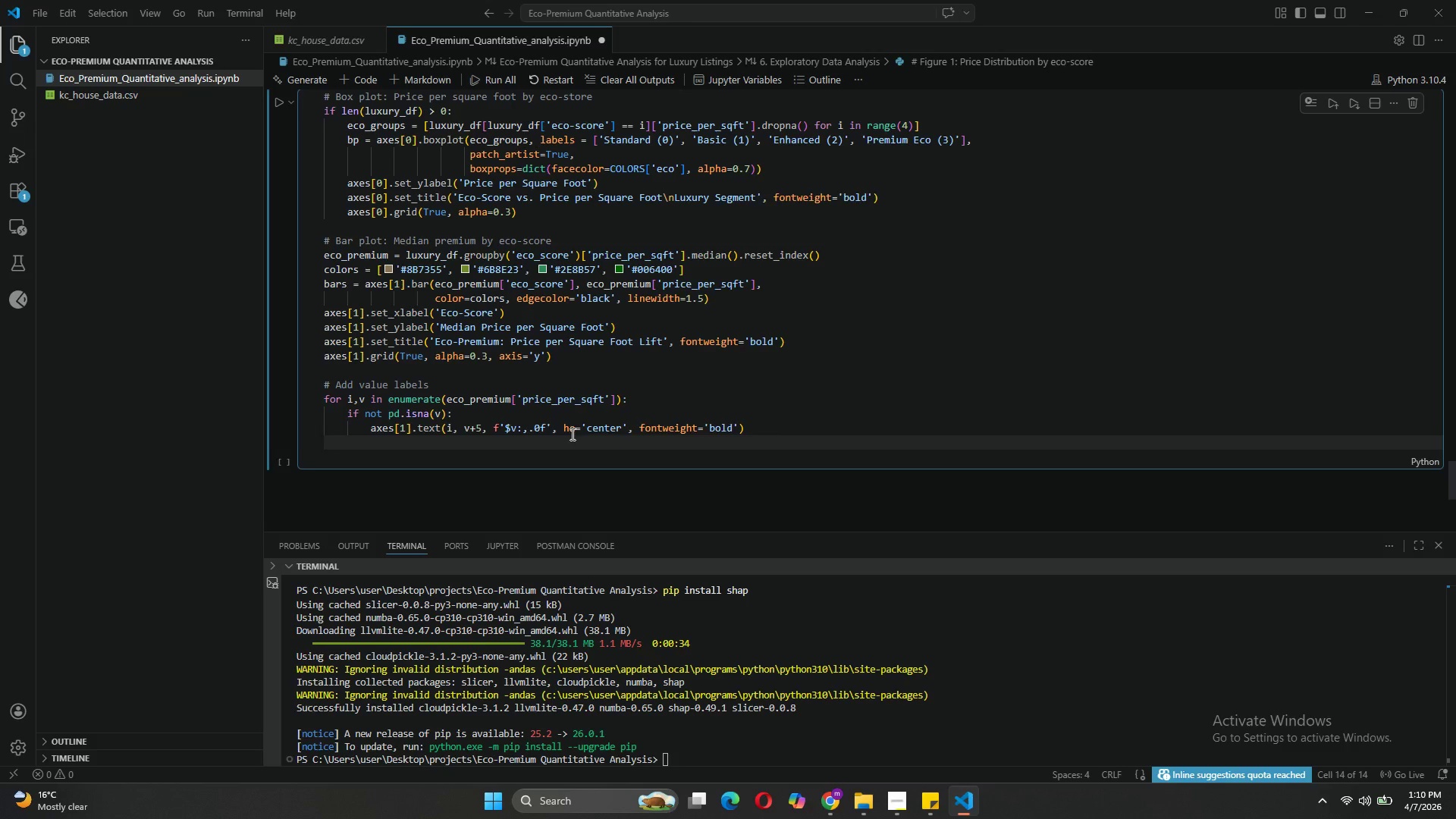 
key(Enter)
 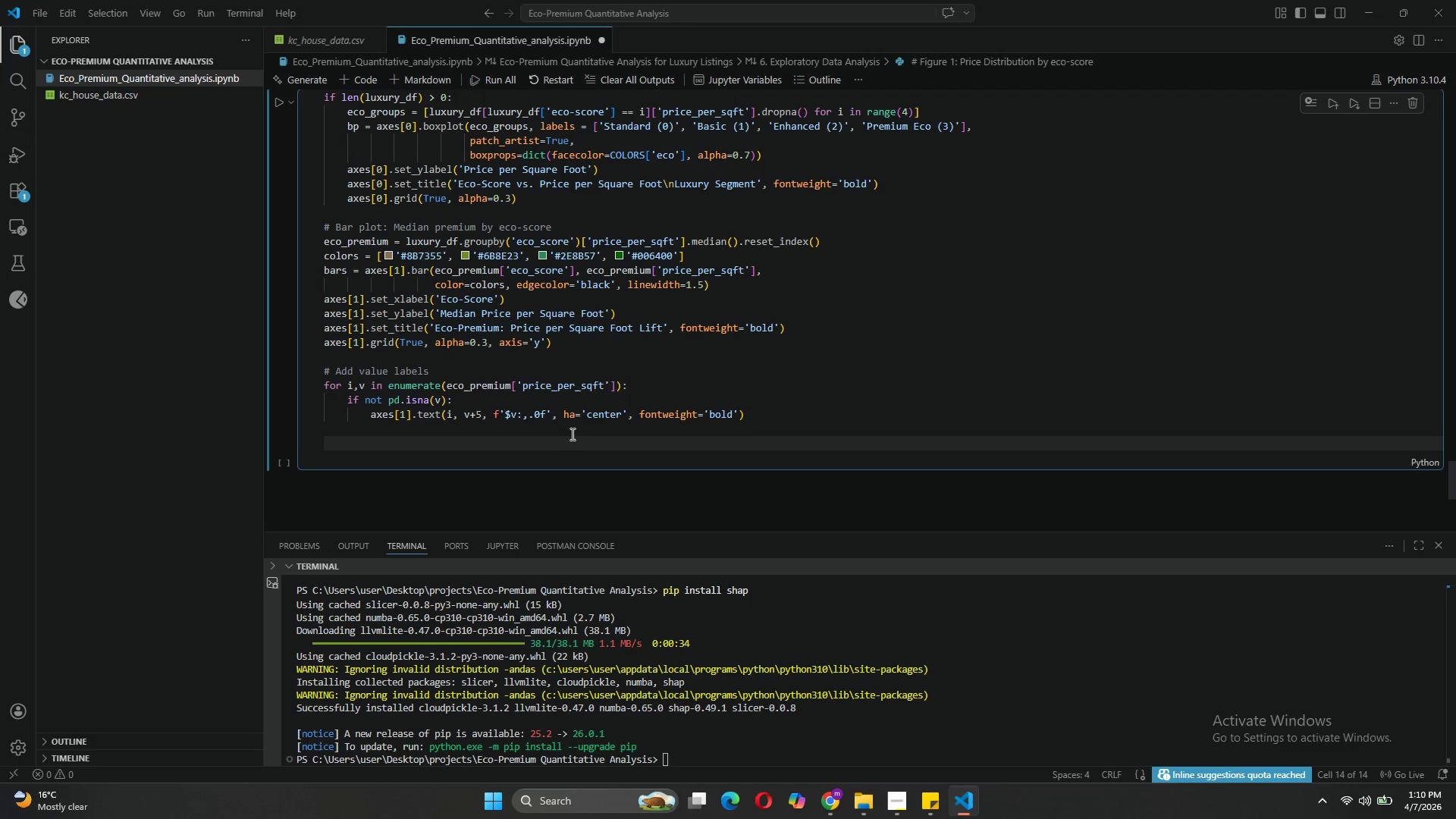 
type(plt.tight)
key(Tab)
type(()
 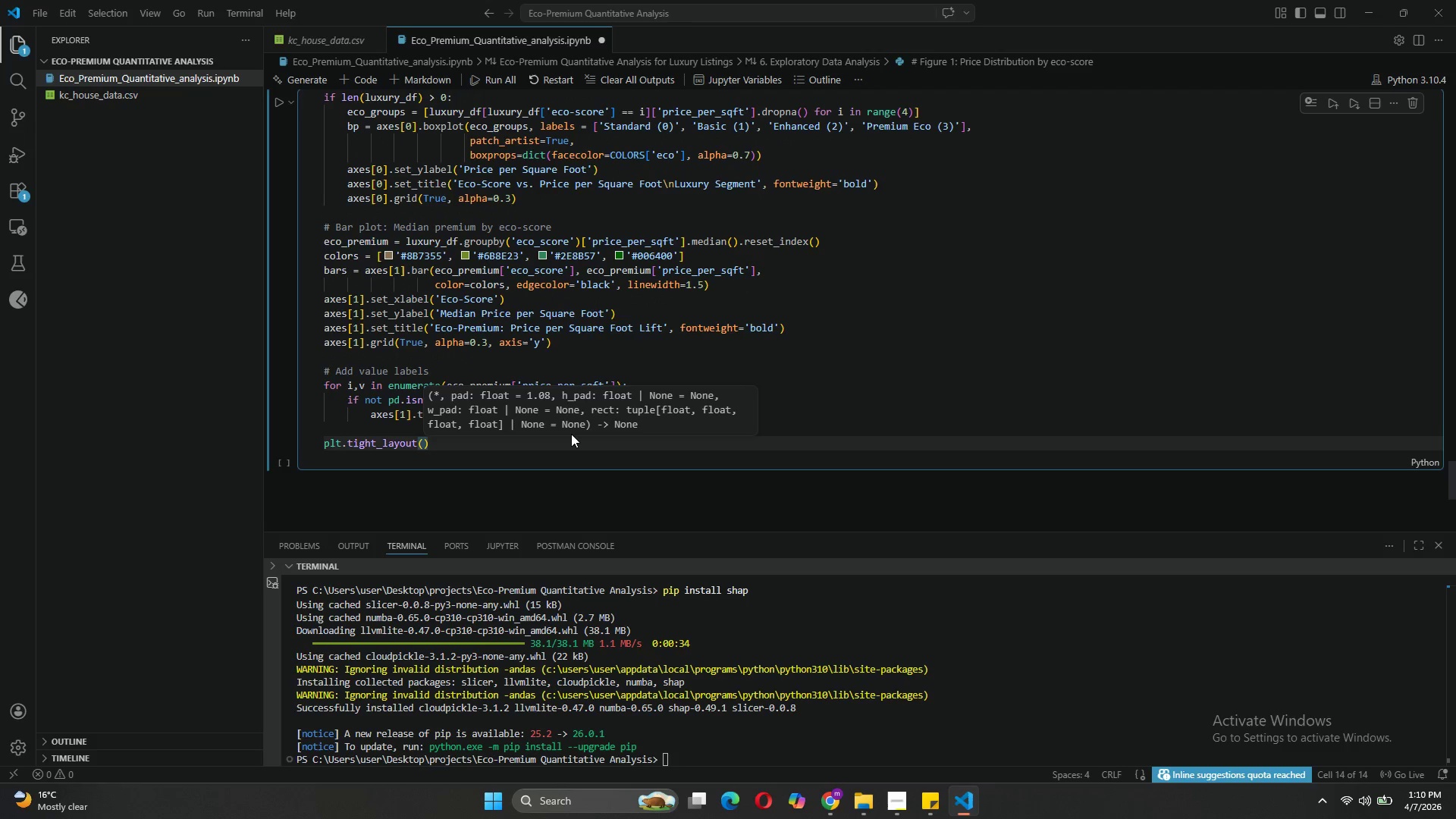 
key(ArrowRight)
 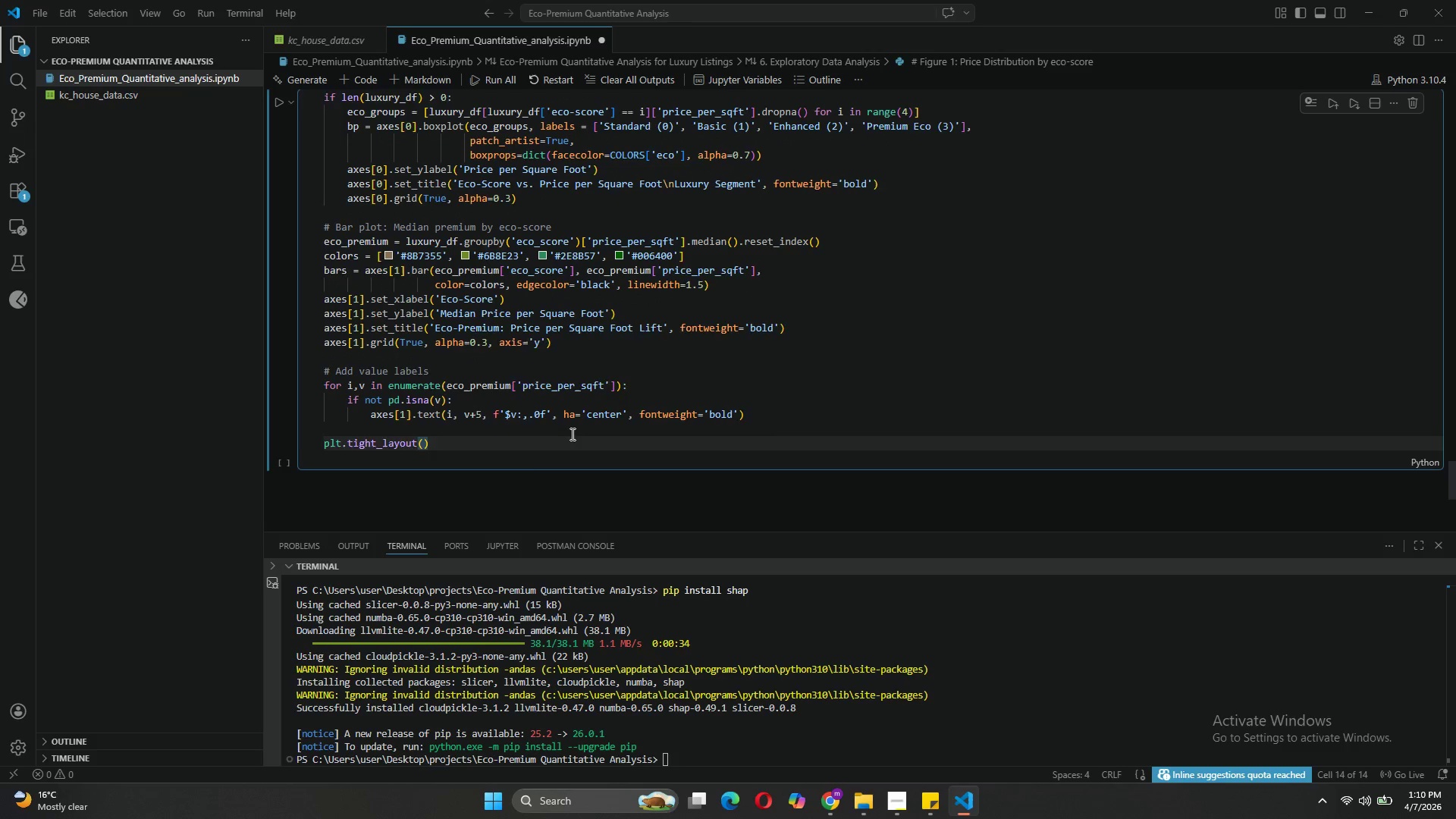 
key(Enter)
 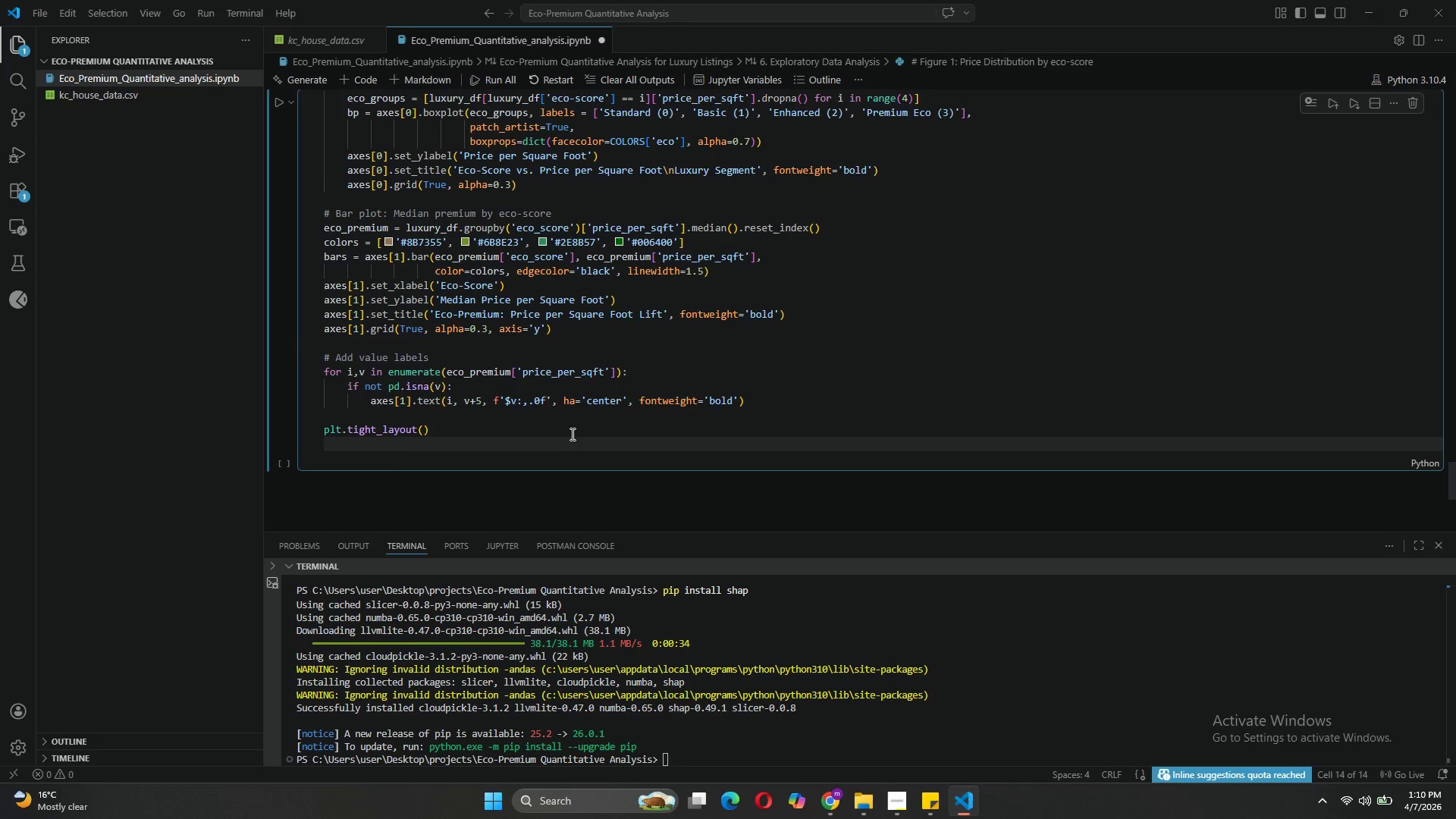 
type(plt.savef)
key(Tab)
type(('eco_premium_analu)
key(Backspace)
type(ysis.png)
 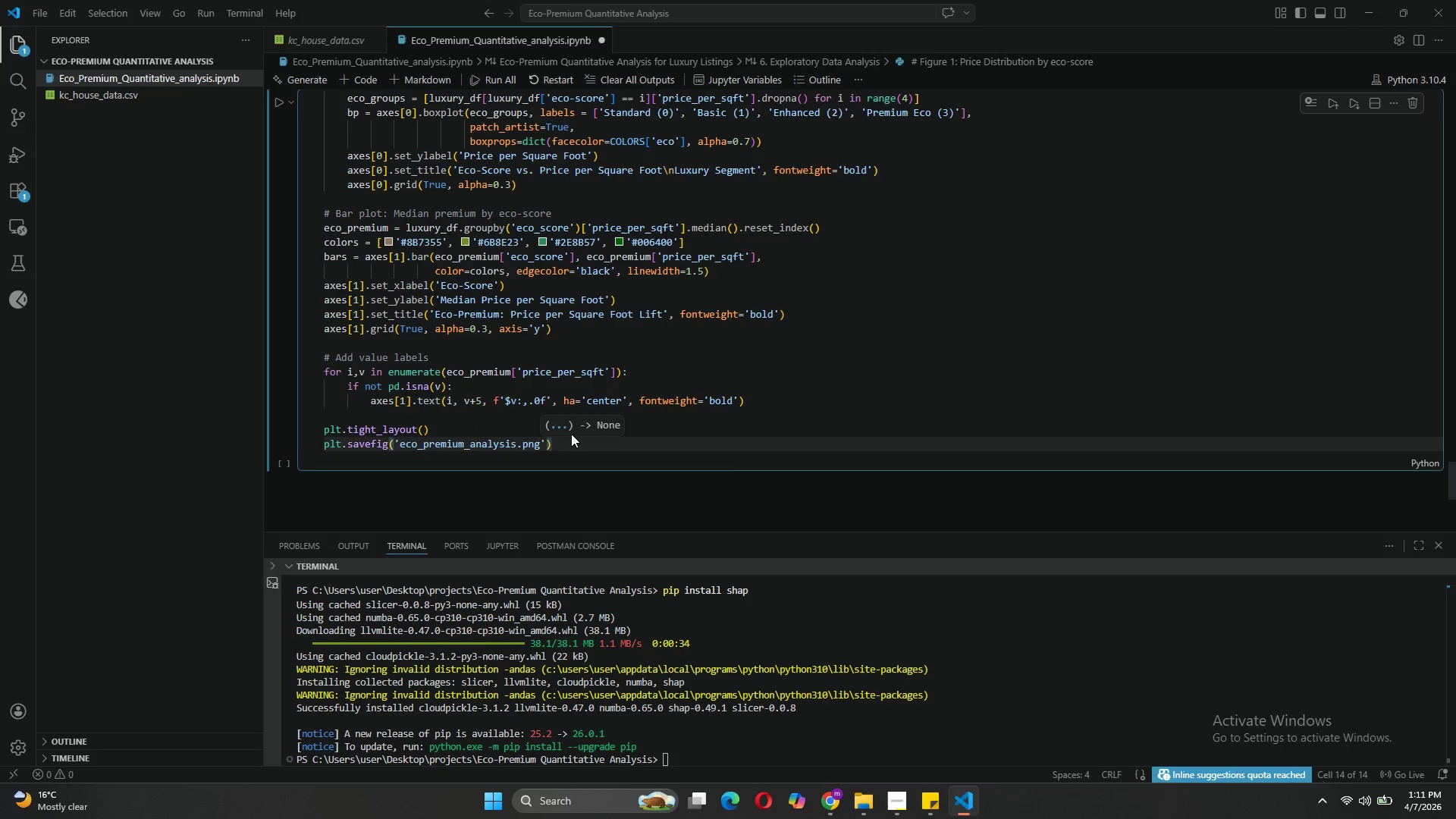 
key(ArrowRight)
 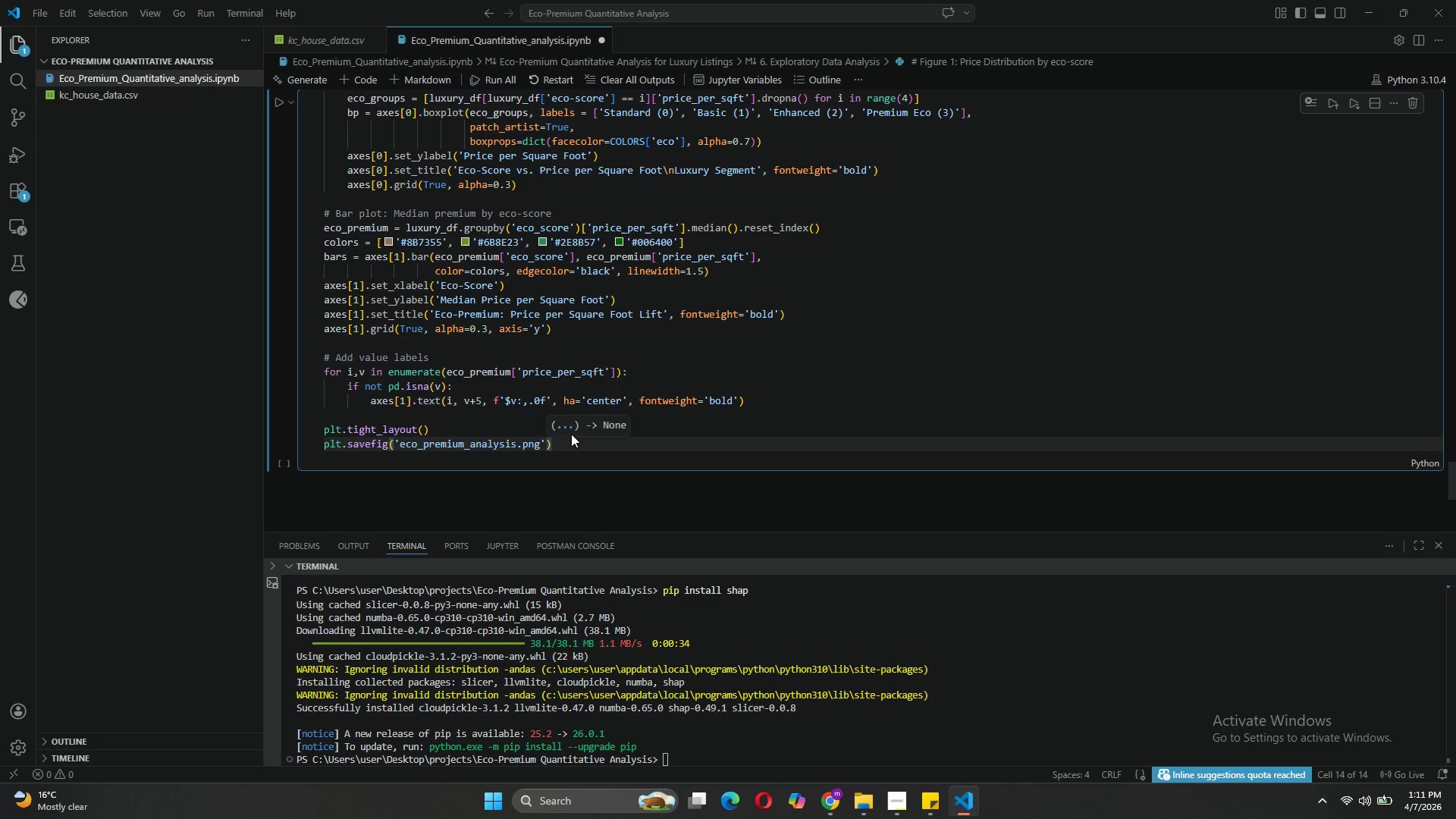 
type(, dpu=300)
 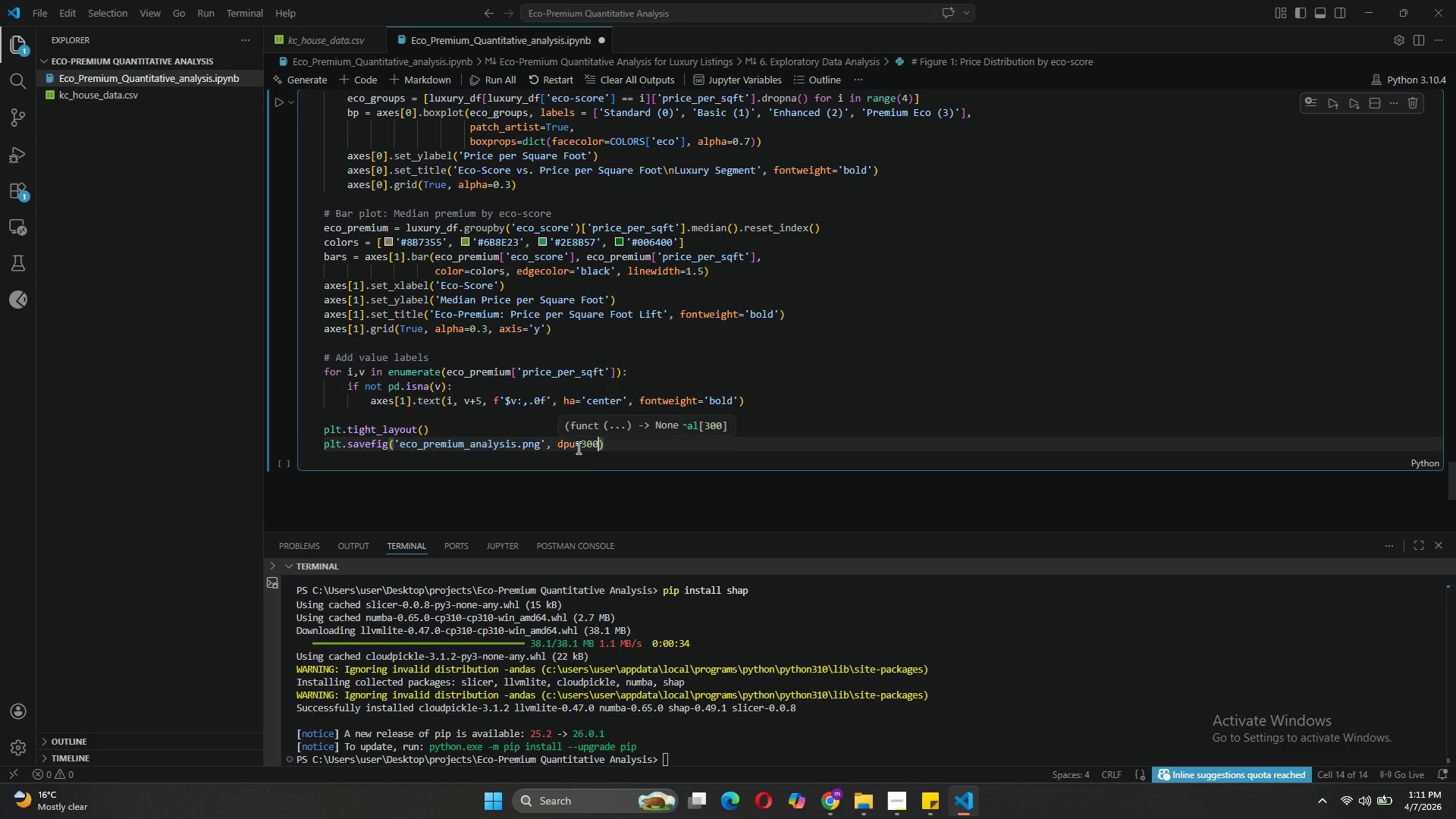 
key(ArrowLeft)
 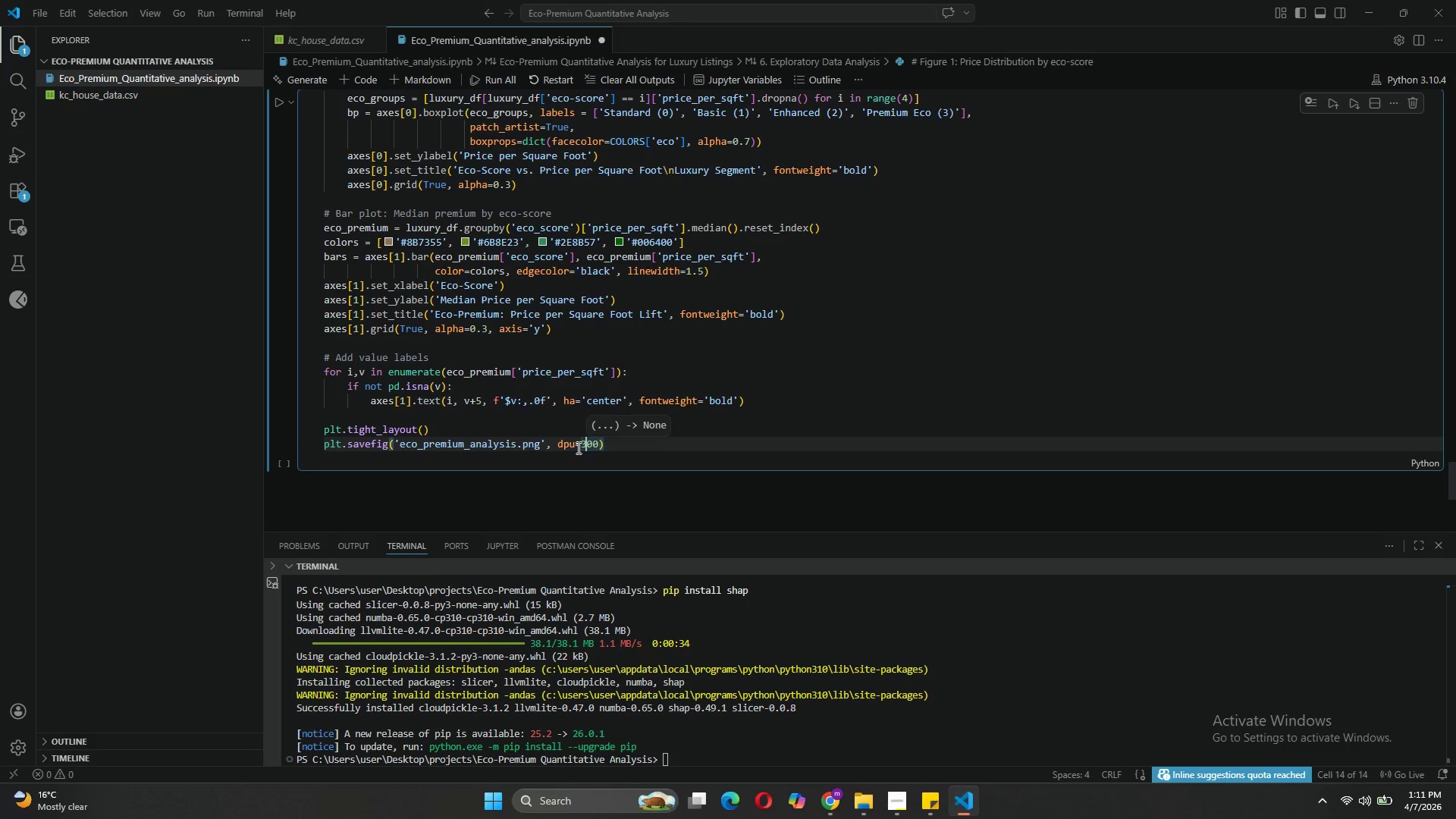 
key(ArrowLeft)
 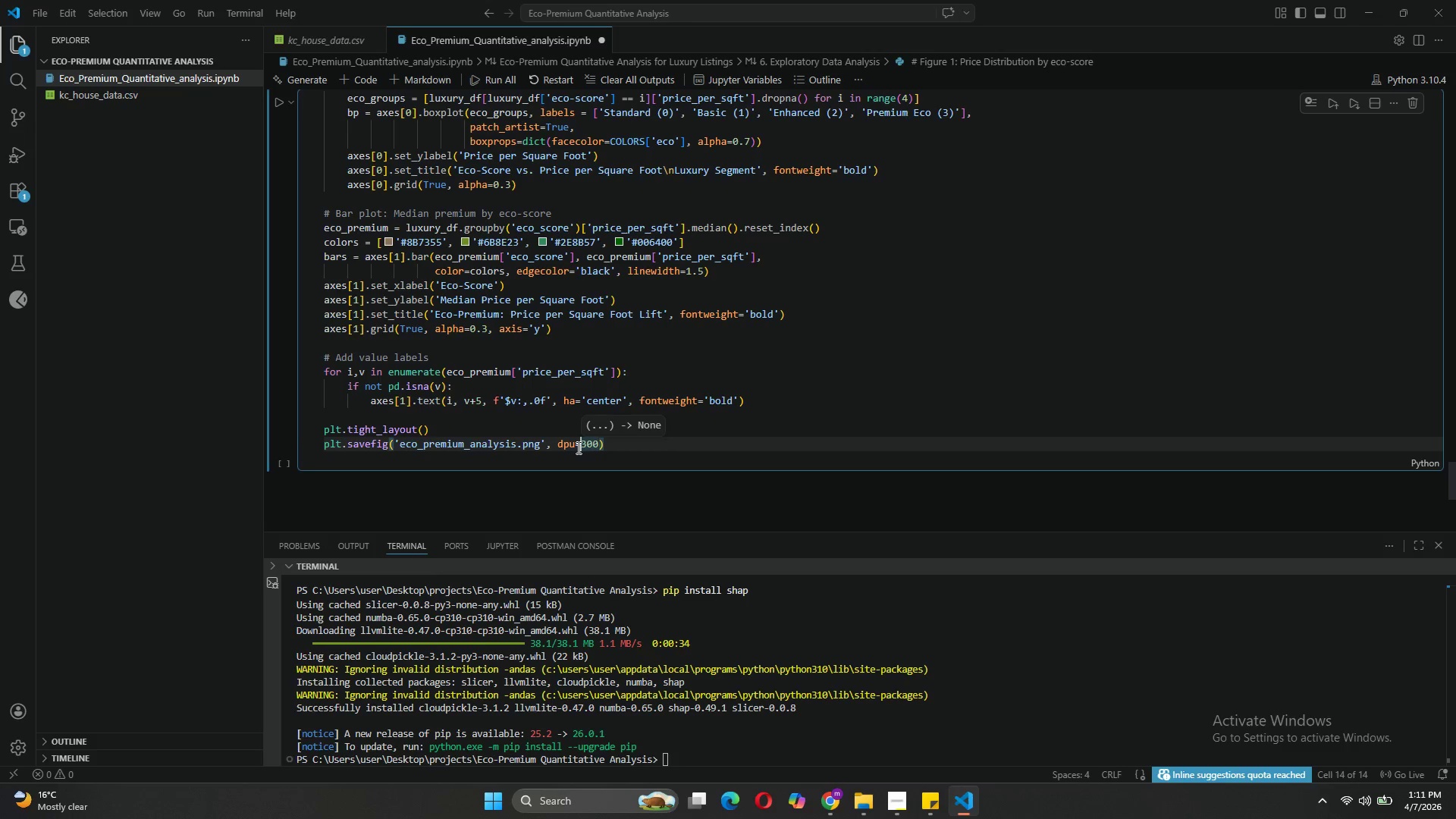 
key(ArrowLeft)
 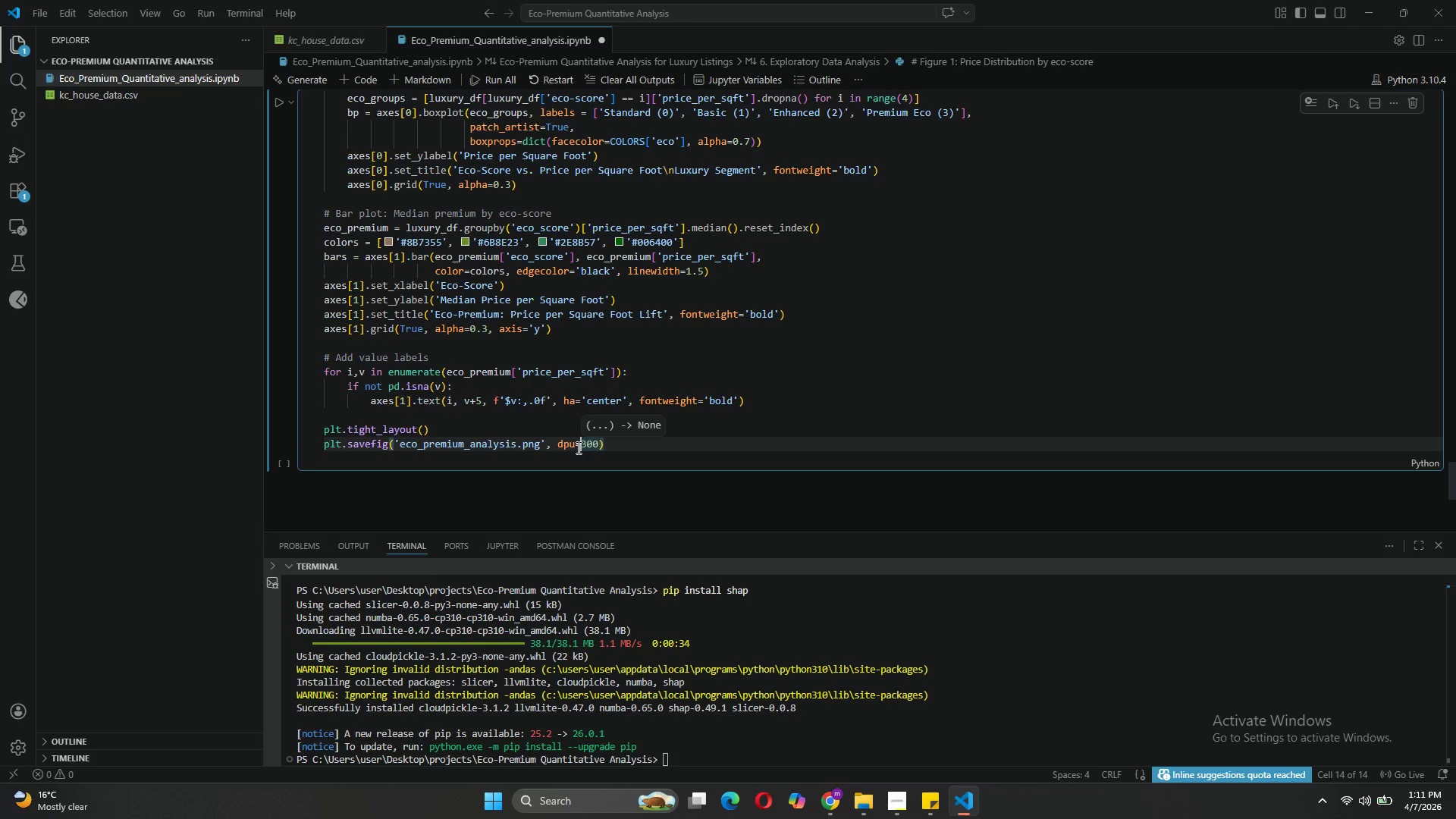 
key(ArrowLeft)
 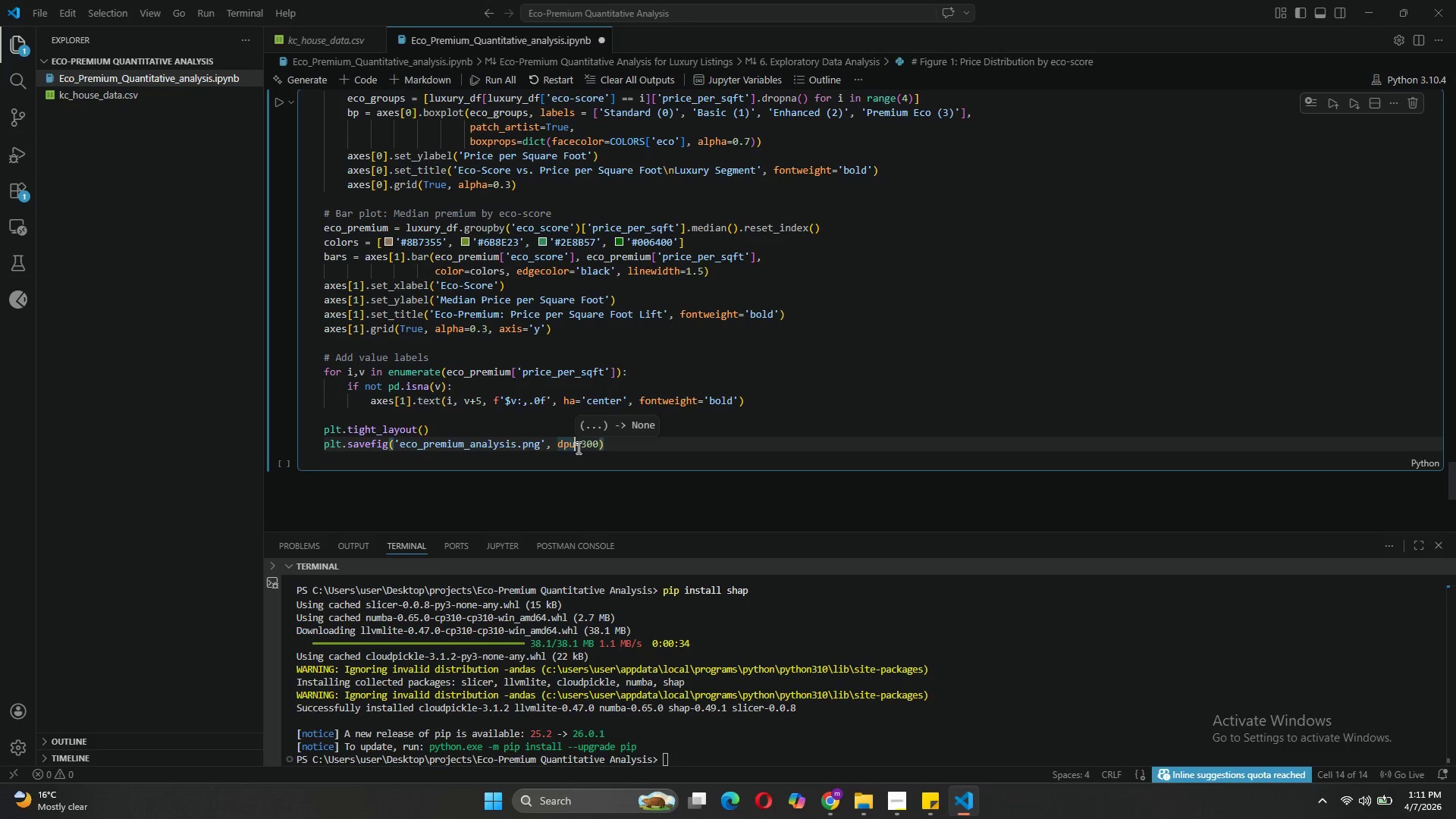 
key(Backspace)
 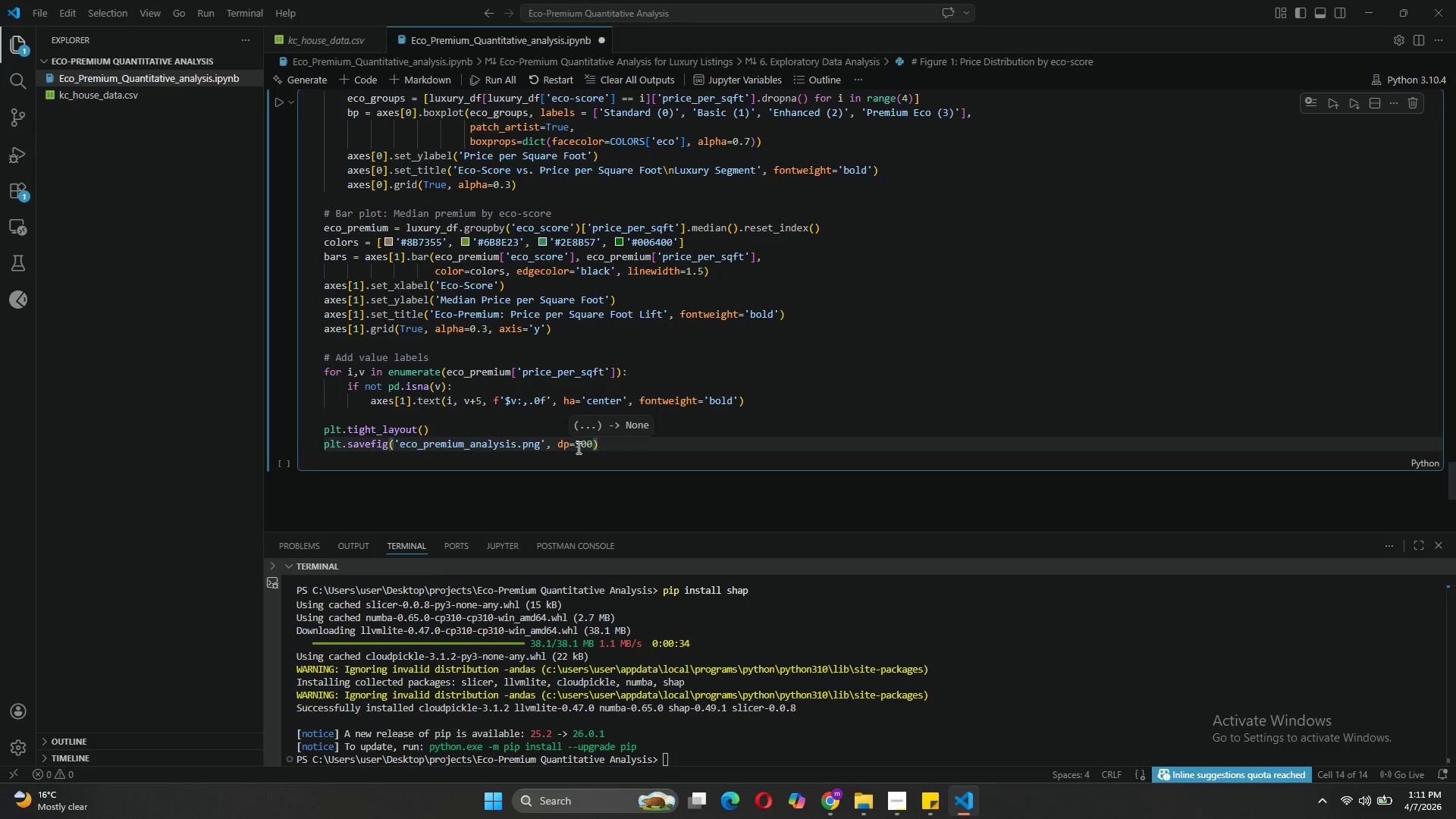 
key(I)
 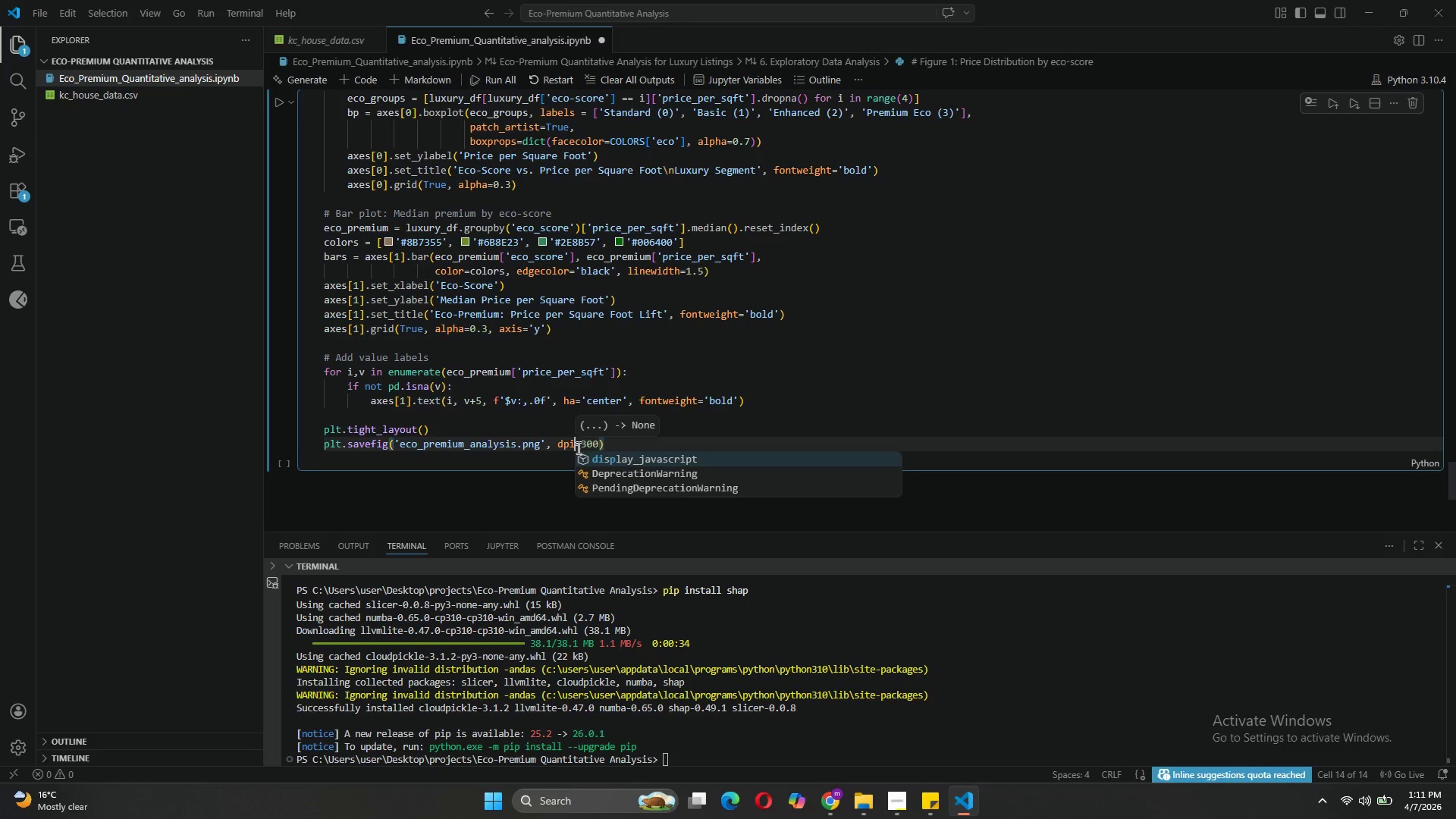 
key(ArrowRight)
 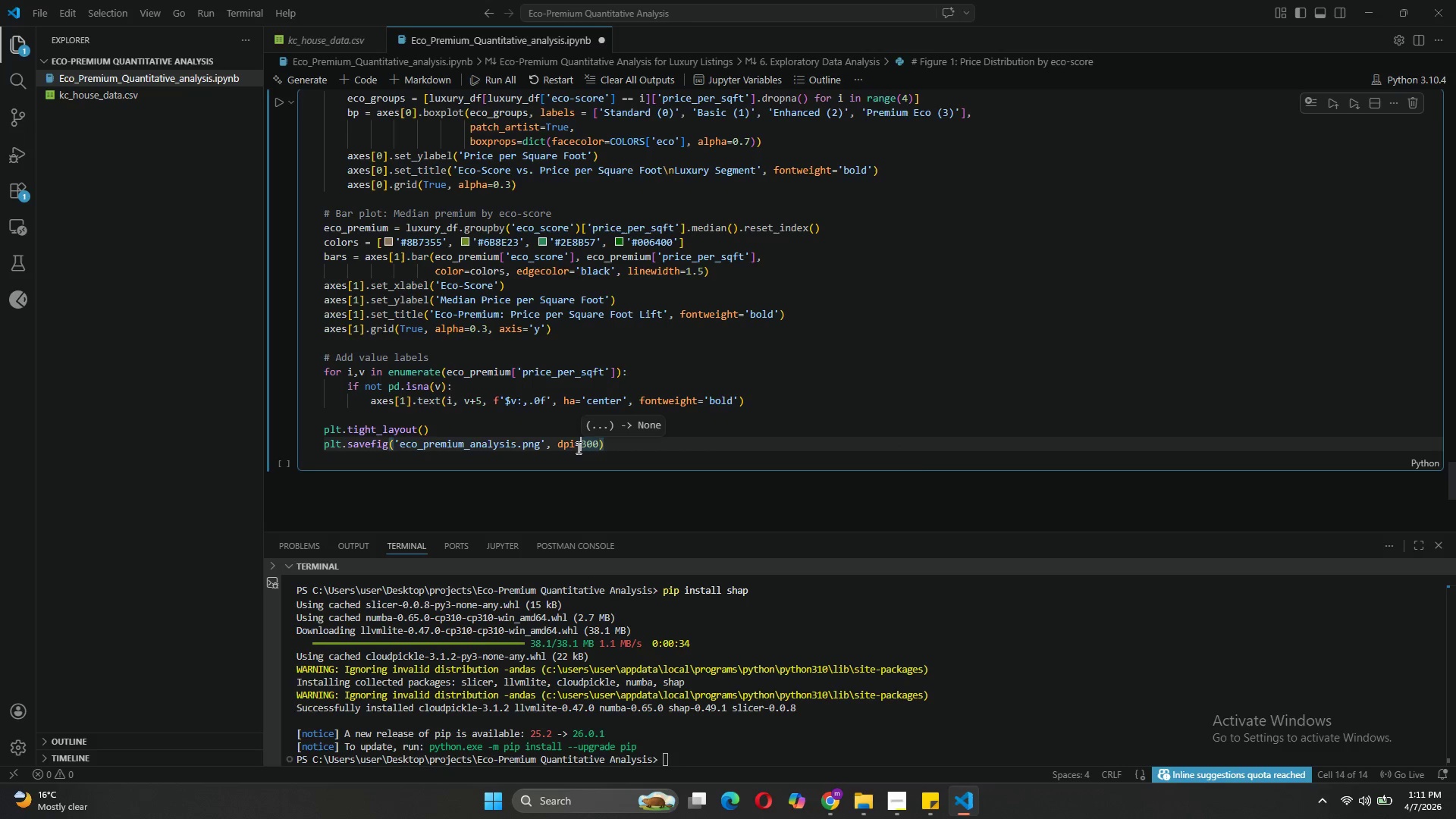 
key(ArrowRight)
 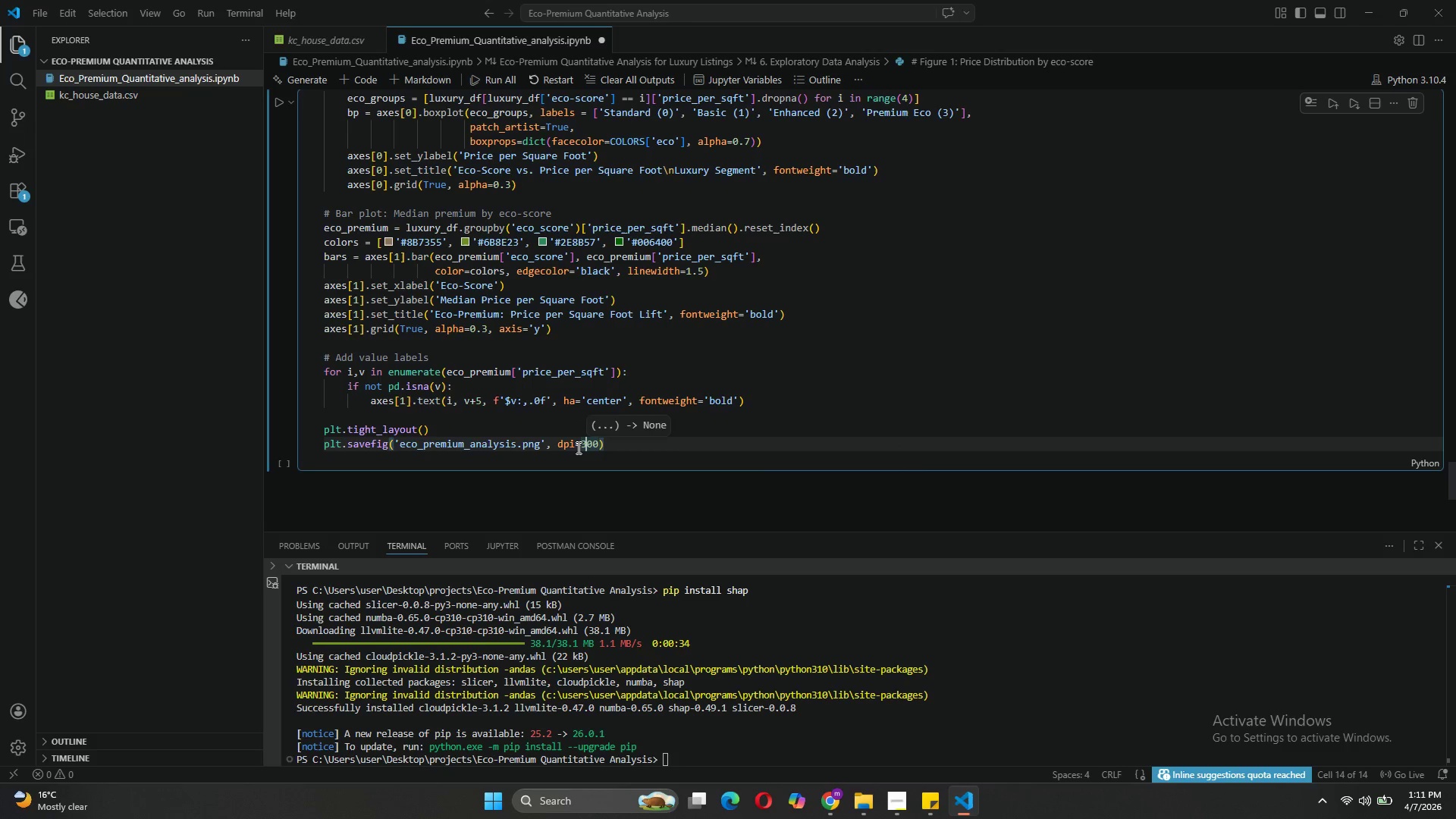 
key(ArrowRight)
 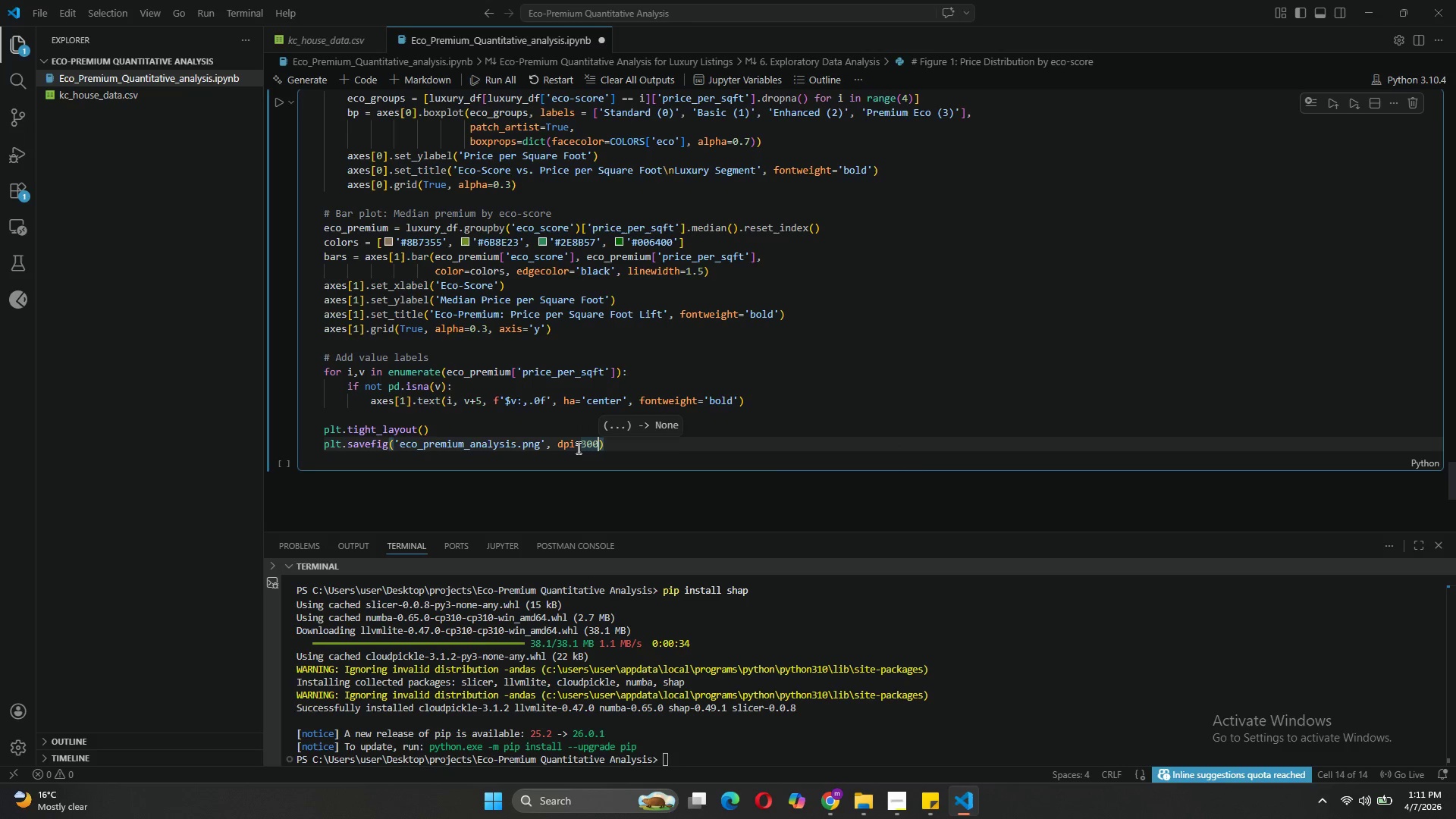 
key(ArrowRight)
 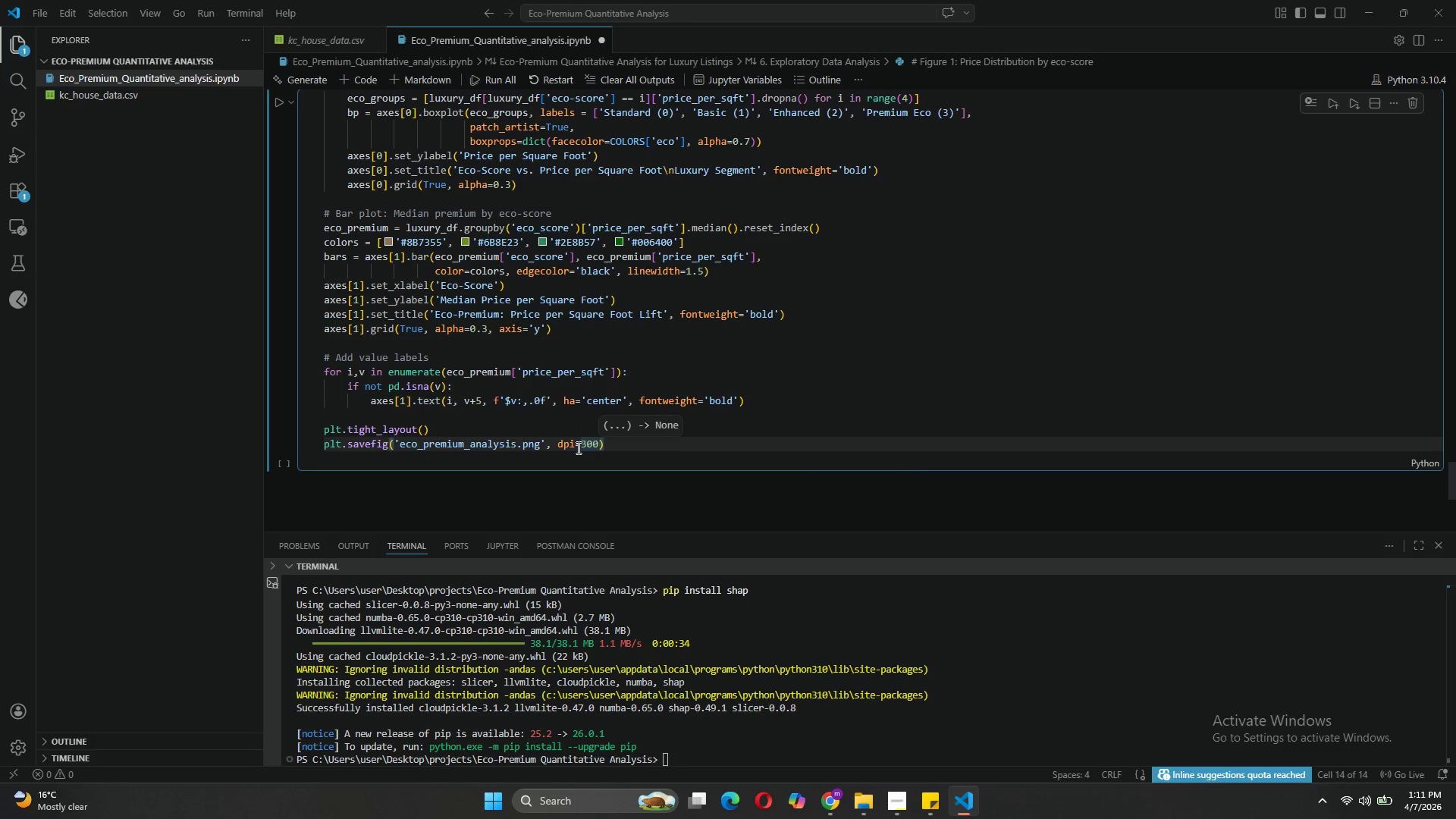 
key(Comma)
 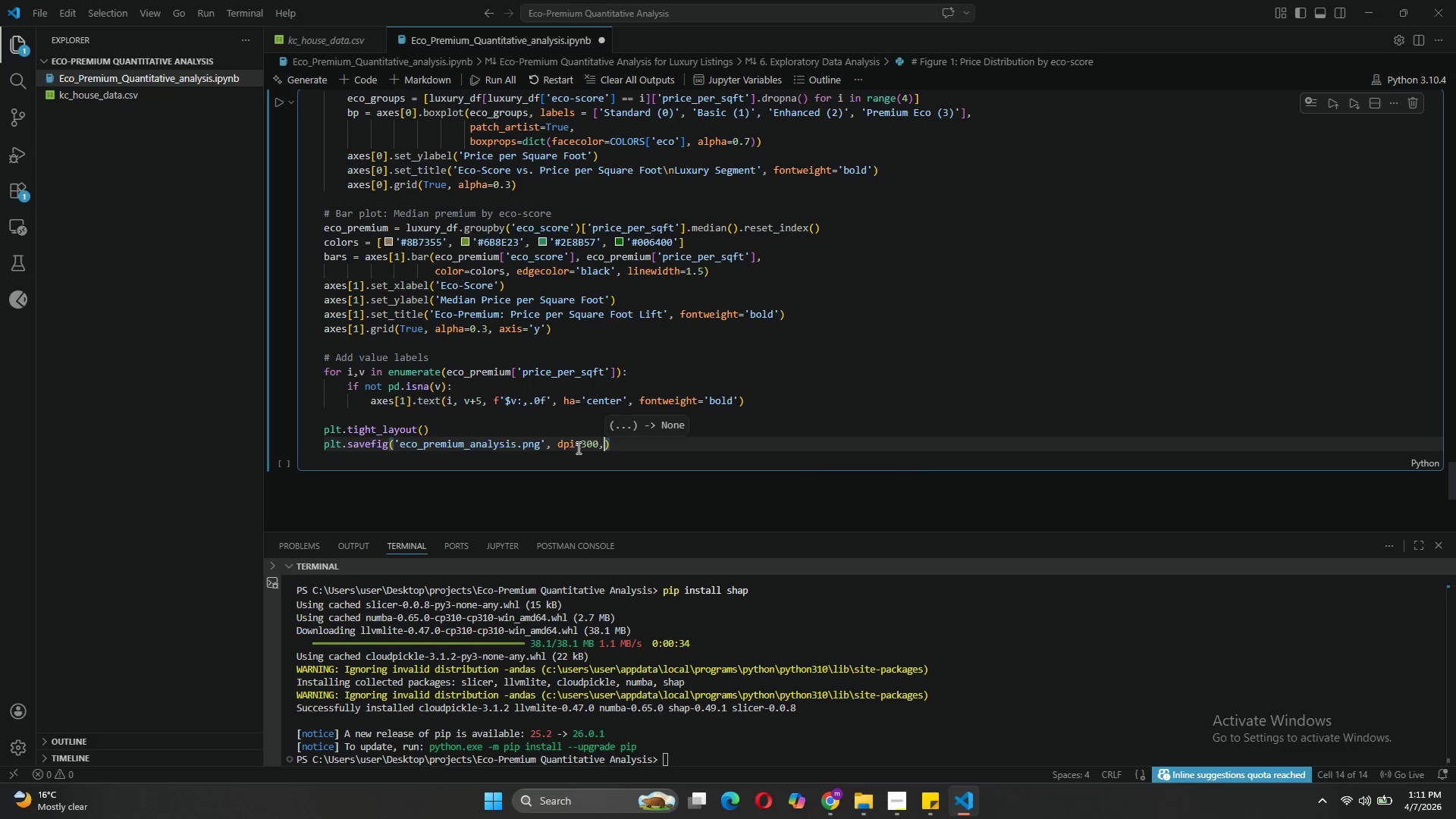 
key(Space)
 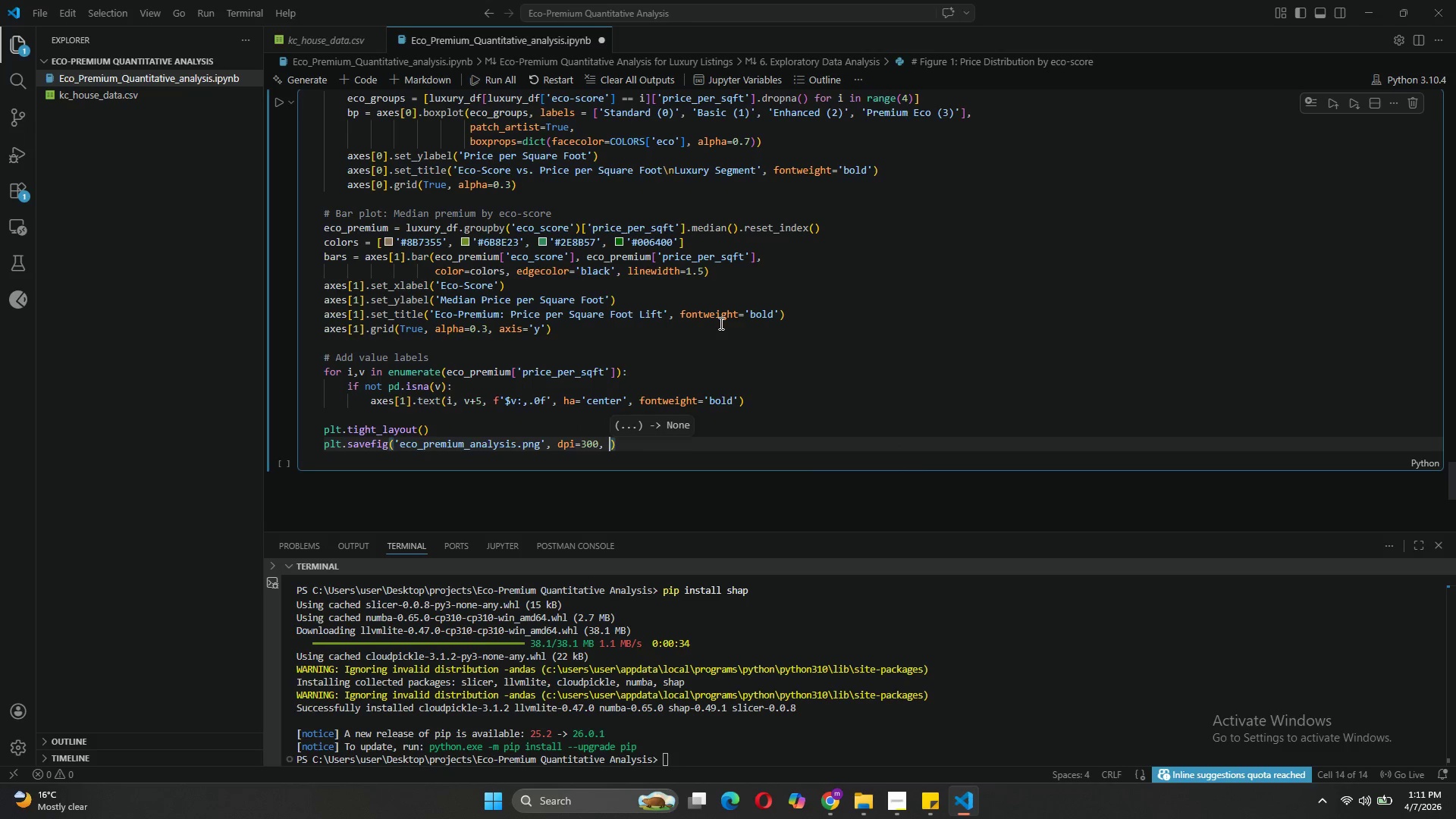 
type(bbox_inches='tight)
 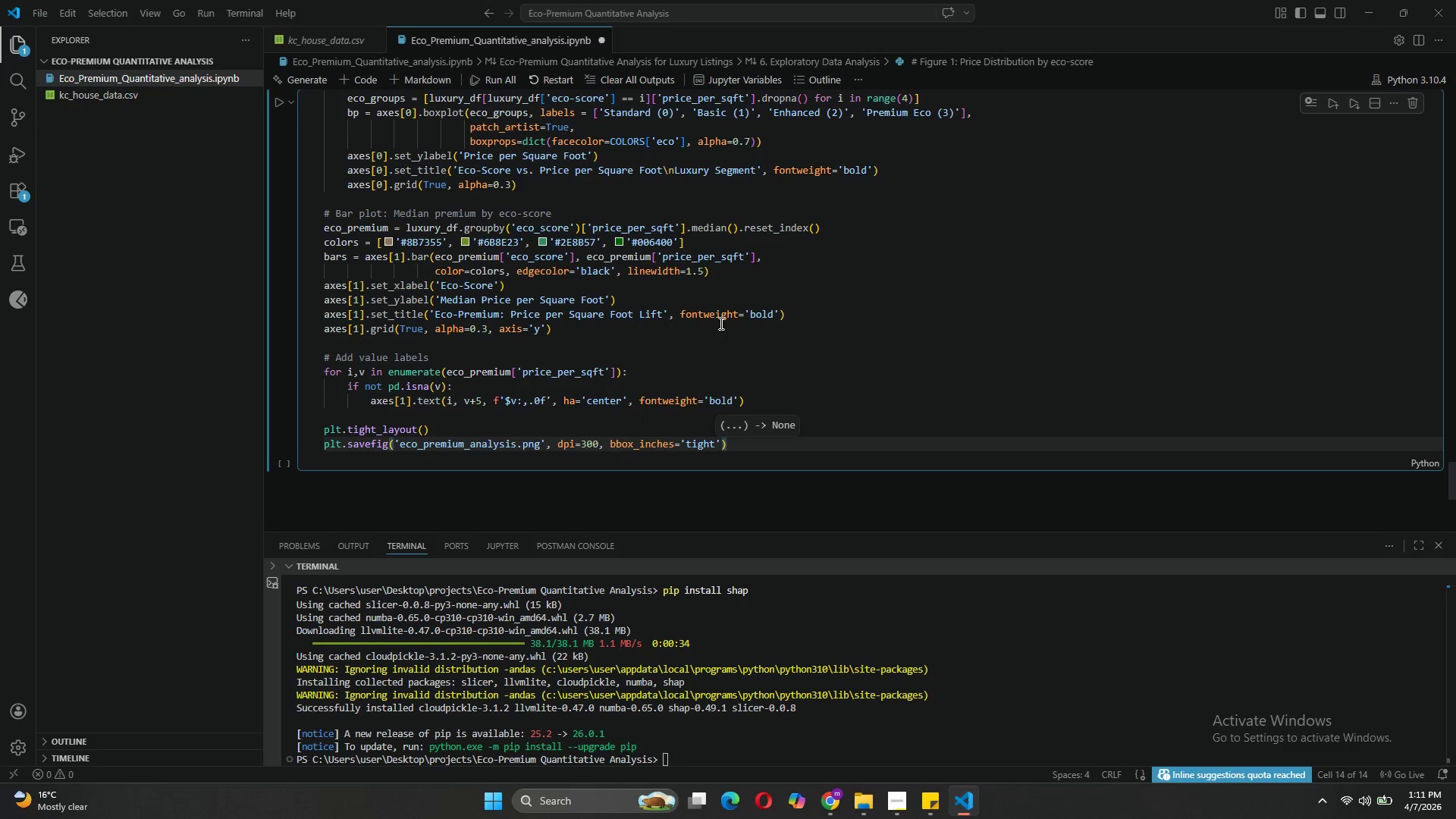 
key(ArrowRight)
 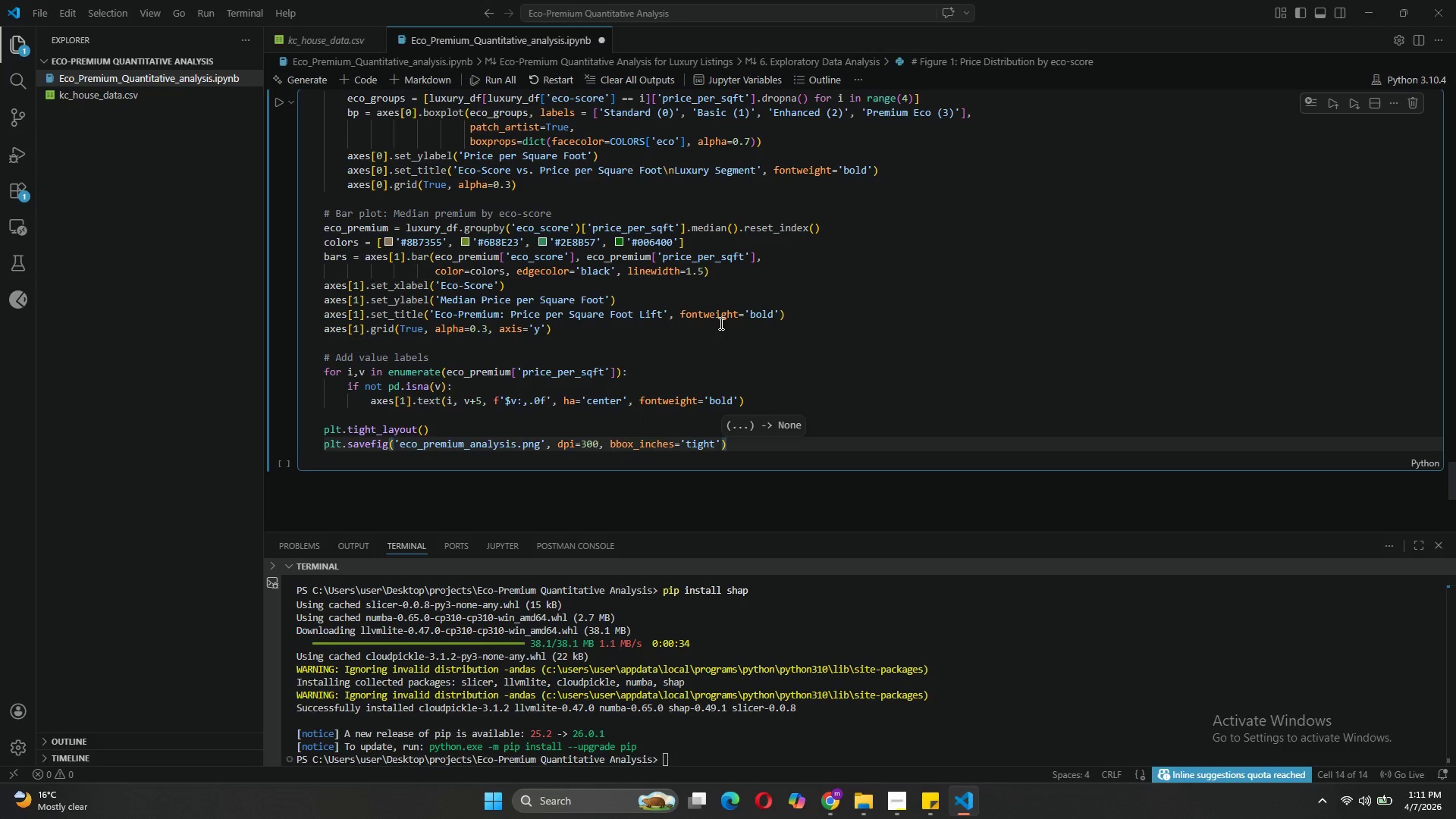 
type(, facecolor)
 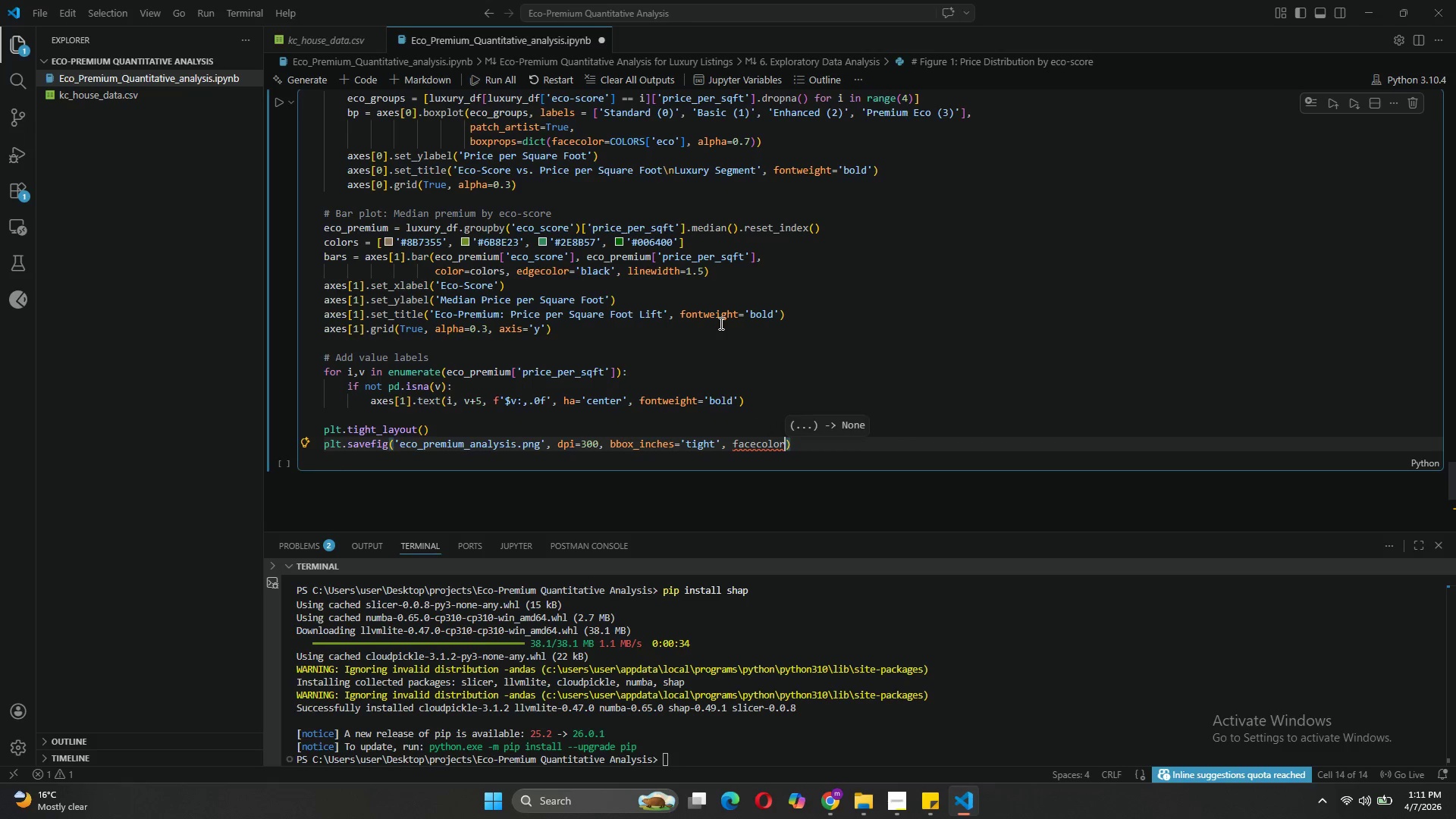 
type(='white)
 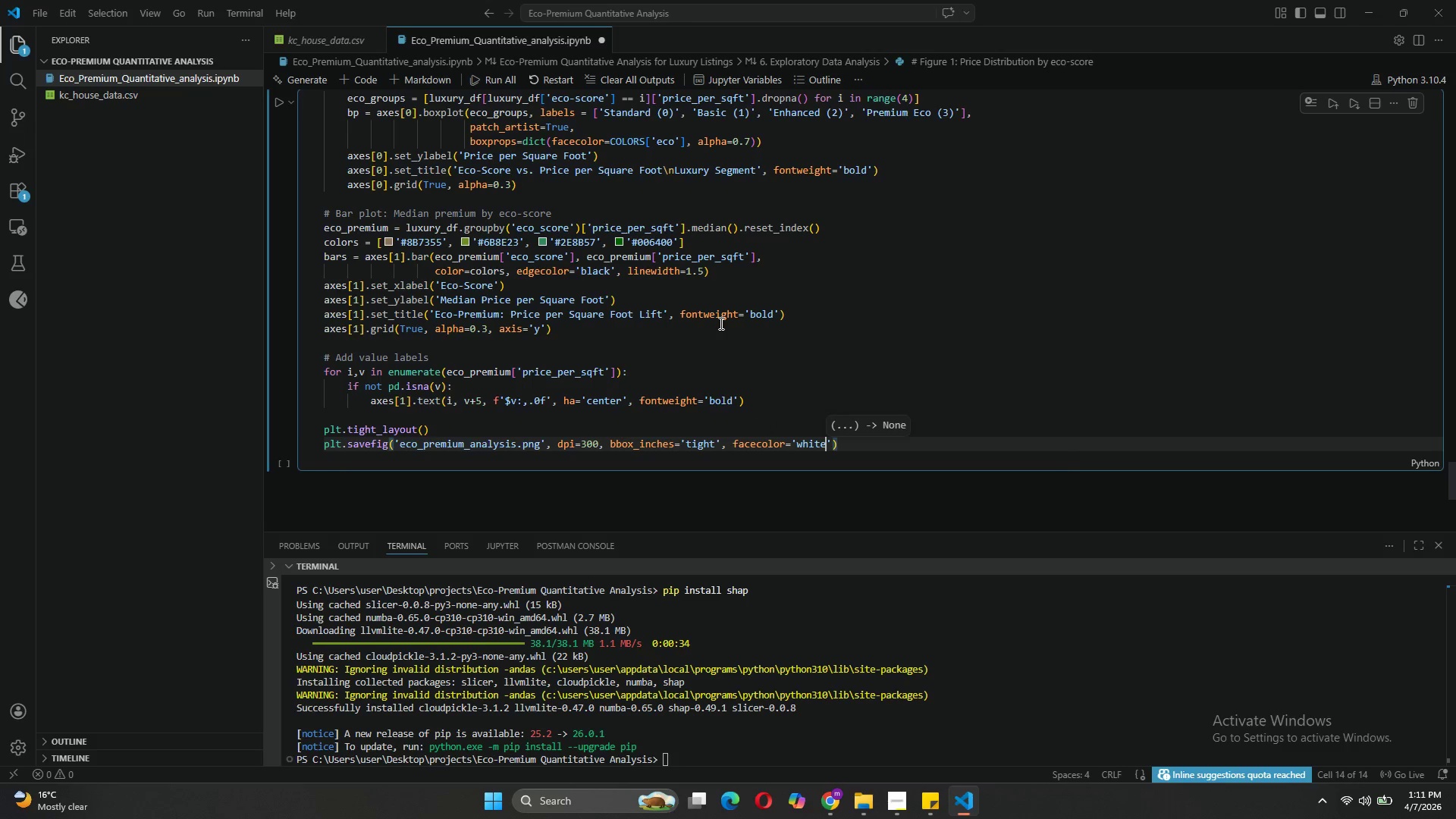 
key(ArrowRight)
 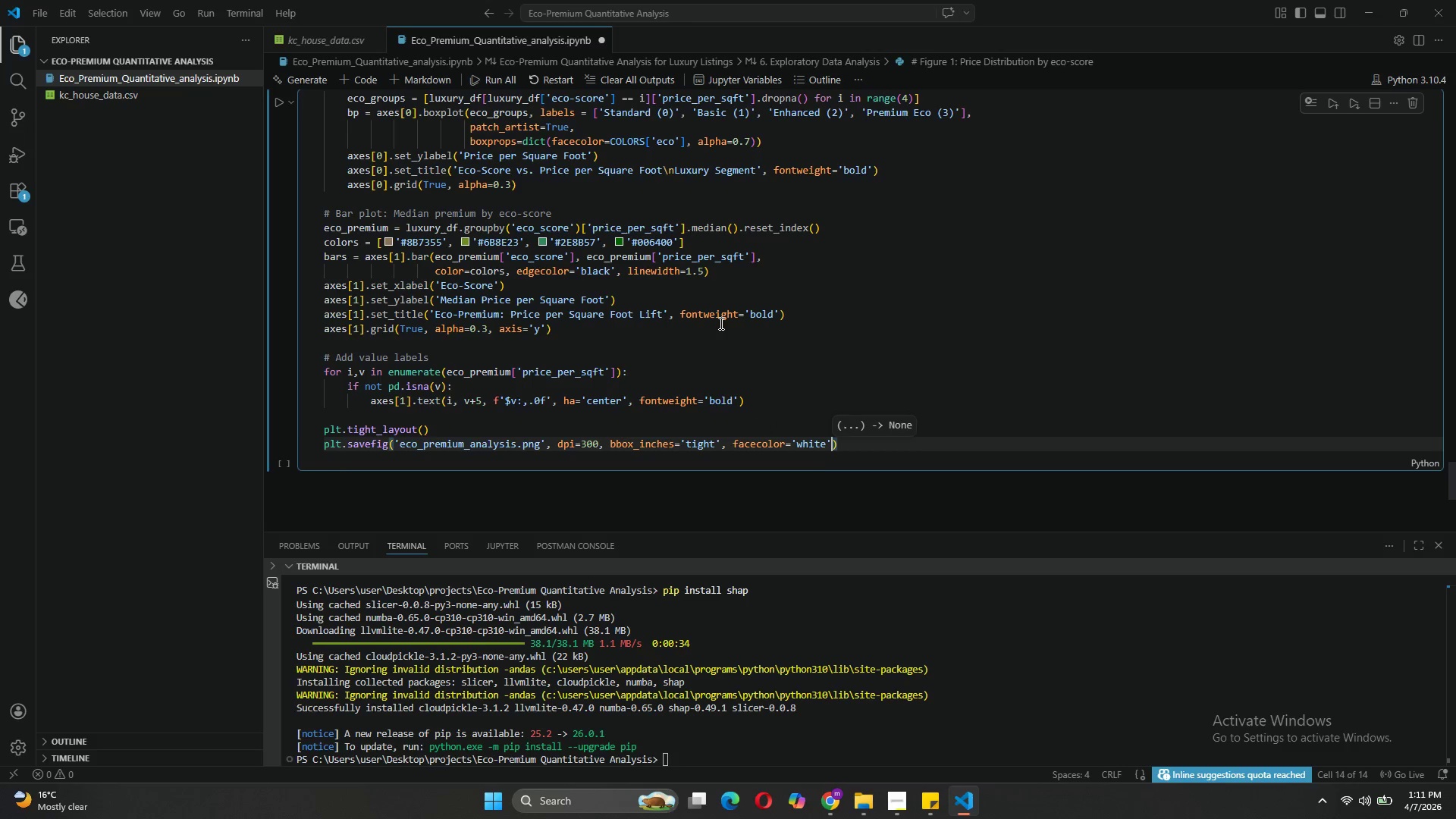 
key(ArrowRight)
 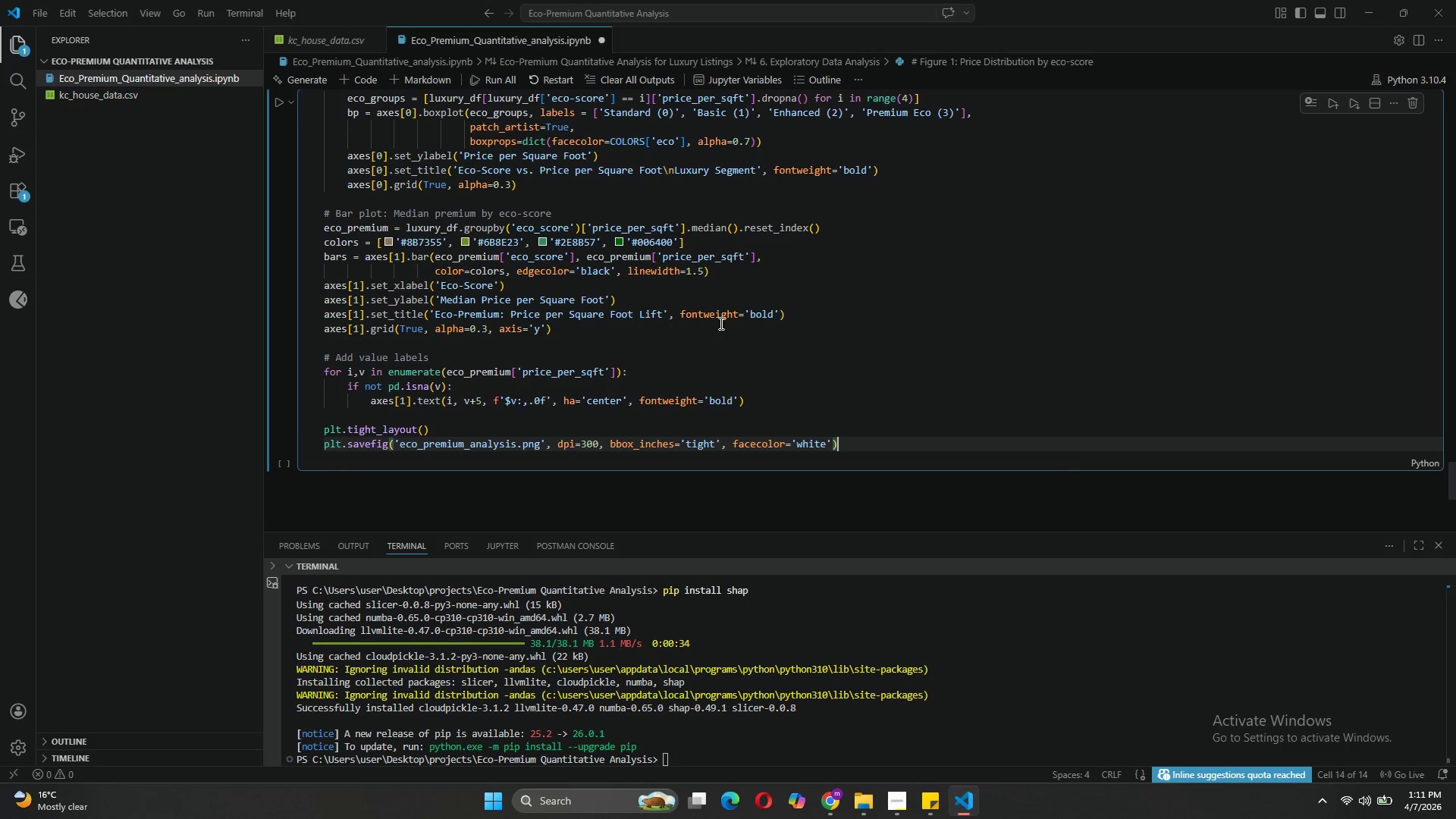 
key(Enter)
 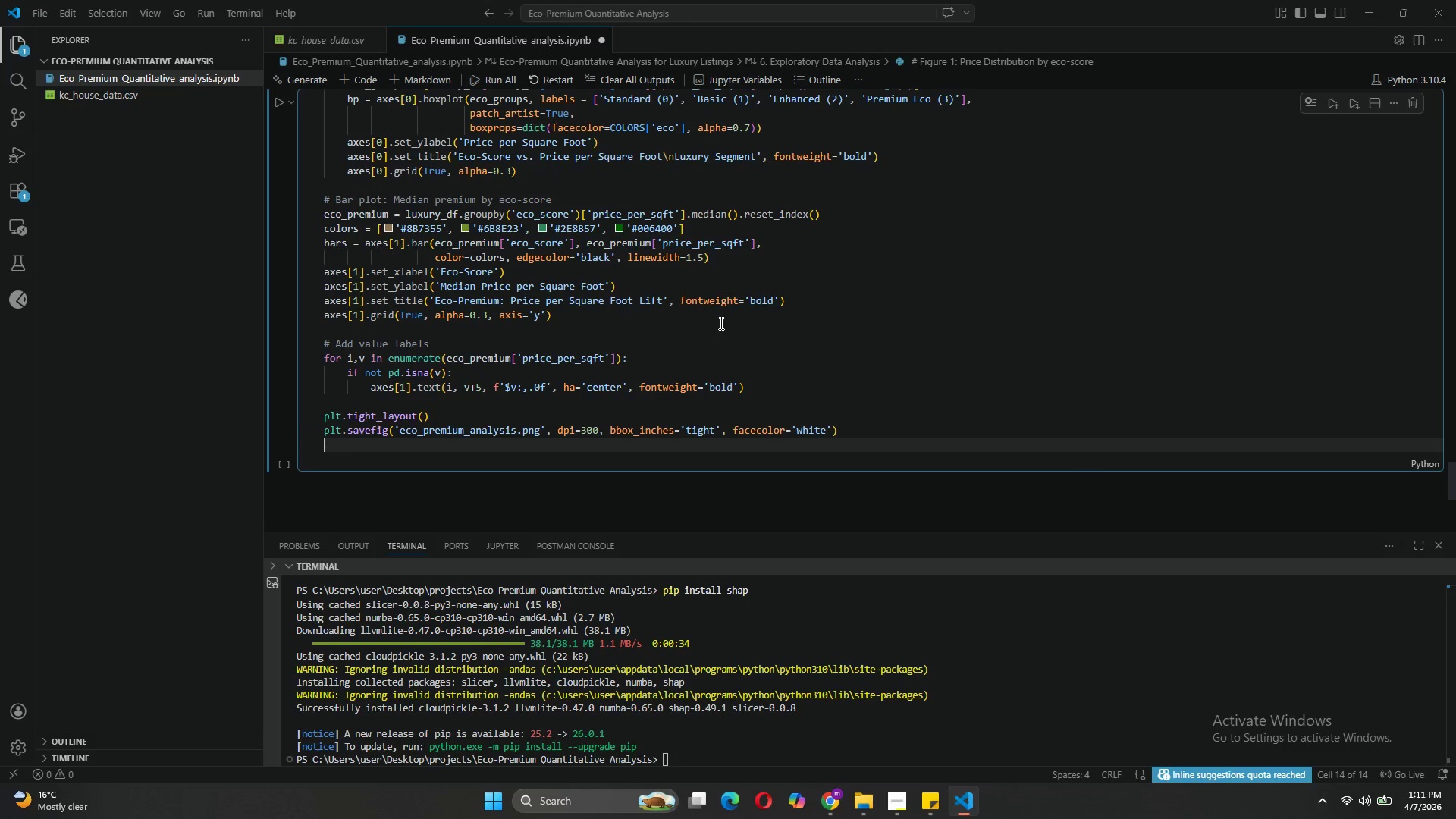 
type(plt.show()
 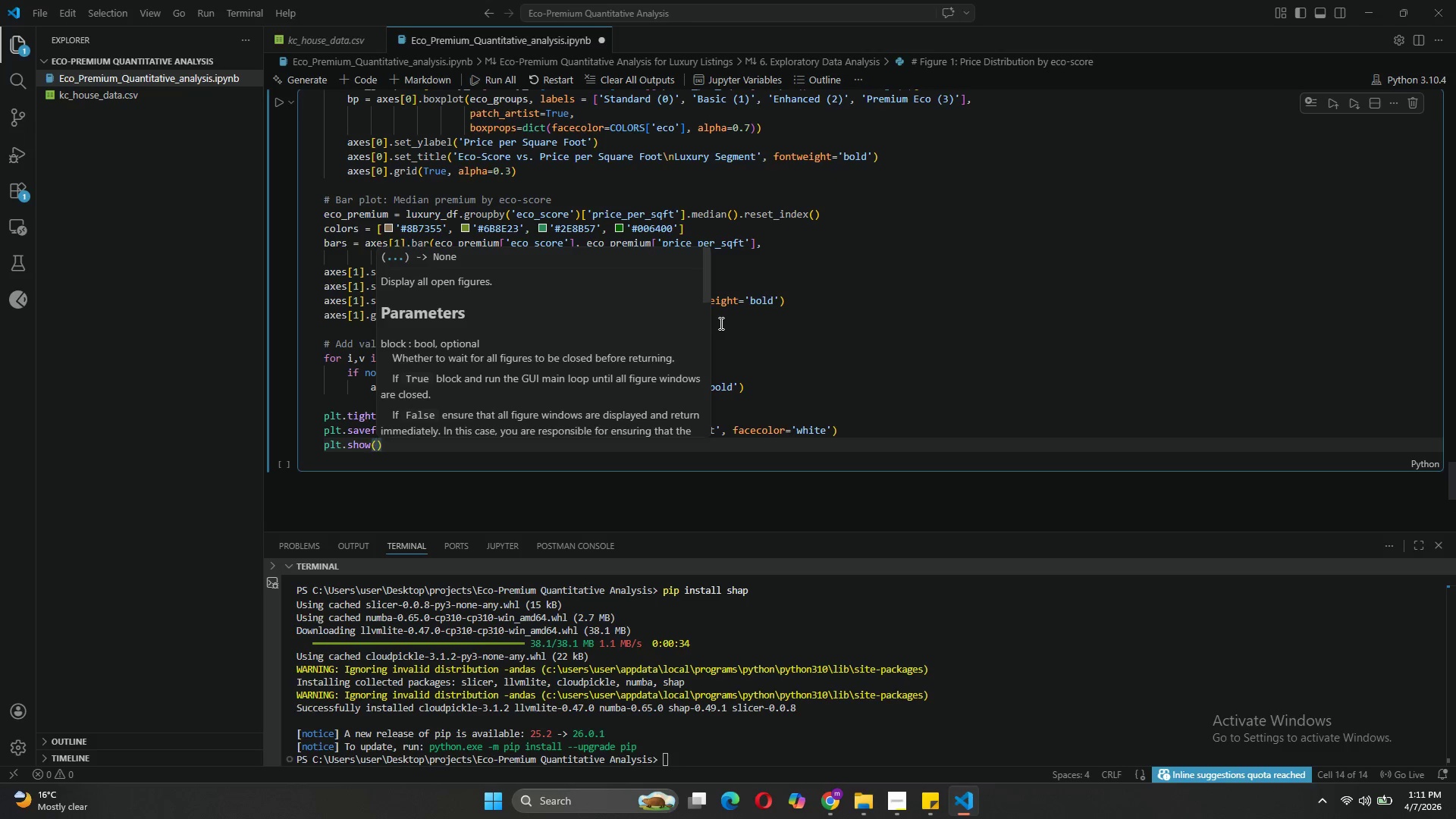 
wait(8.88)
 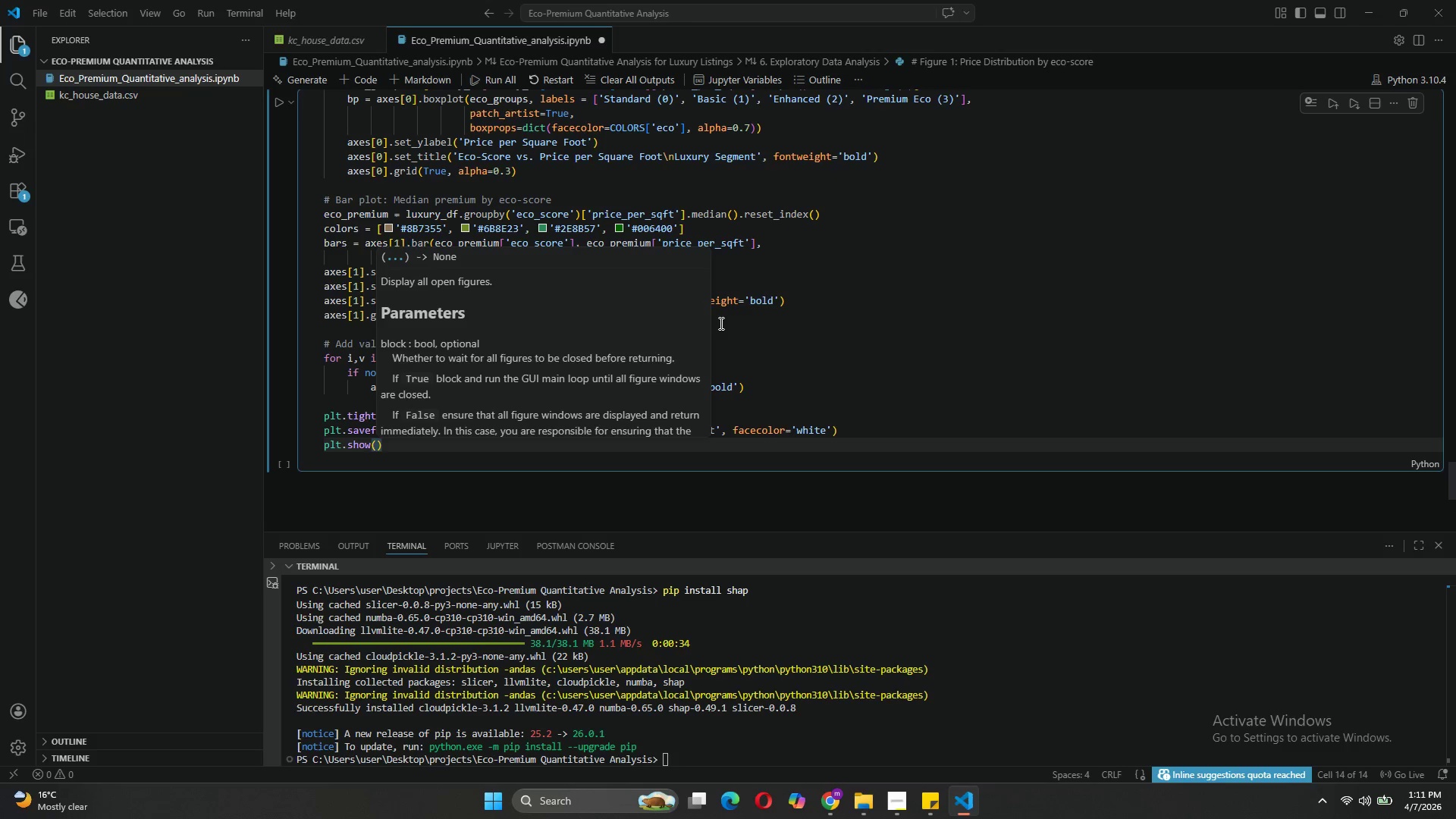 
left_click([278, 101])
 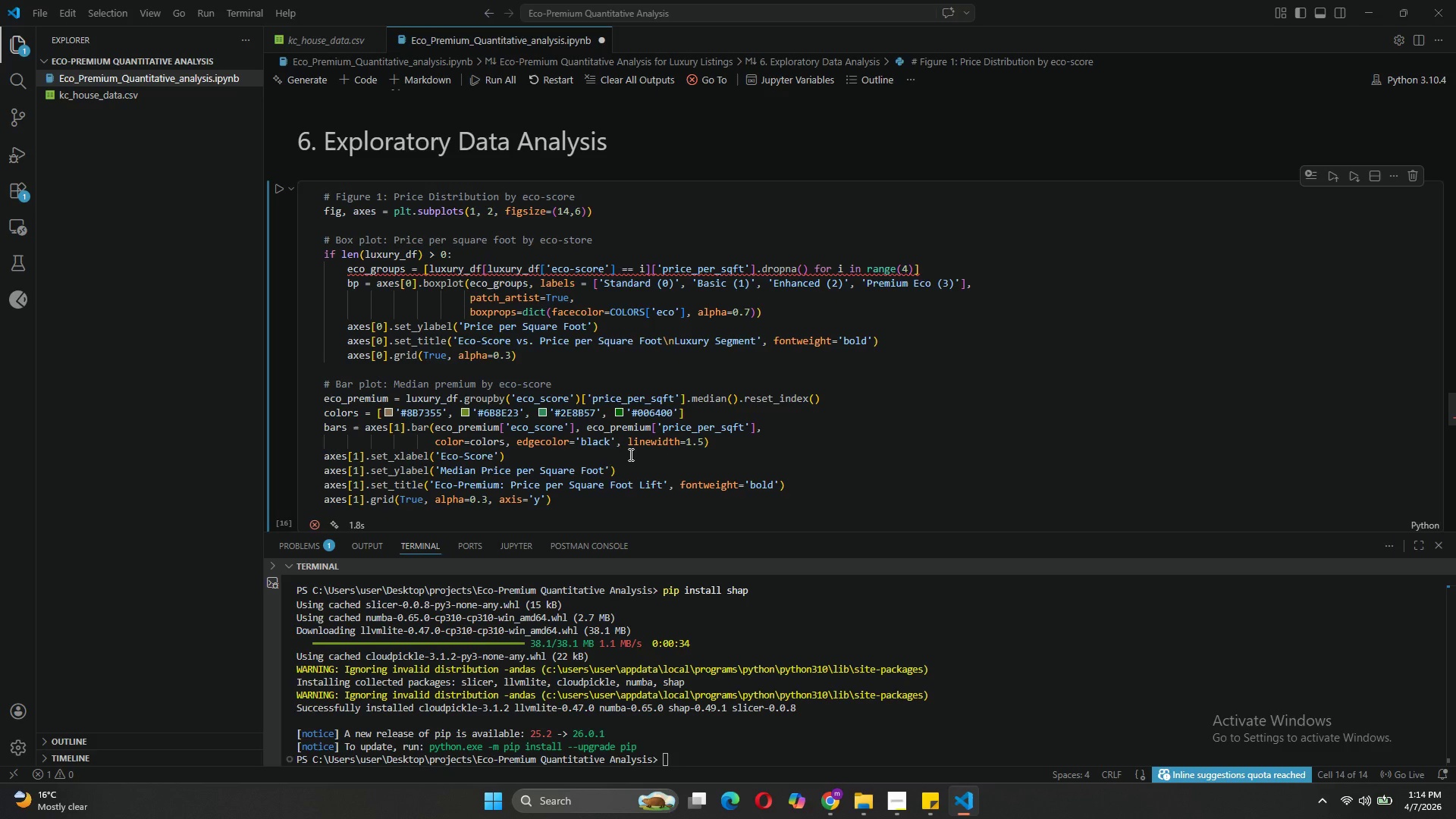 
wait(126.4)
 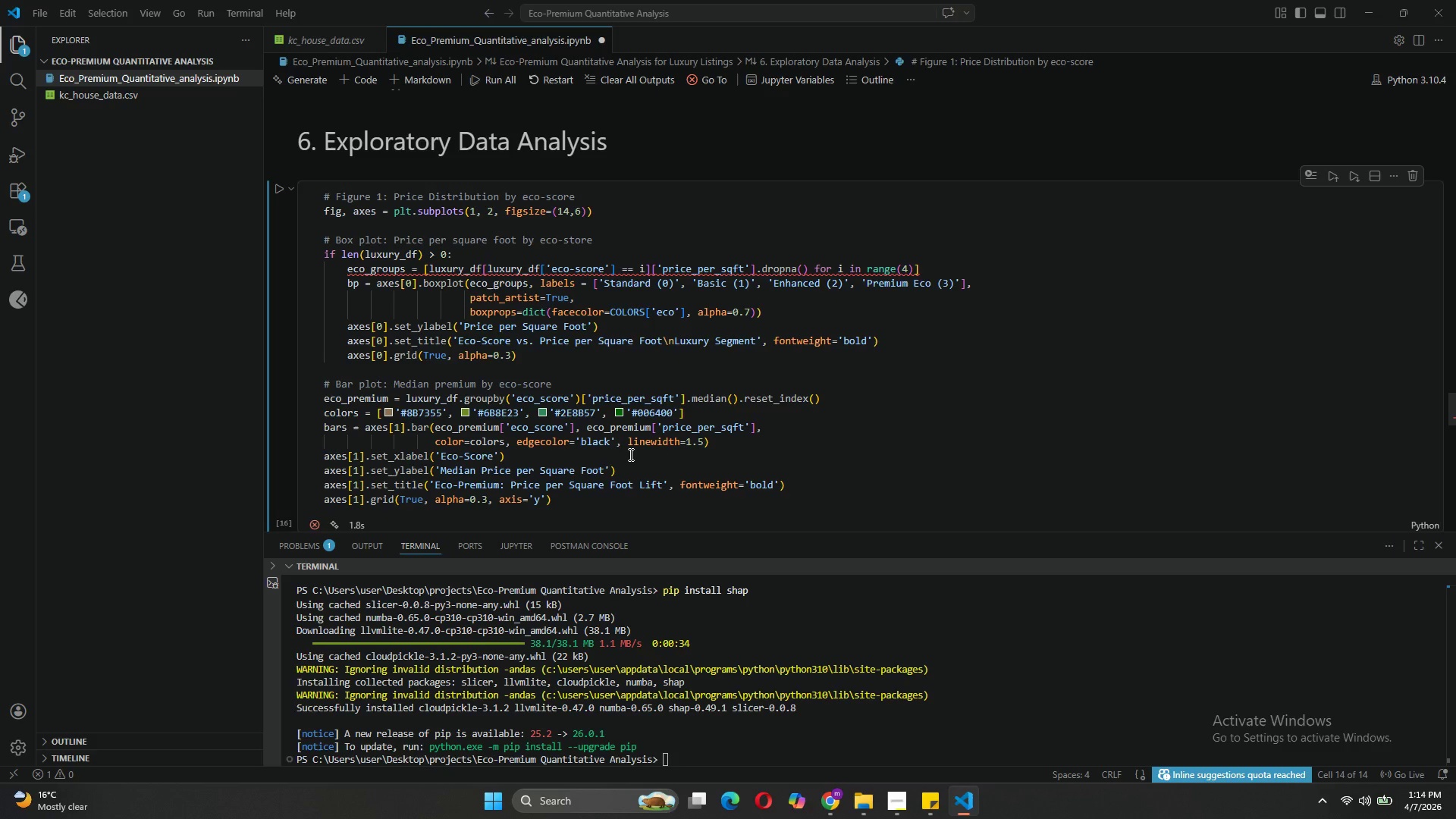 
mouse_move([886, 262])
 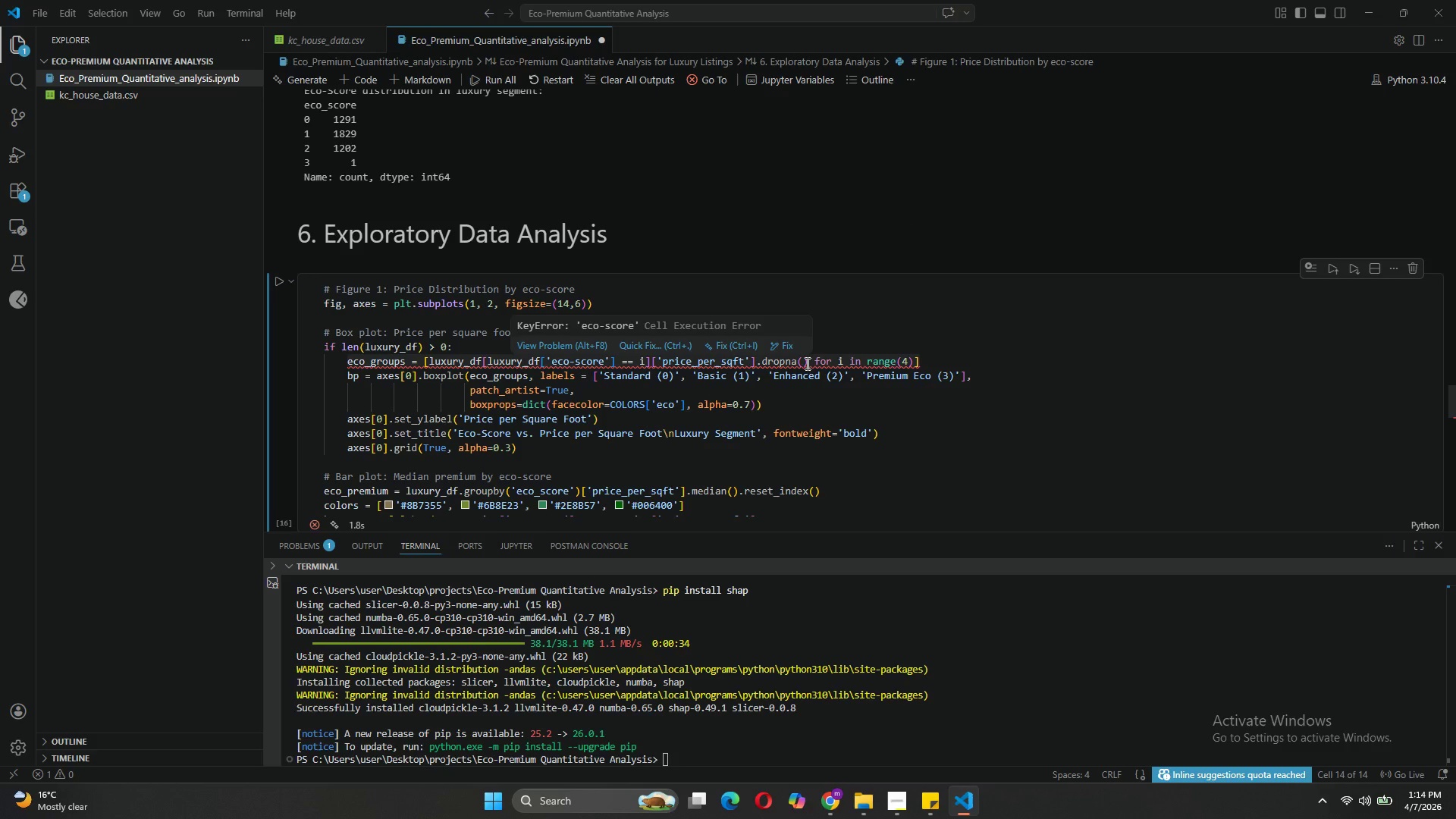 
wait(20.64)
 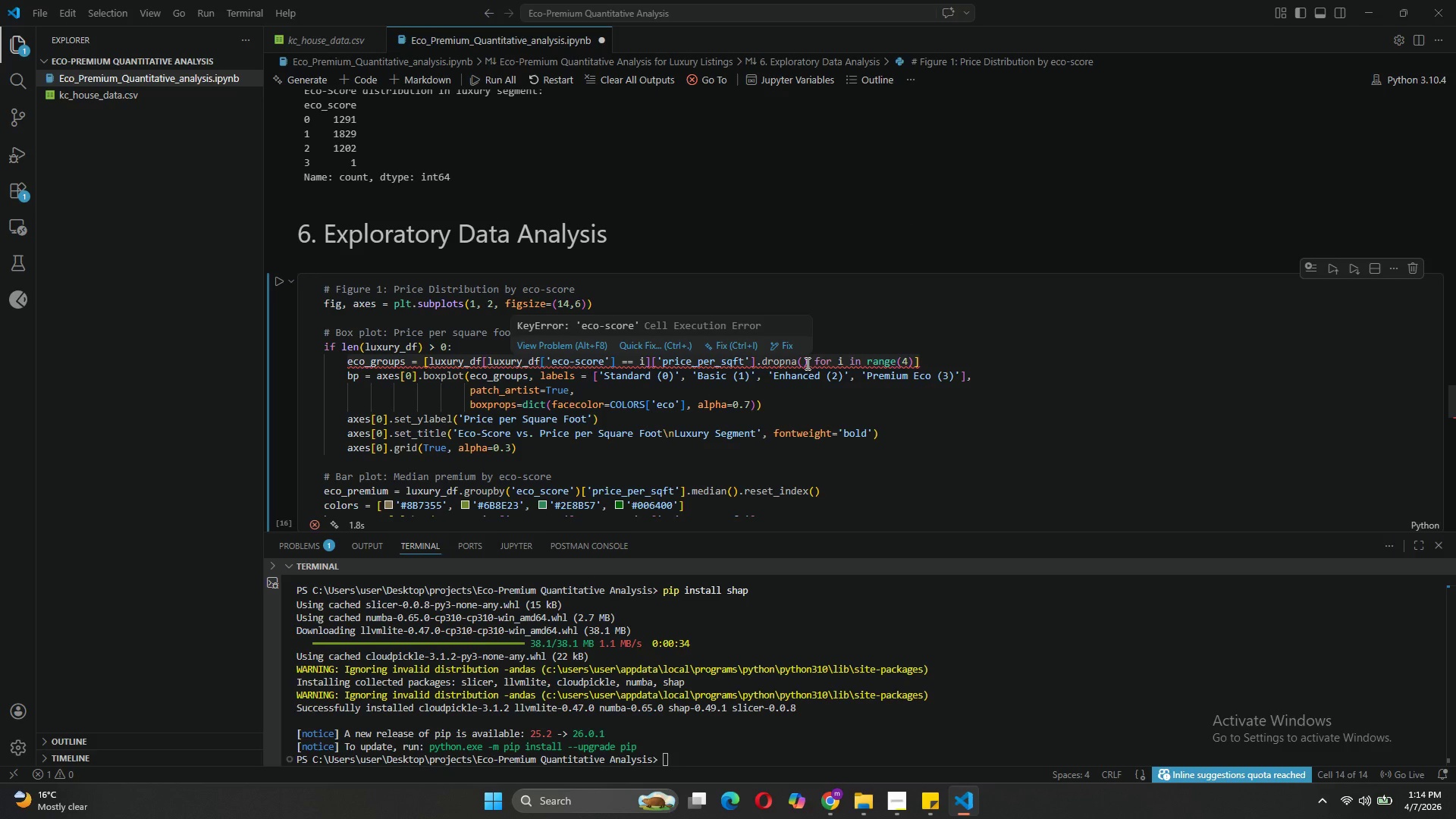 
left_click([592, 337])
 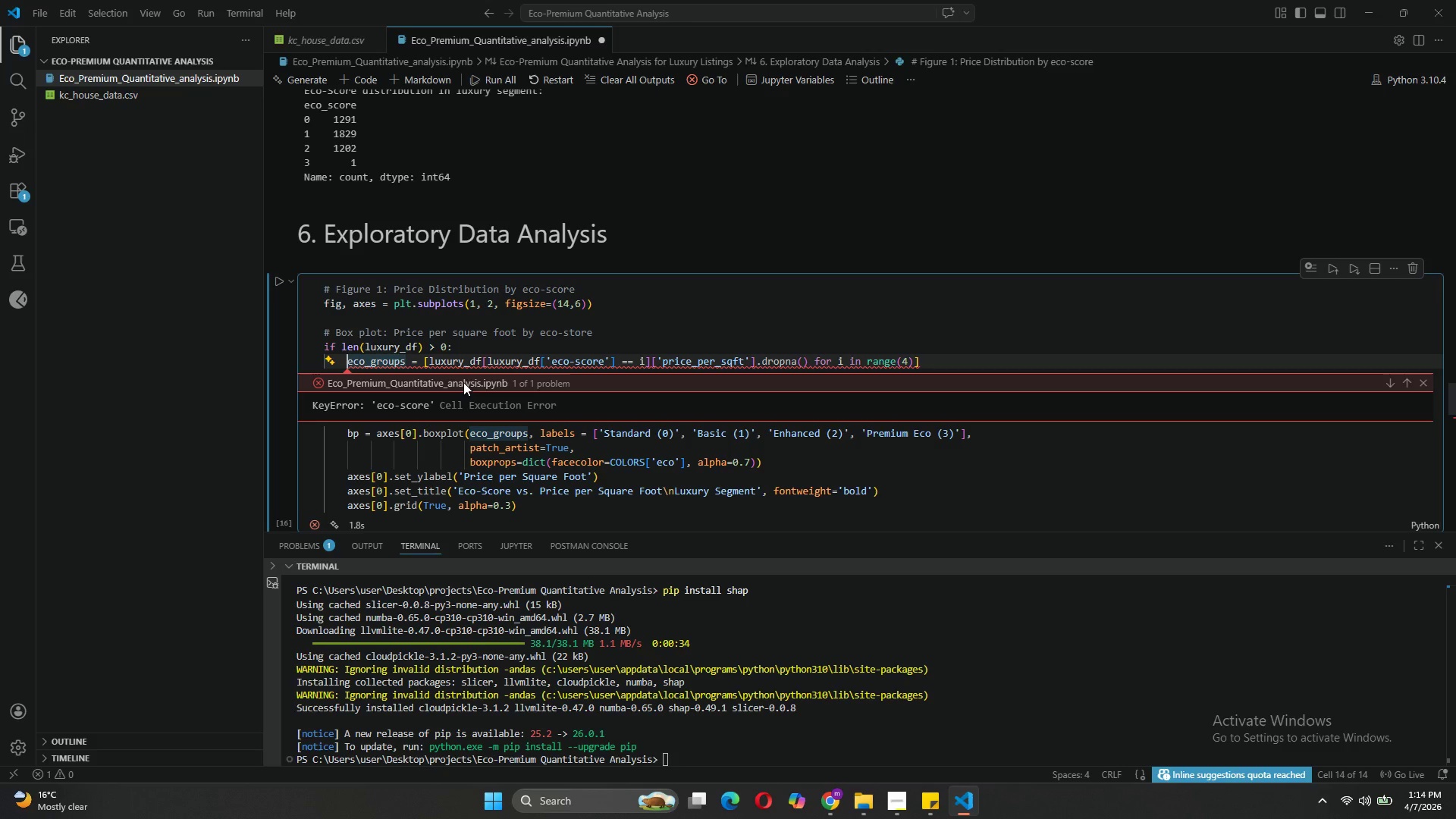 
left_click([431, 362])
 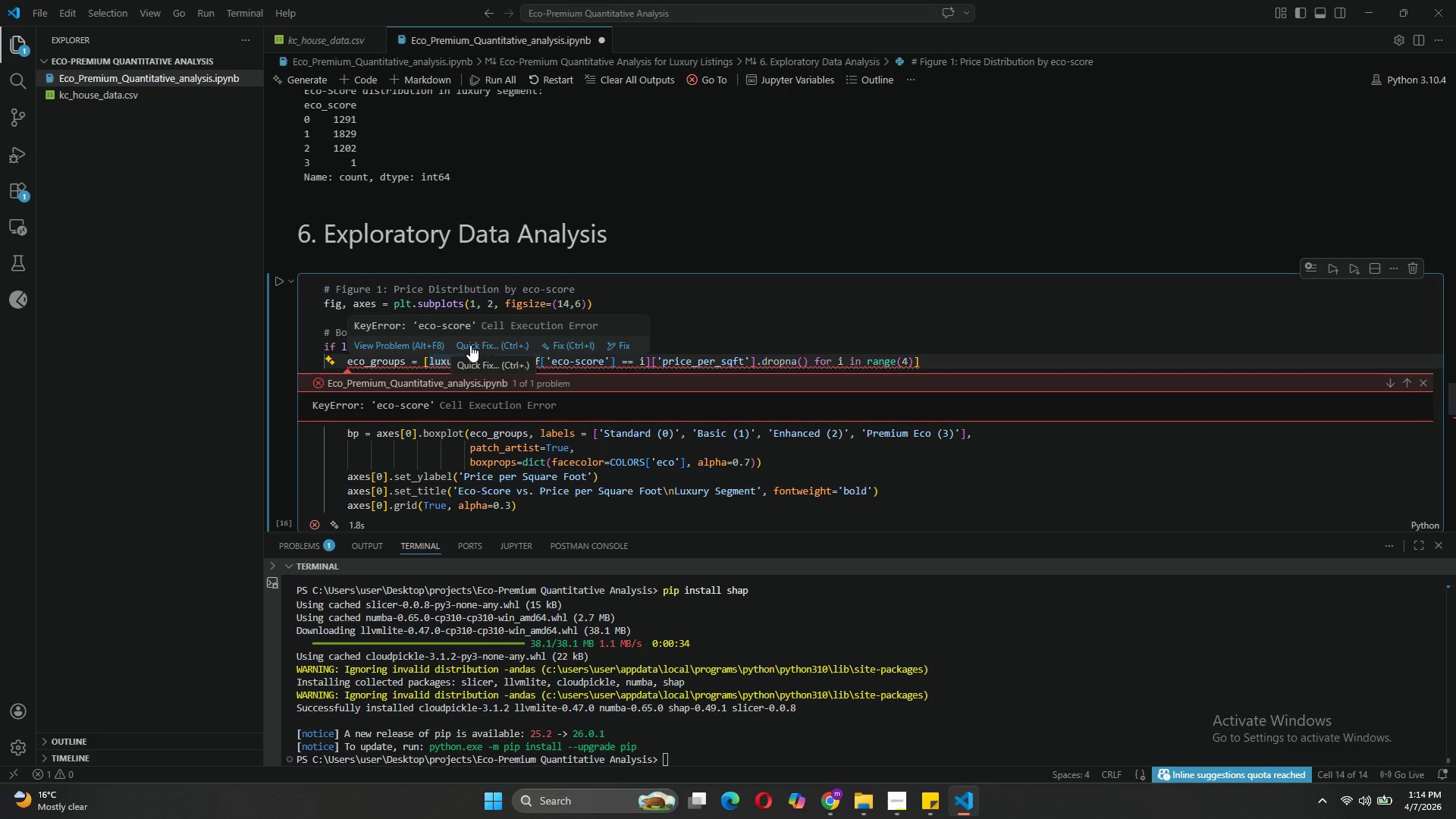 
left_click([470, 345])
 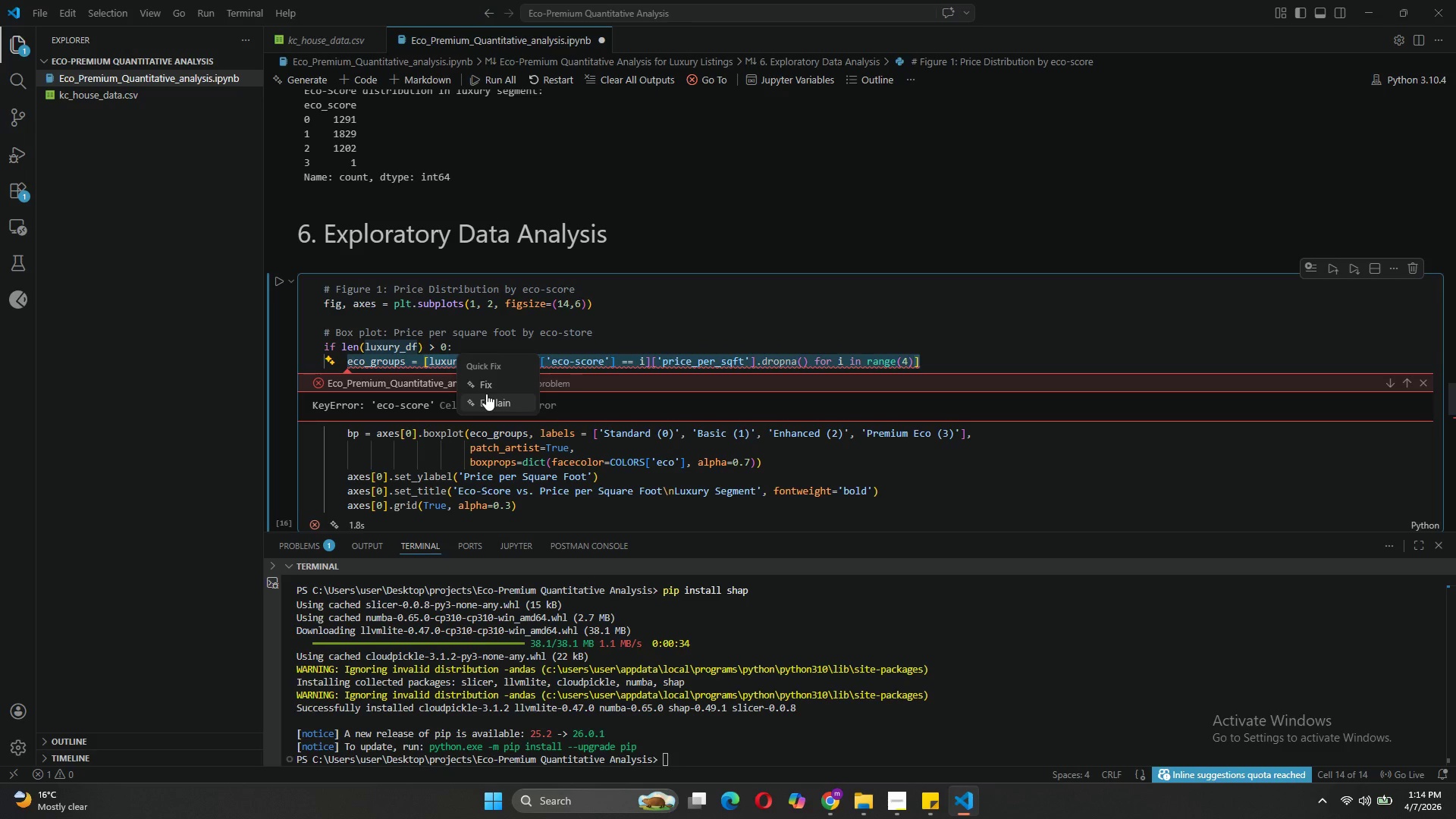 
left_click([486, 394])
 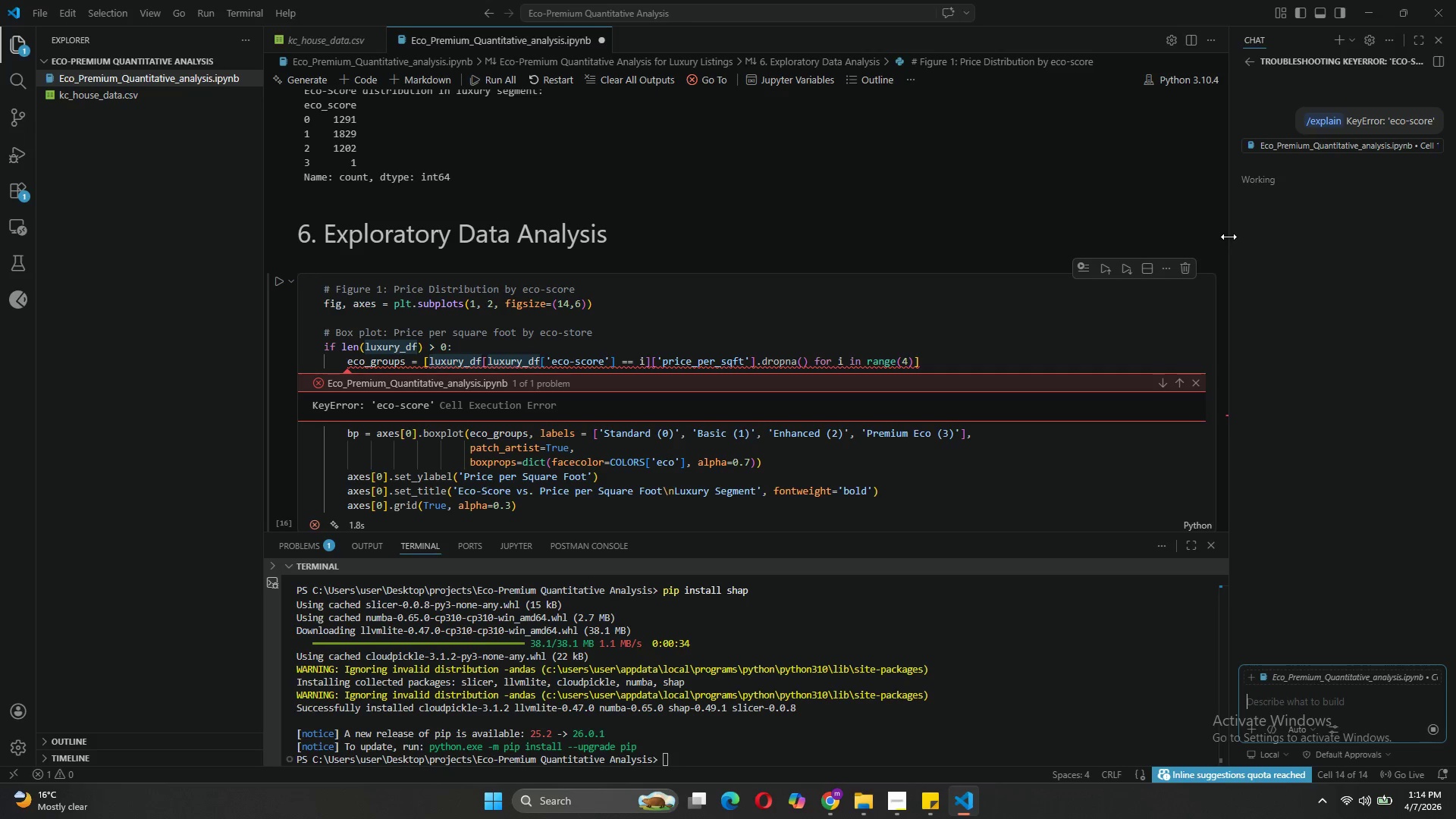 
wait(6.31)
 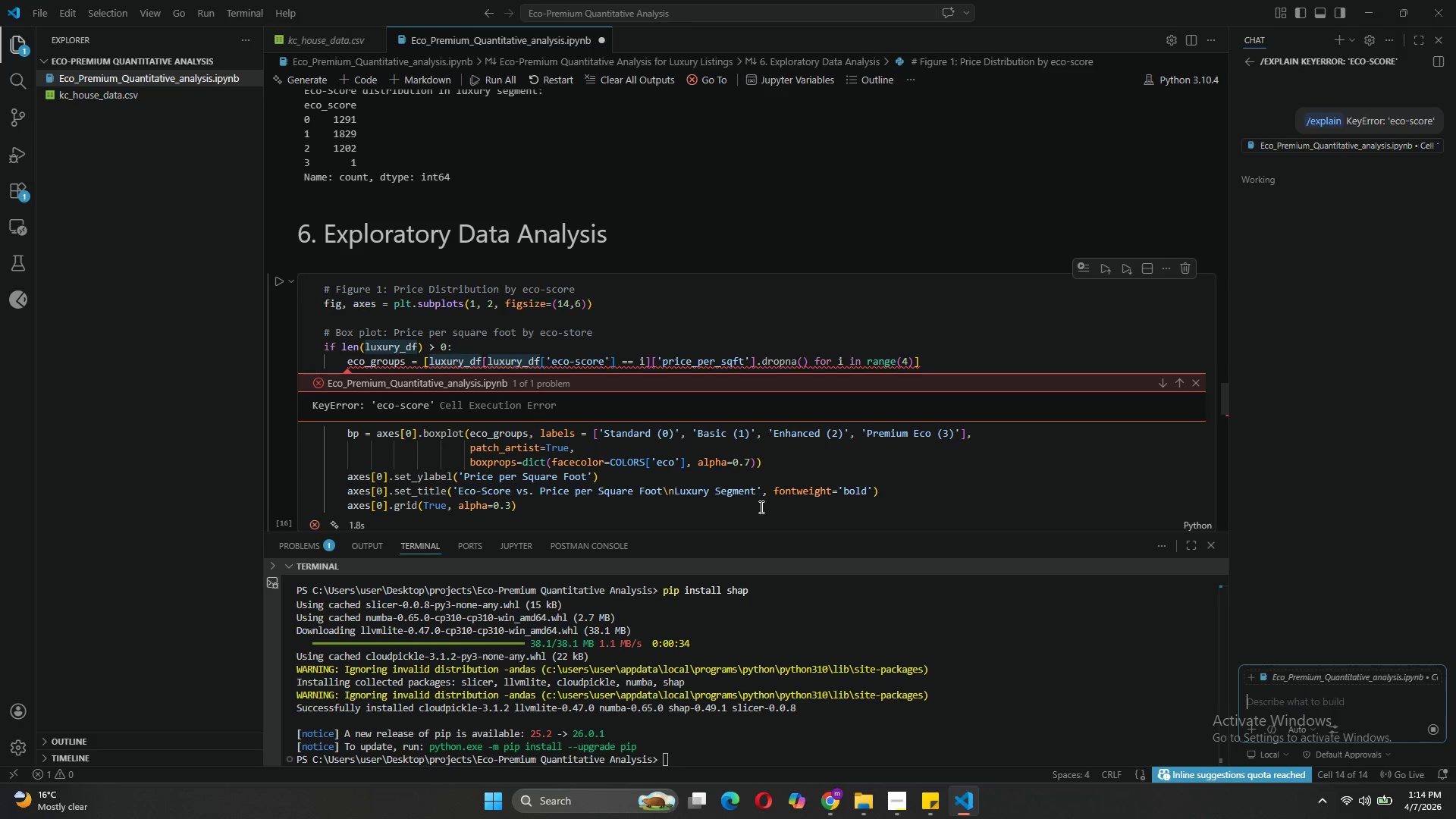 
left_click_drag(start_coordinate=[1228, 237], to_coordinate=[1098, 236])
 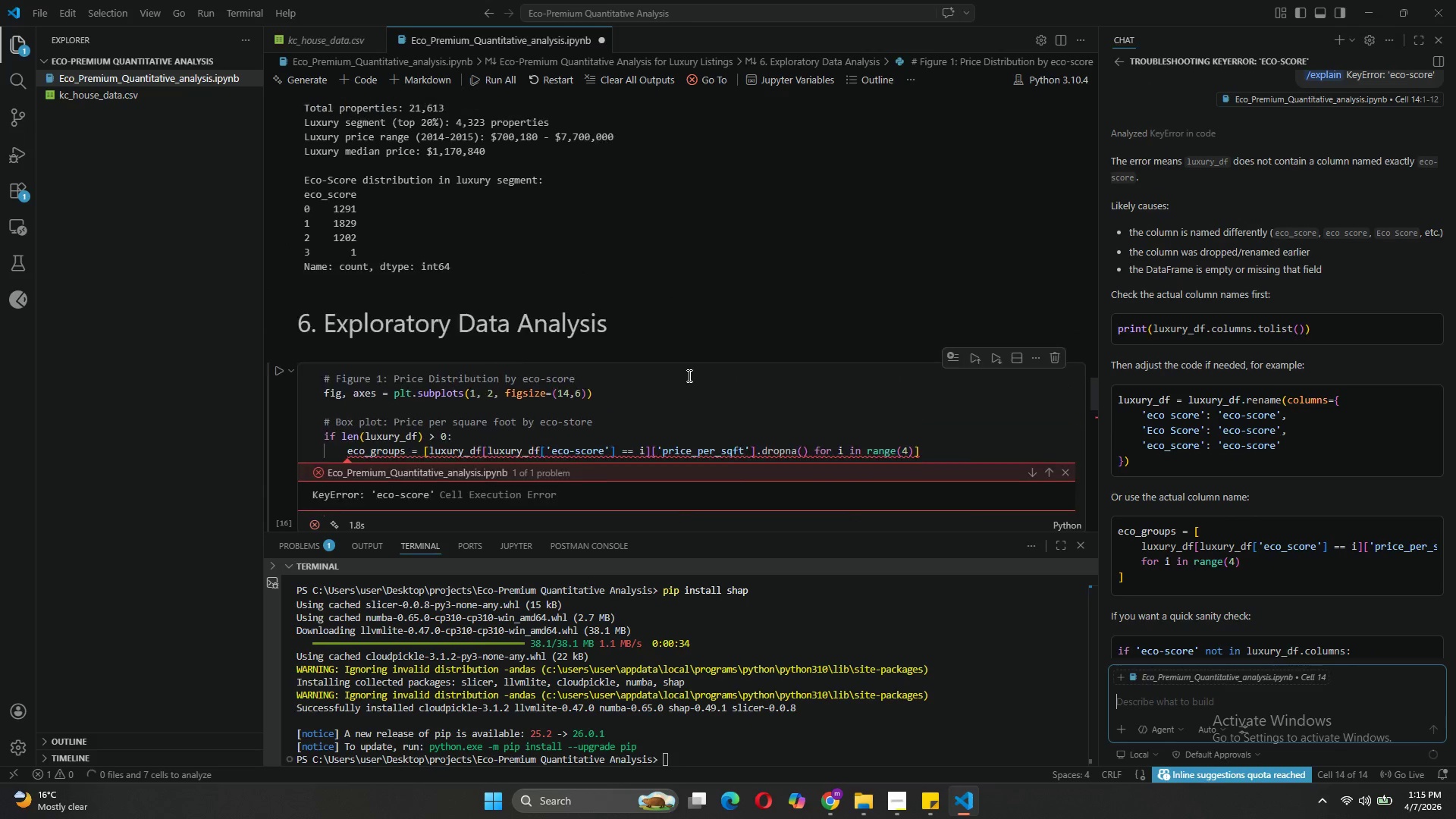 
wait(15.16)
 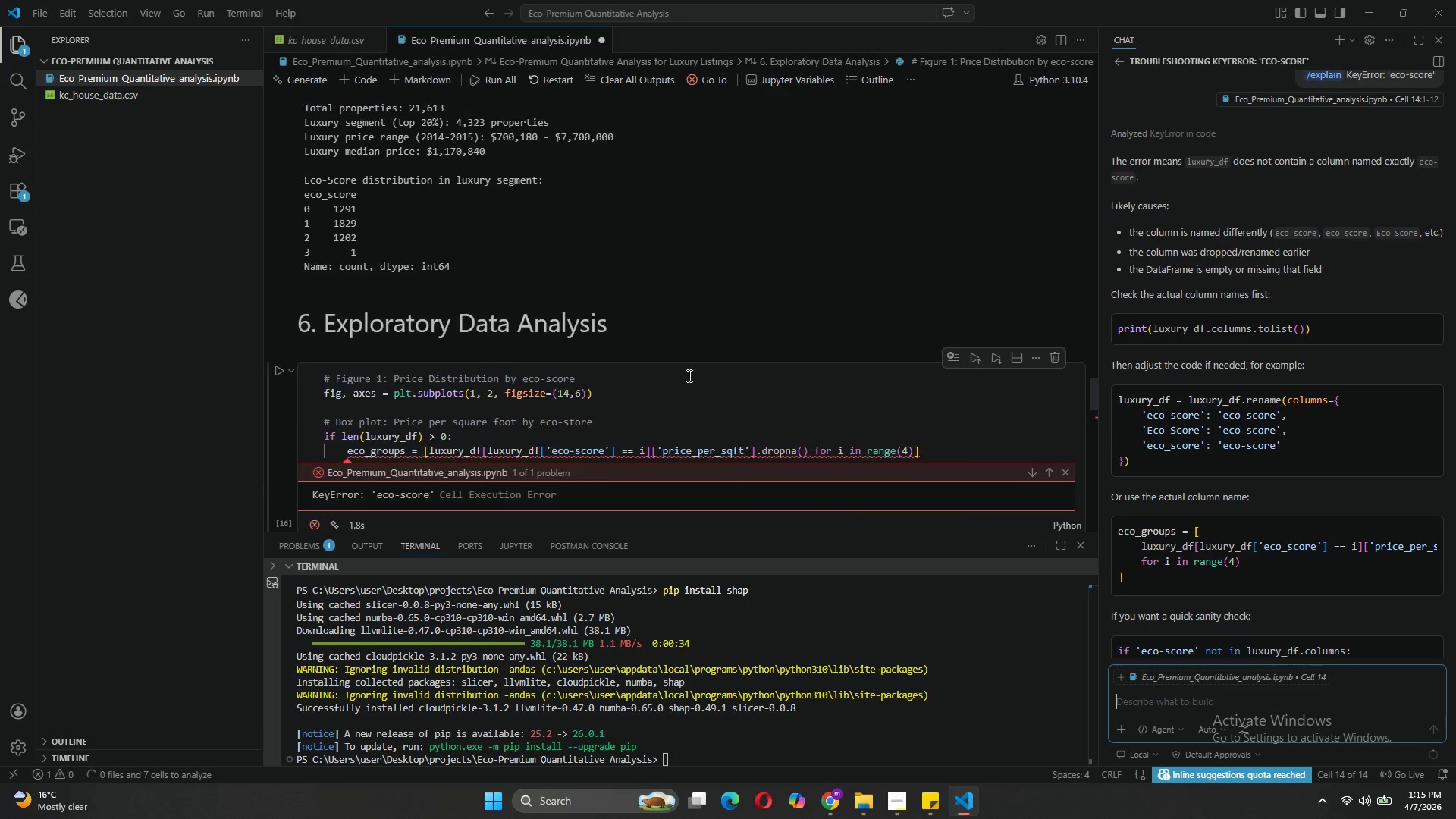 
left_click([575, 194])
 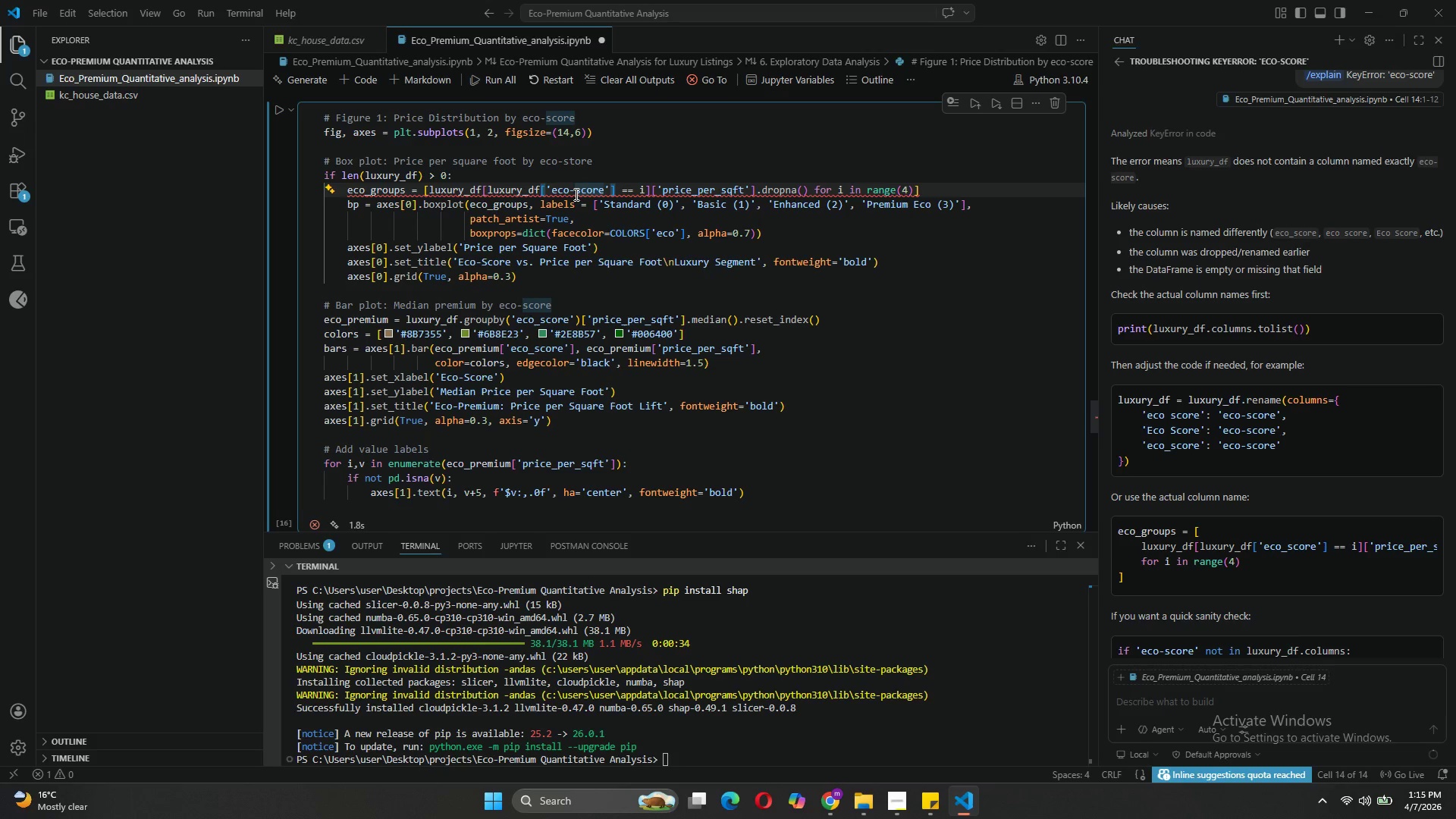 
key(Backspace)
 